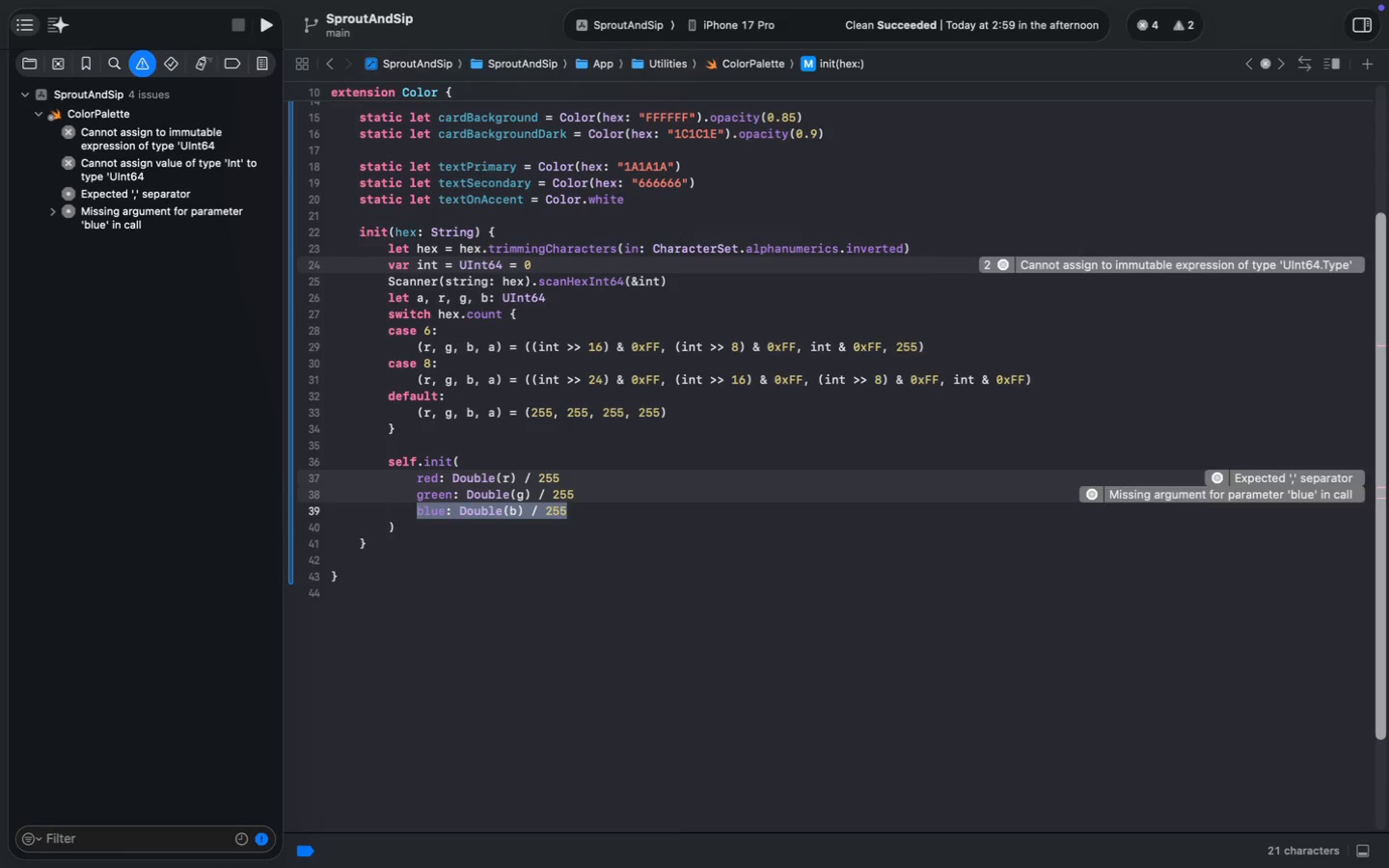 
key(ArrowRight)
 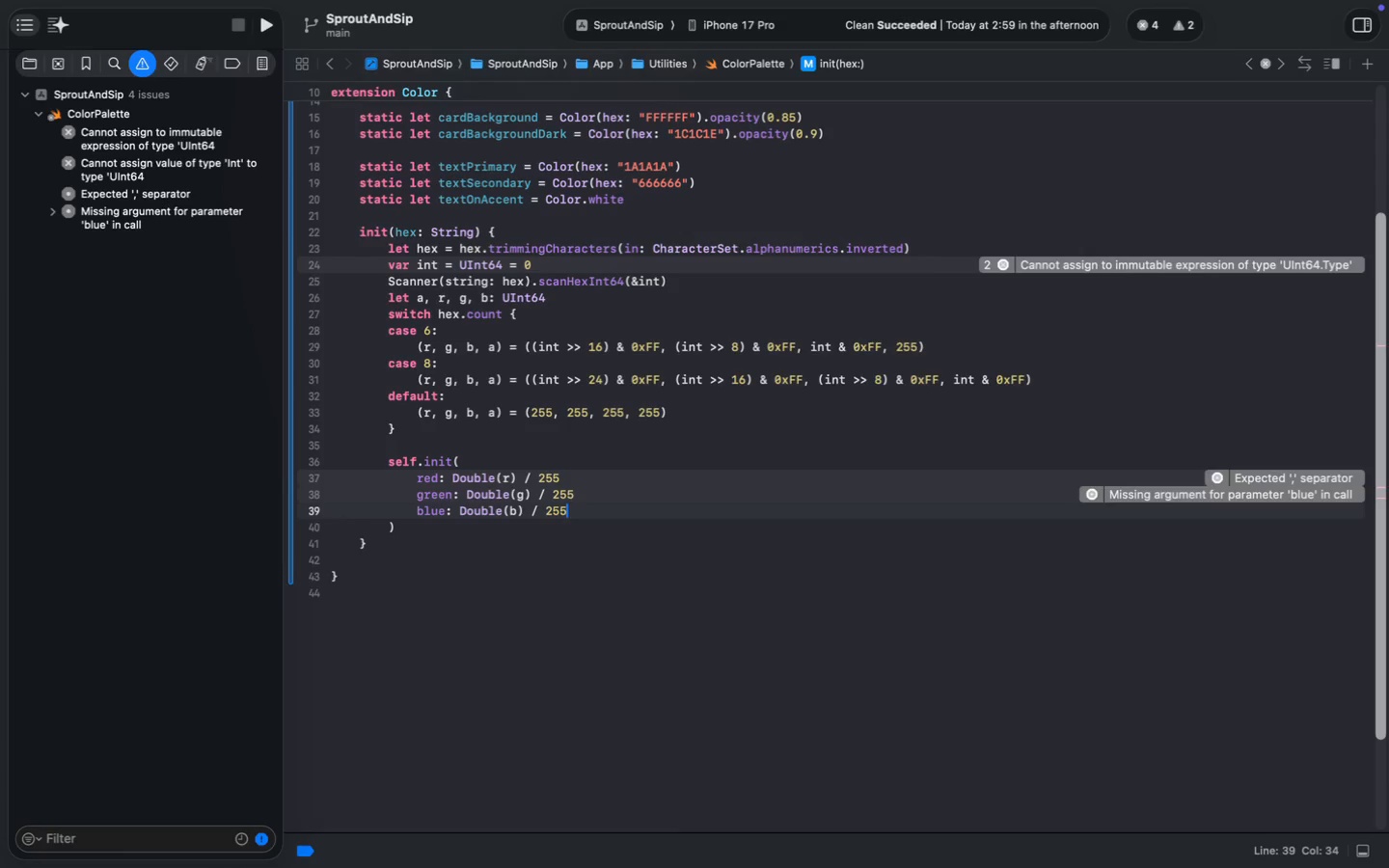 
key(Enter)
 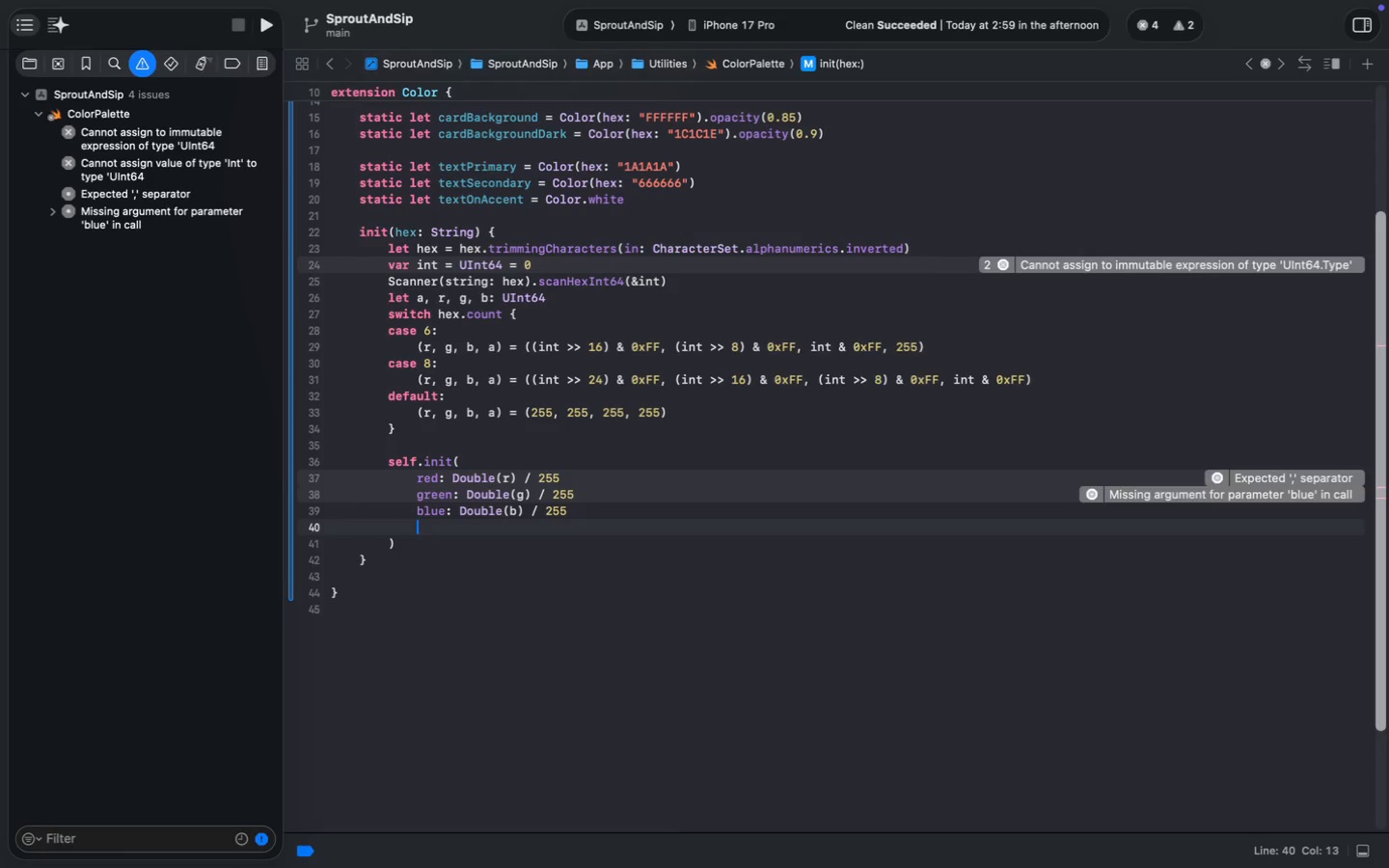 
key(Meta+V)
 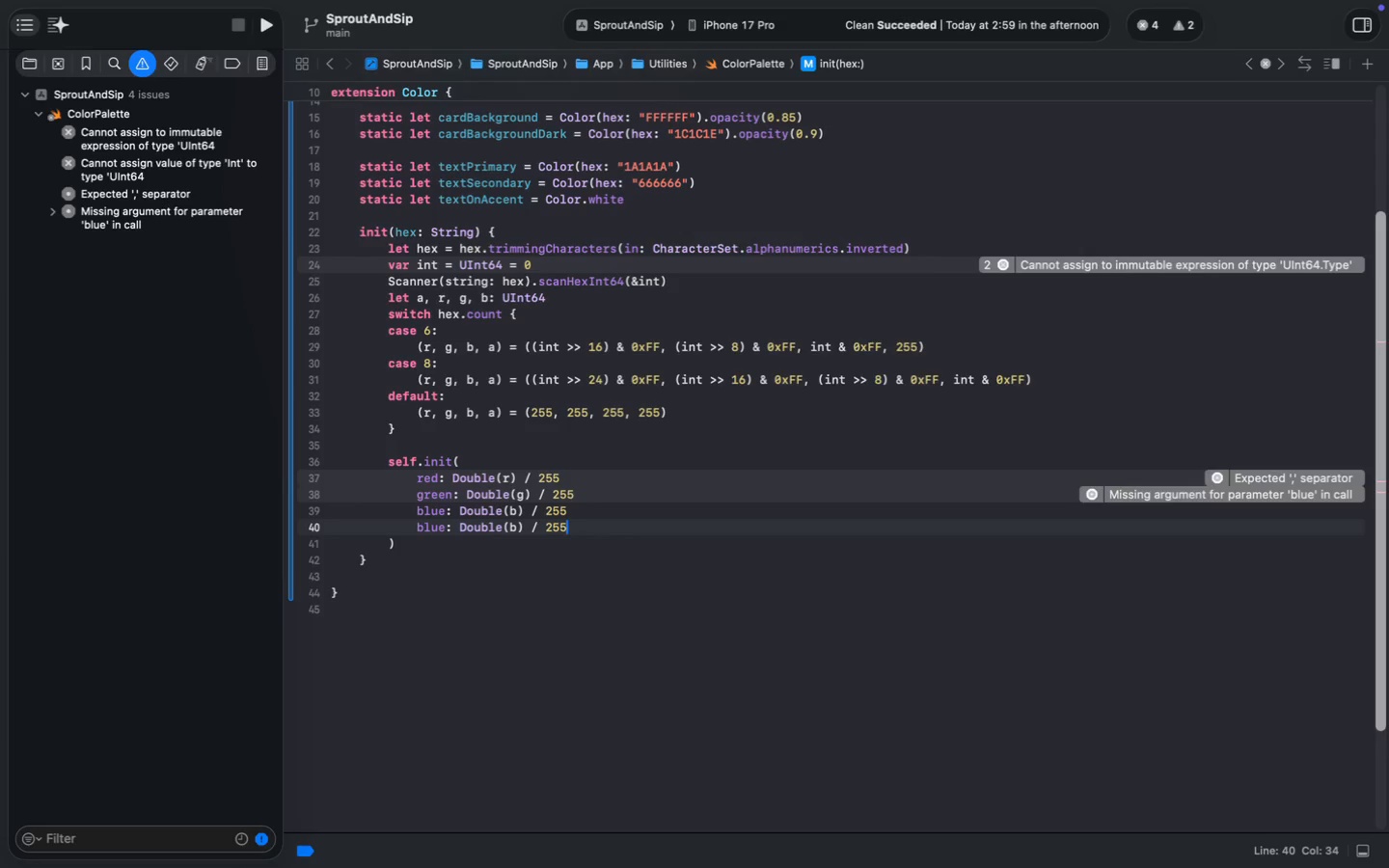 
key(ArrowLeft)
 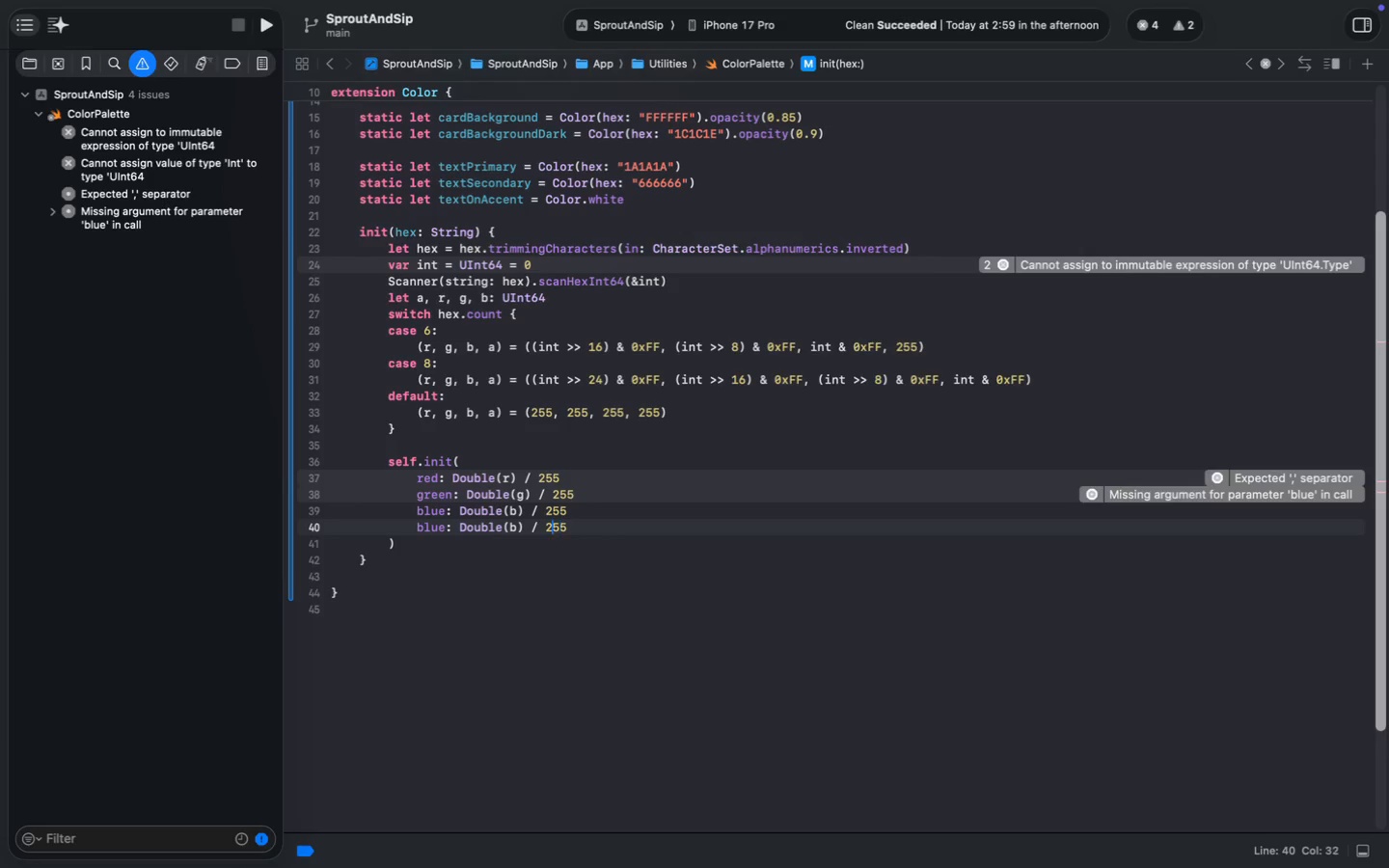 
key(ArrowLeft)
 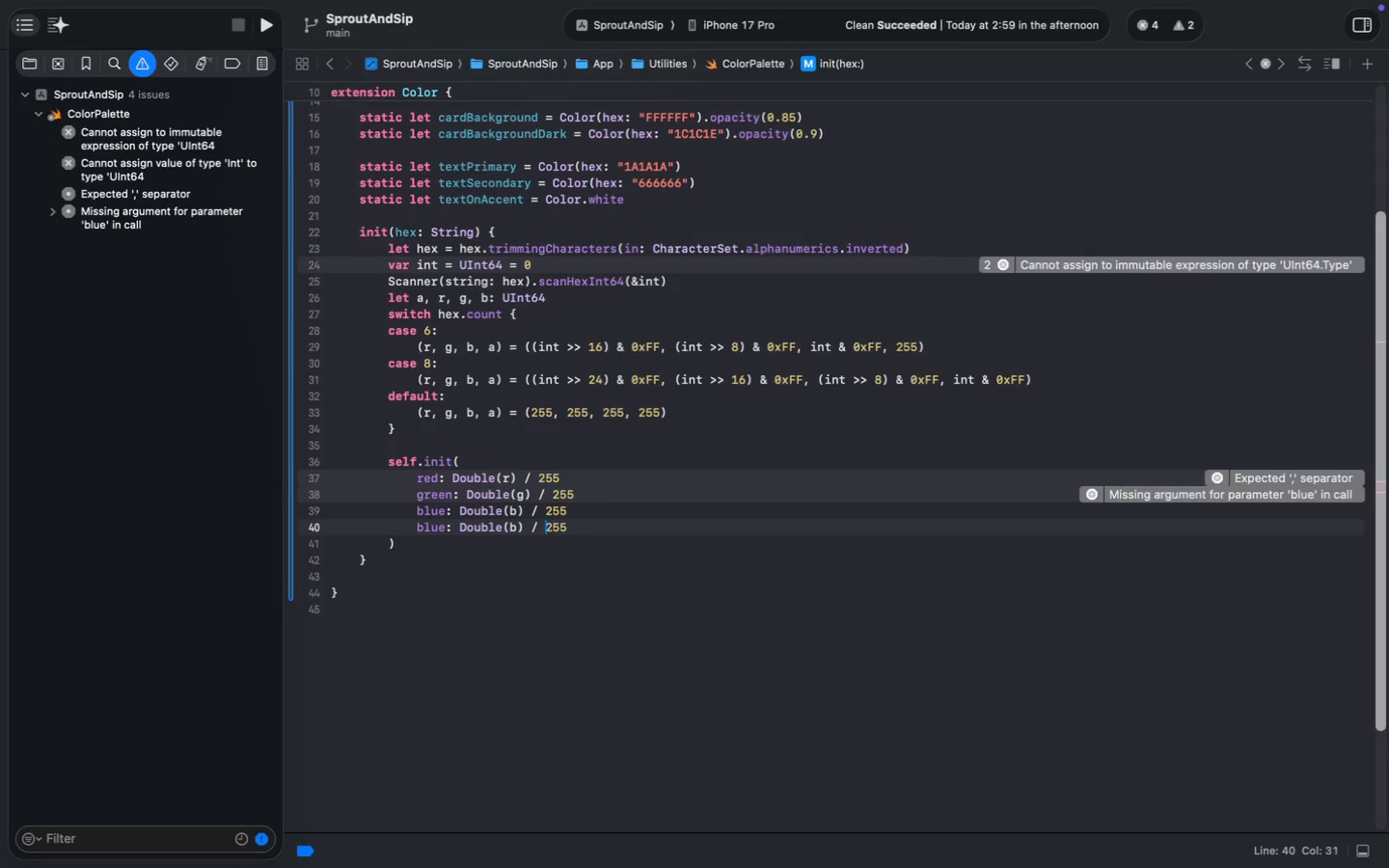 
key(ArrowLeft)
 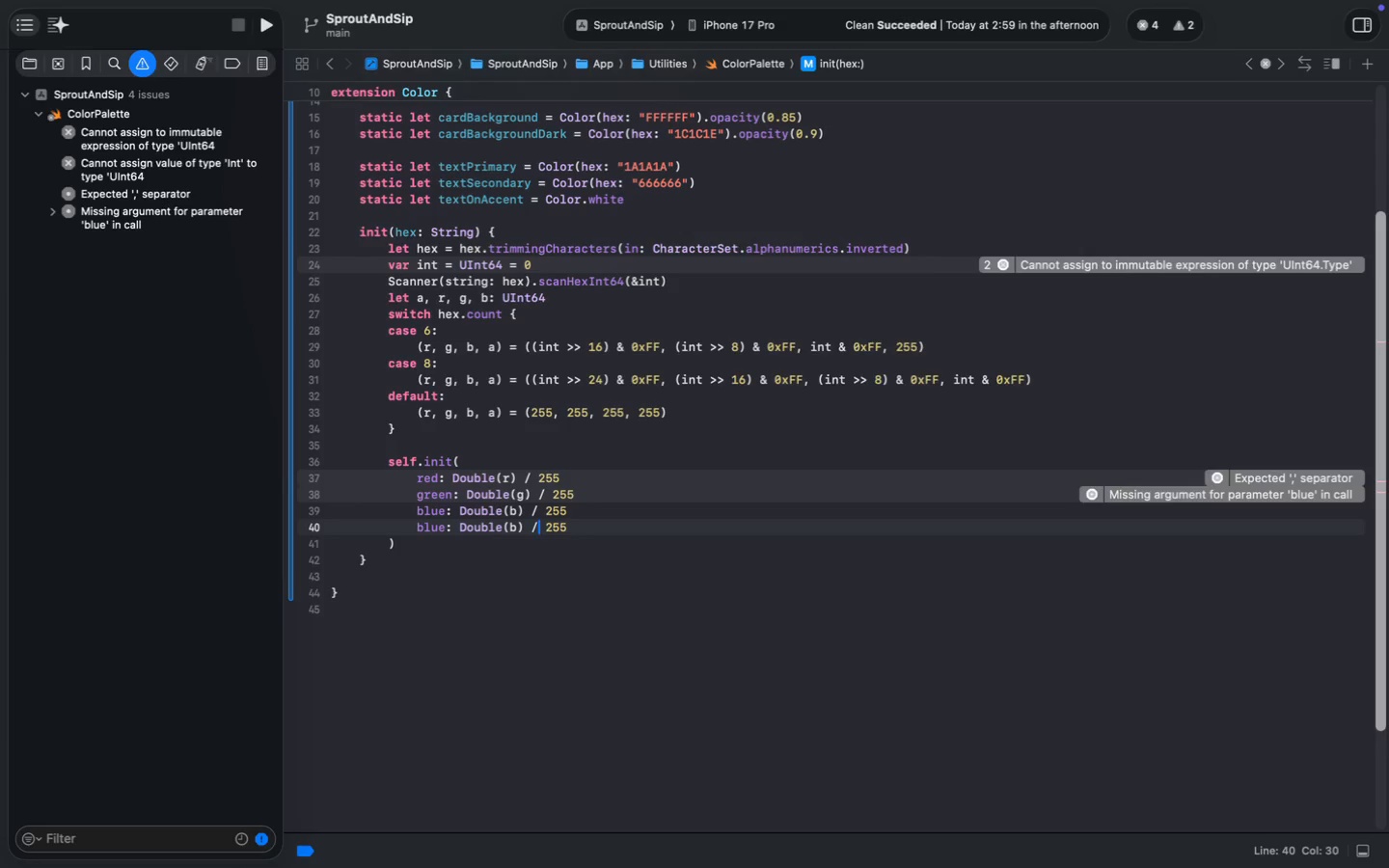 
key(ArrowLeft)
 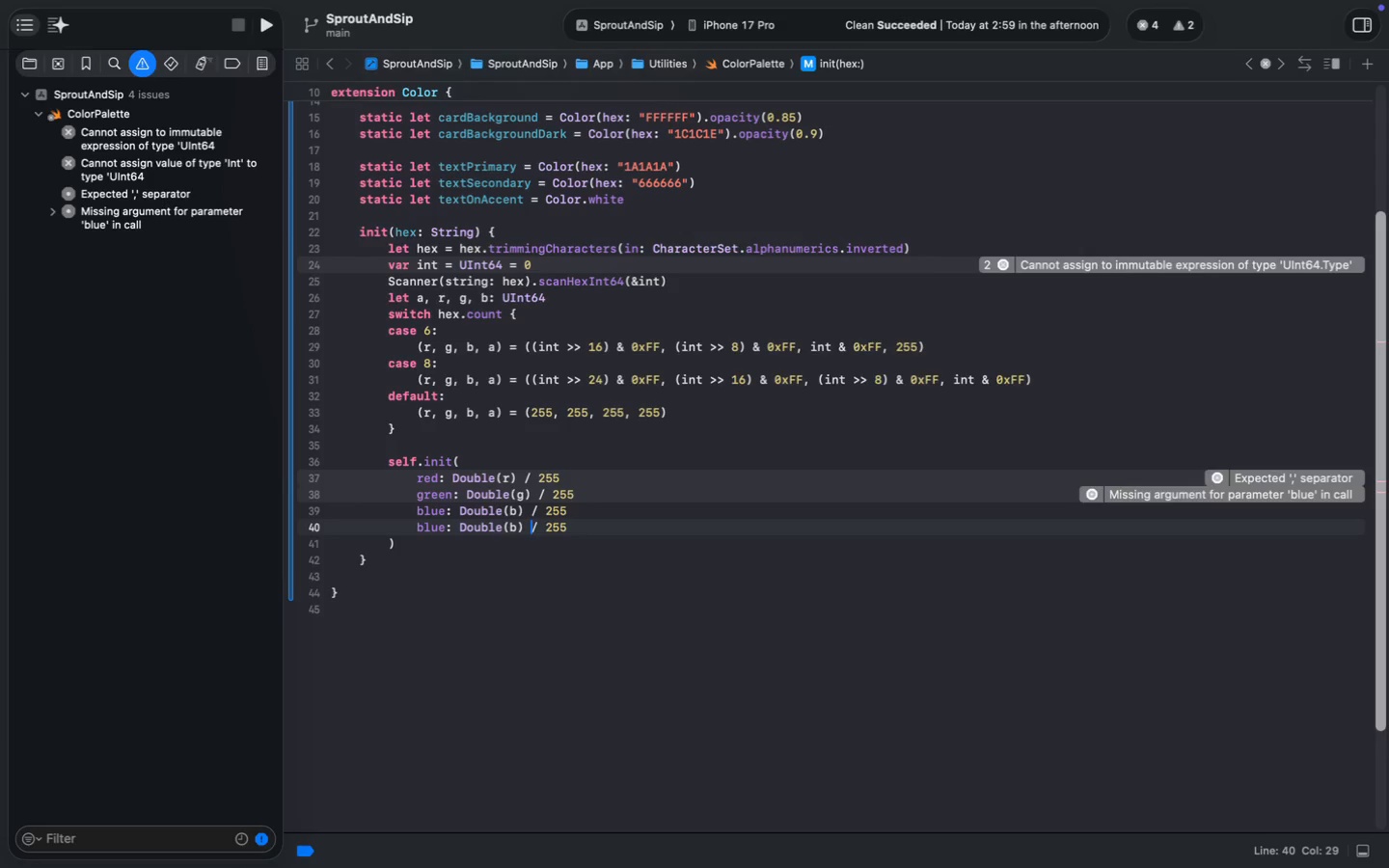 
key(ArrowLeft)
 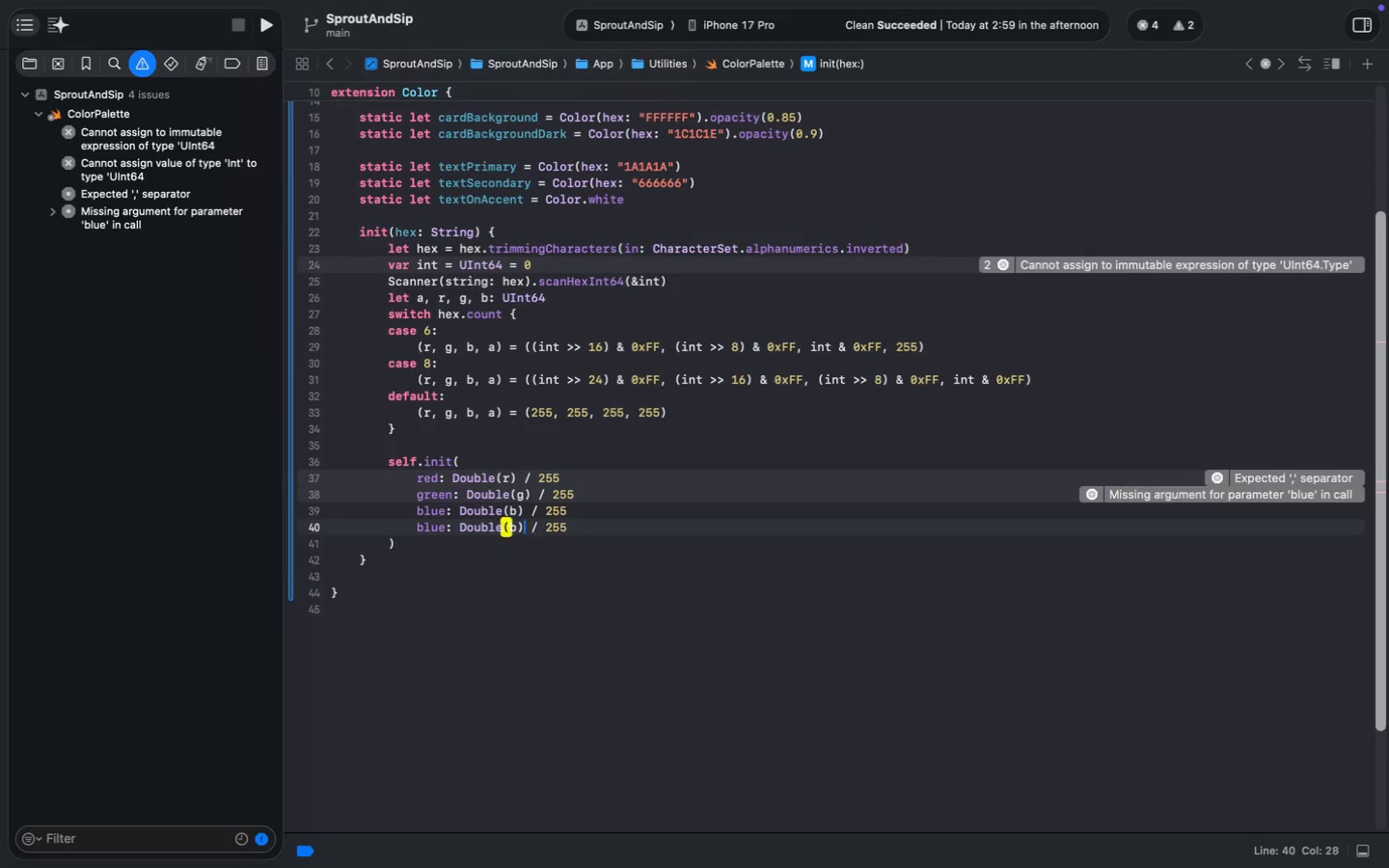 
key(ArrowLeft)
 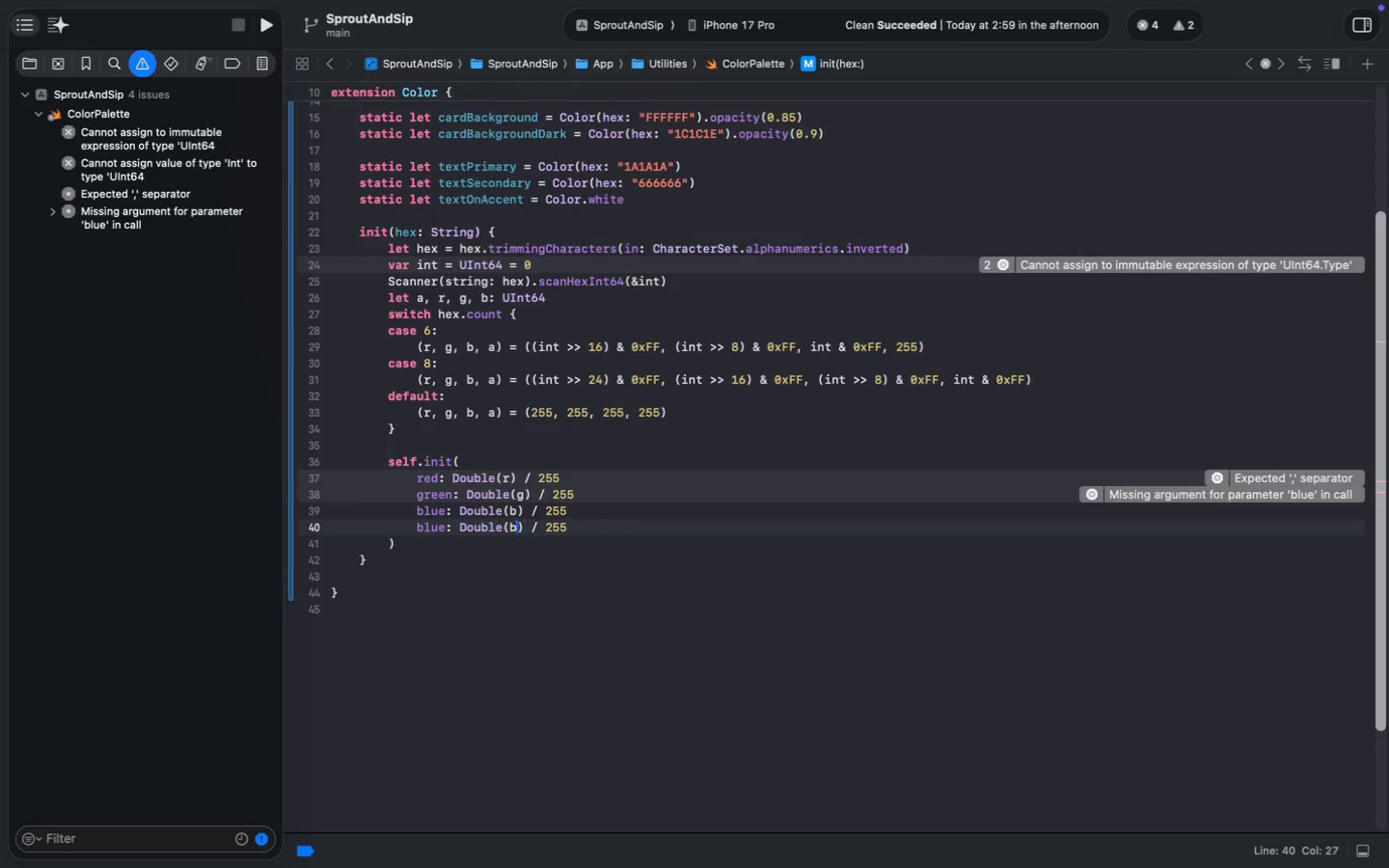 
key(ArrowLeft)
 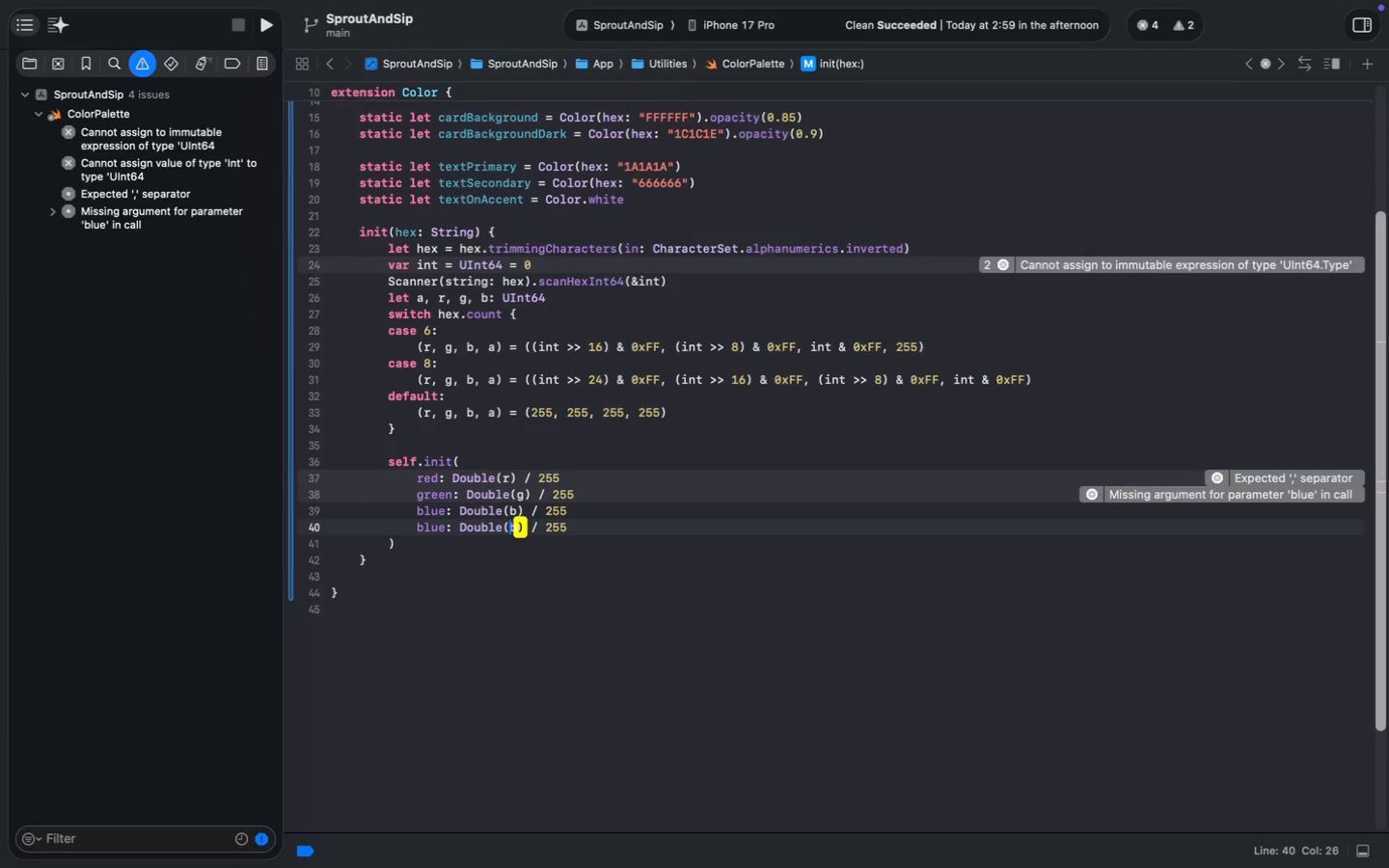 
key(ArrowLeft)
 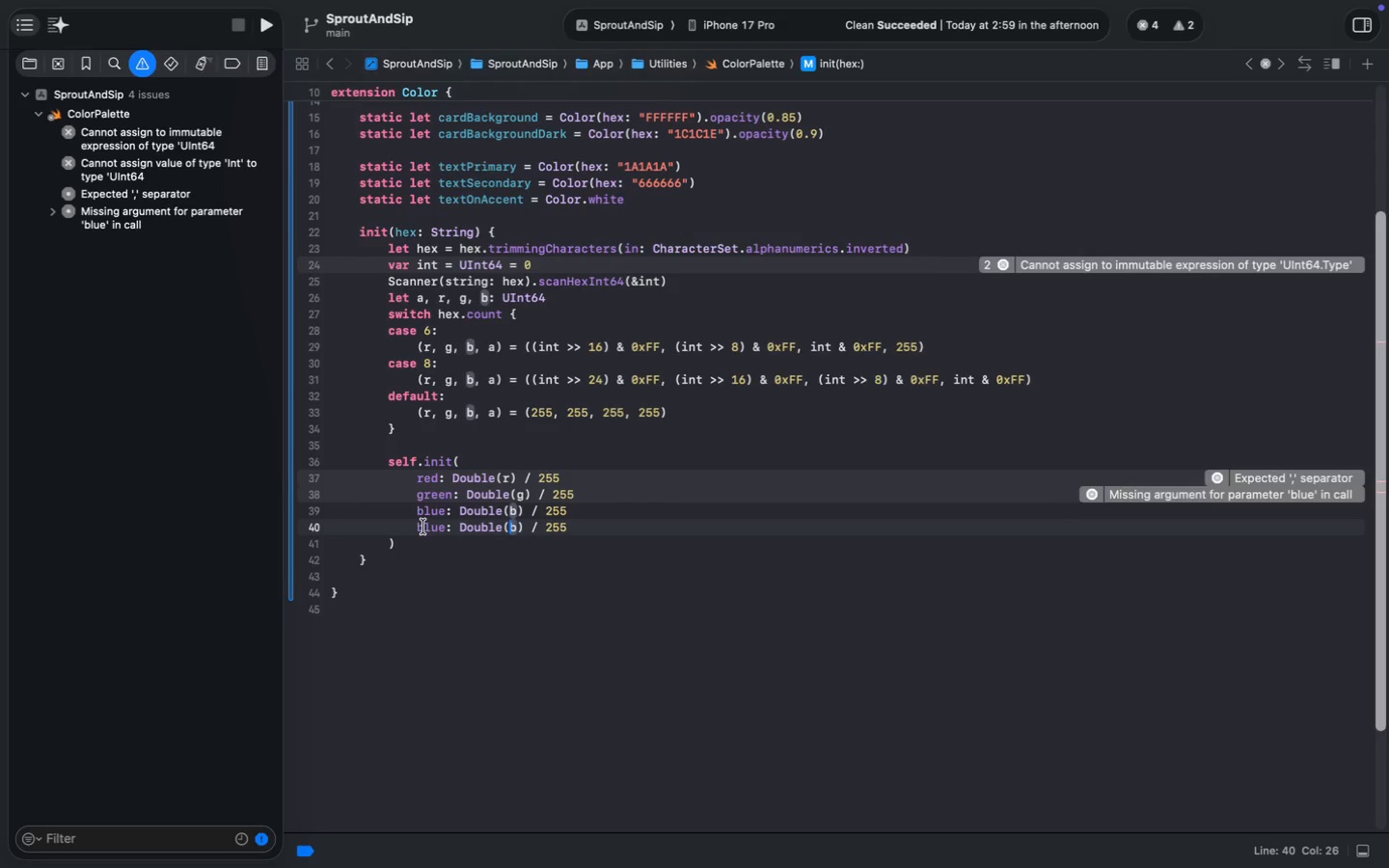 
double_click([422, 527])
 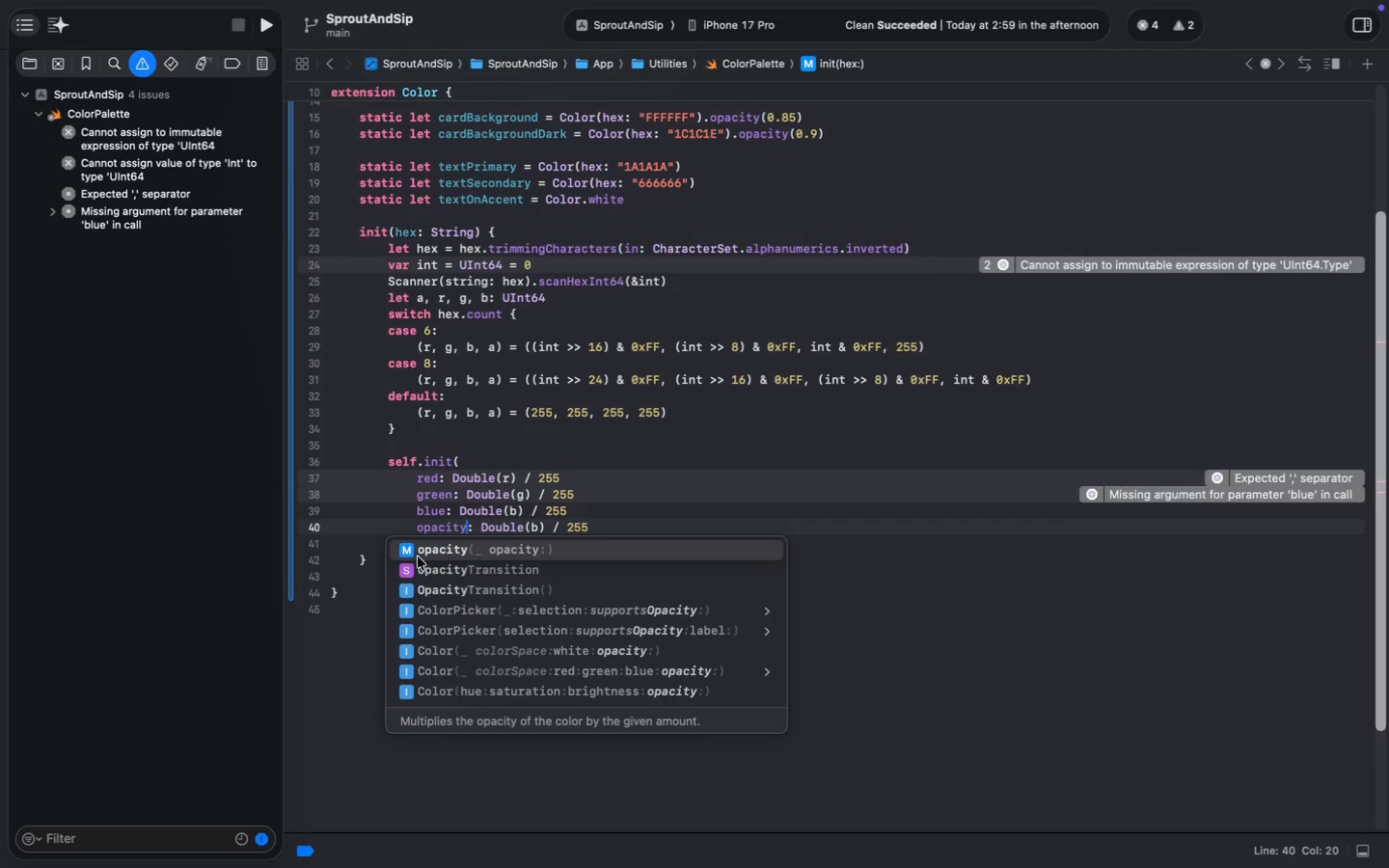 
type(opacity)
 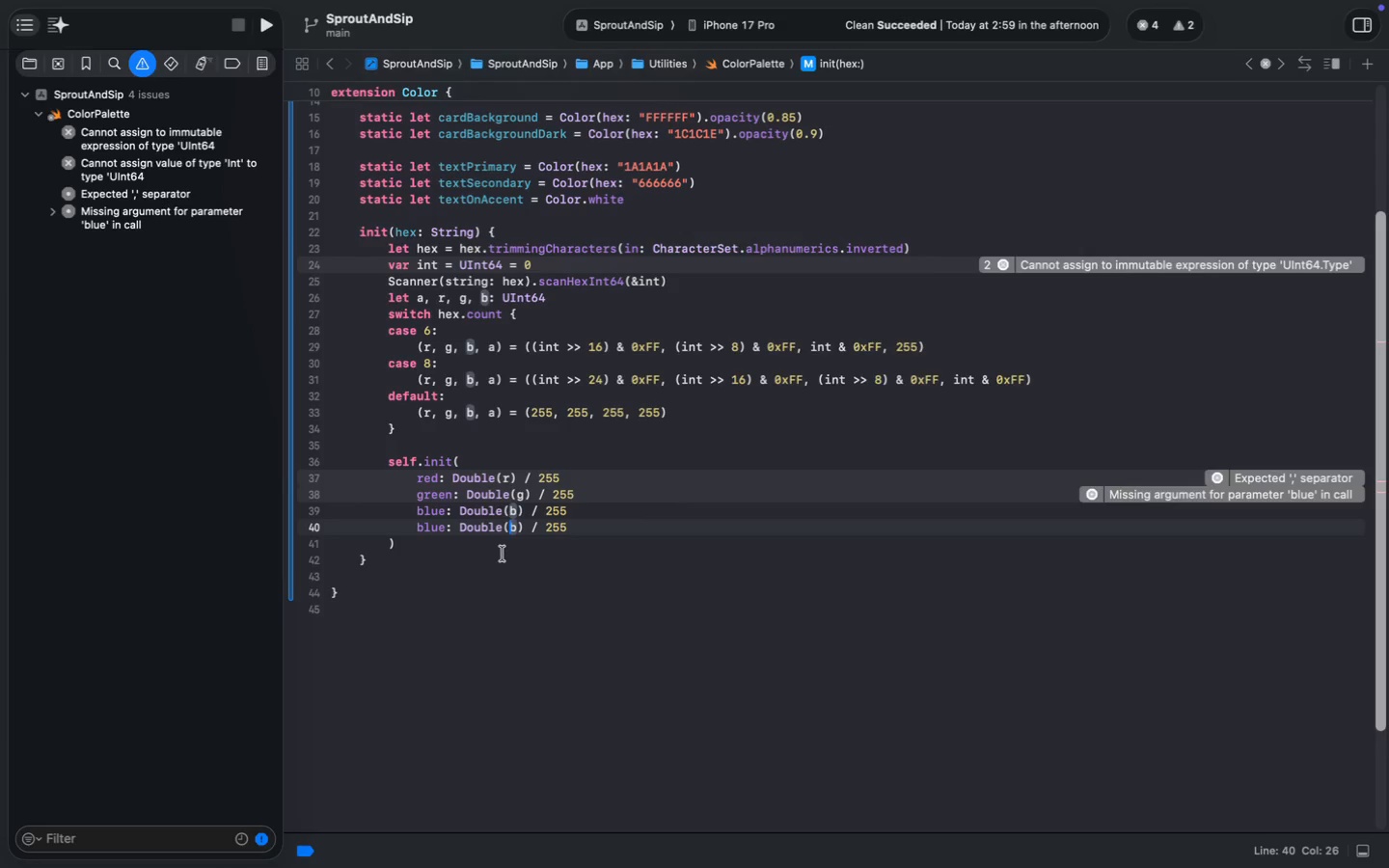 
left_click([541, 526])
 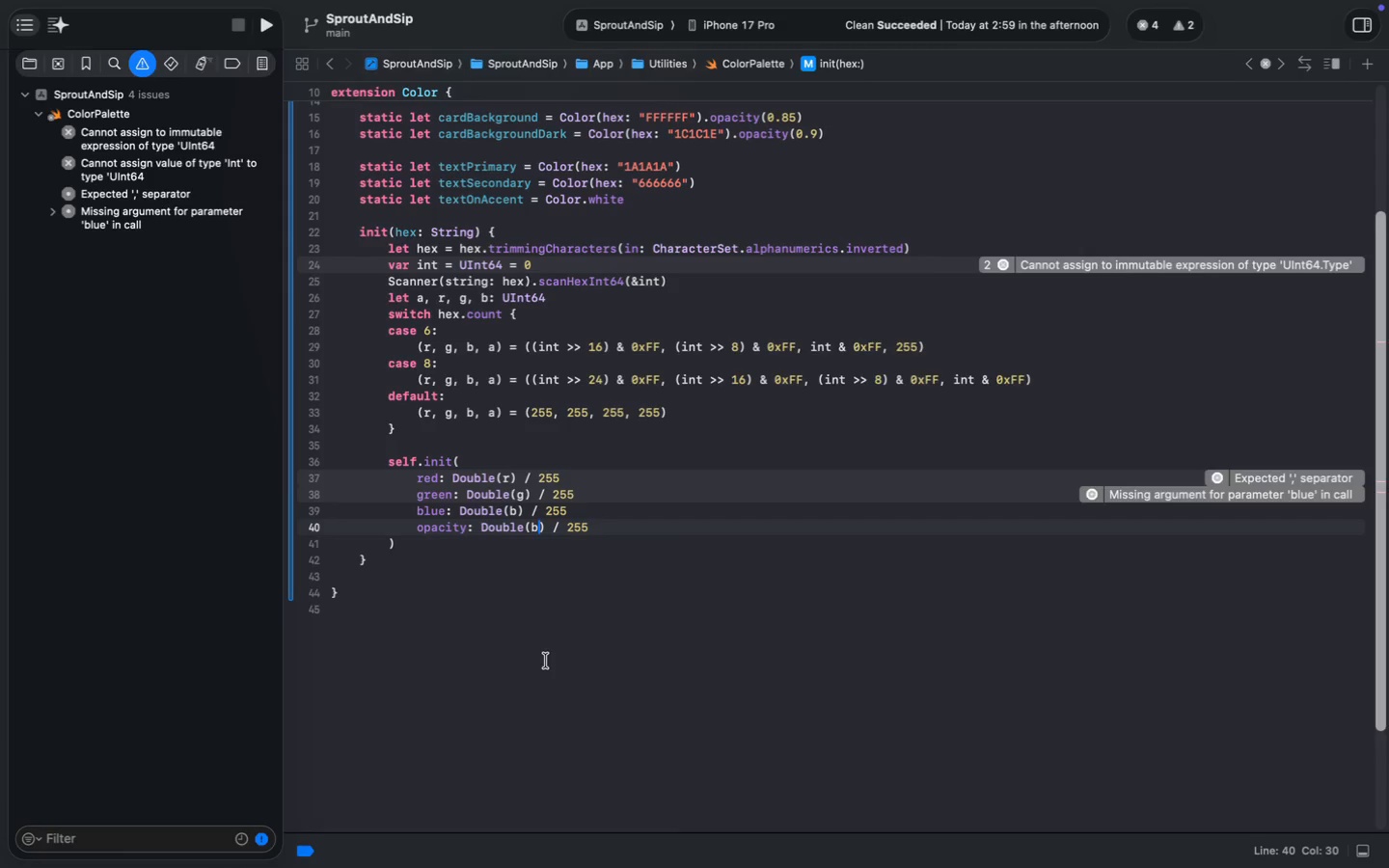 
key(Backspace)
 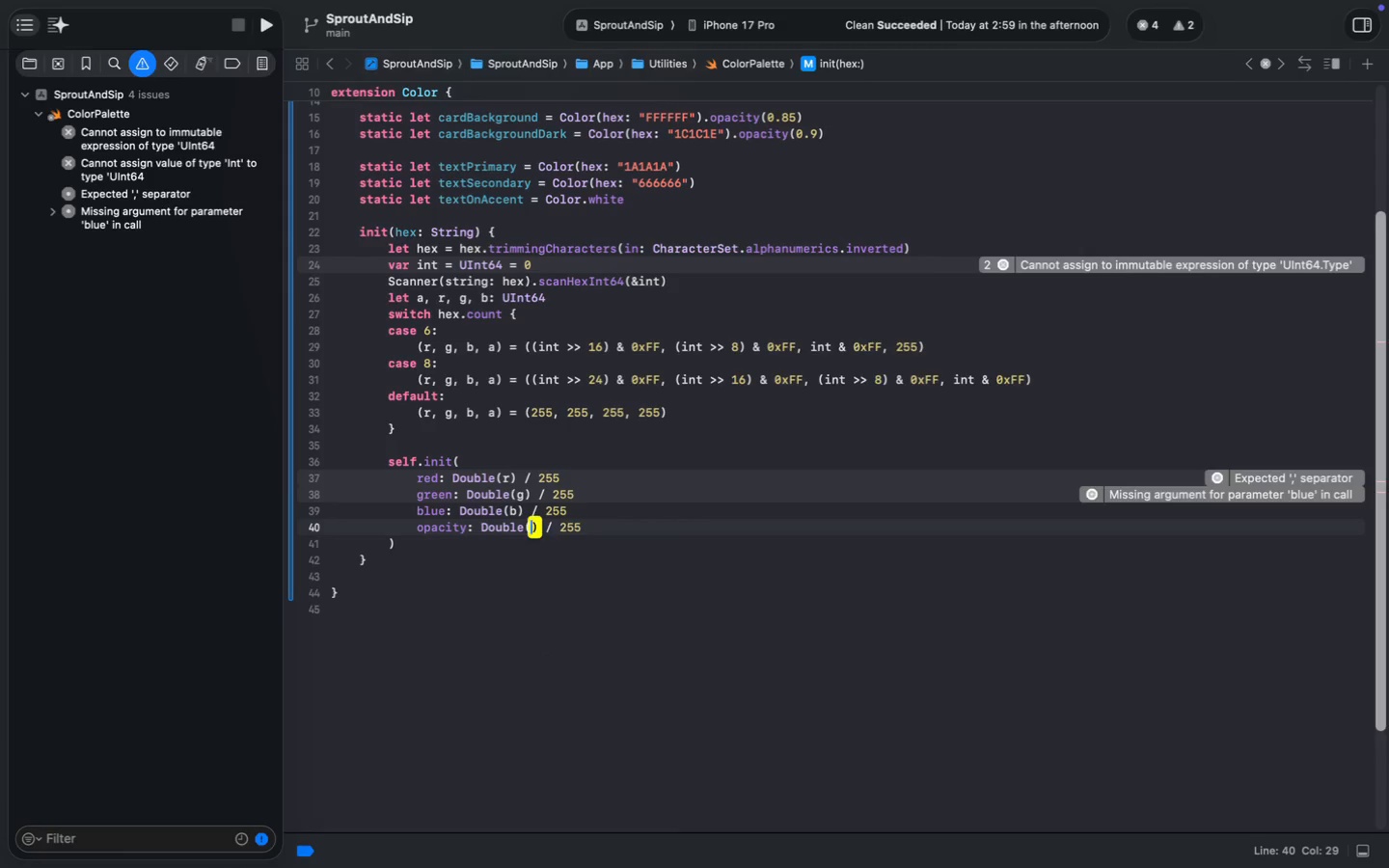 
key(A)
 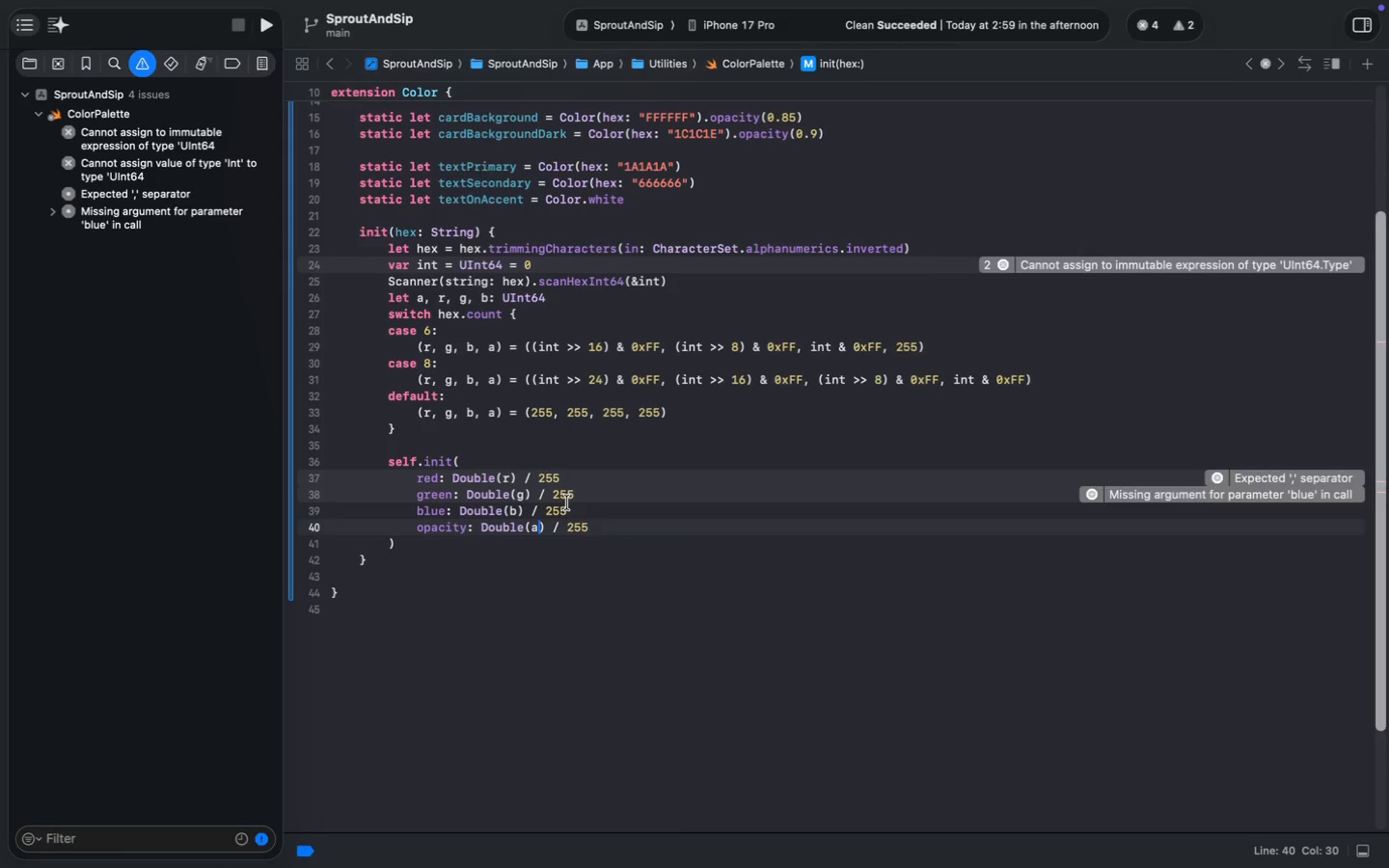 
left_click([572, 475])
 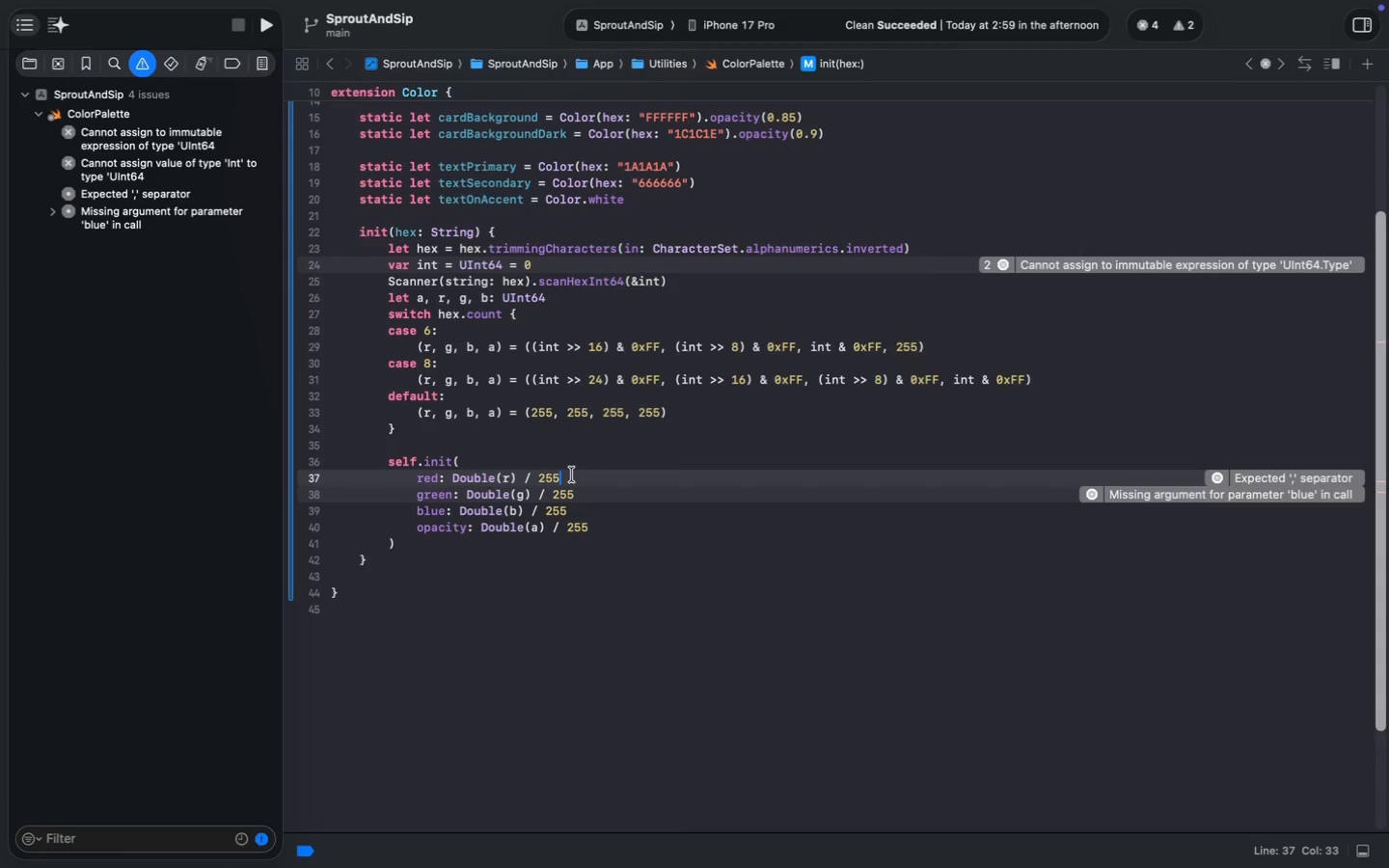 
key(Comma)
 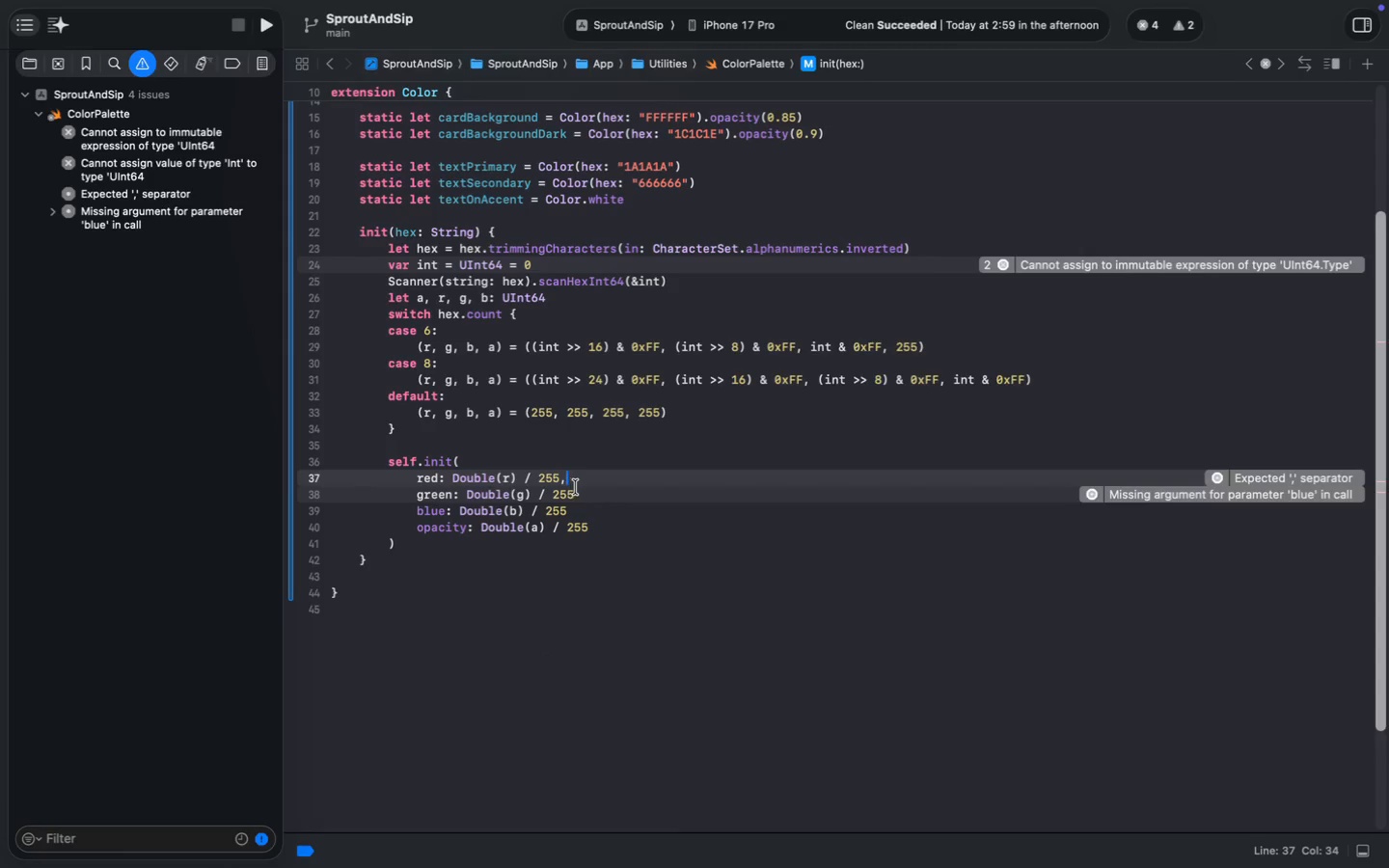 
left_click([578, 491])
 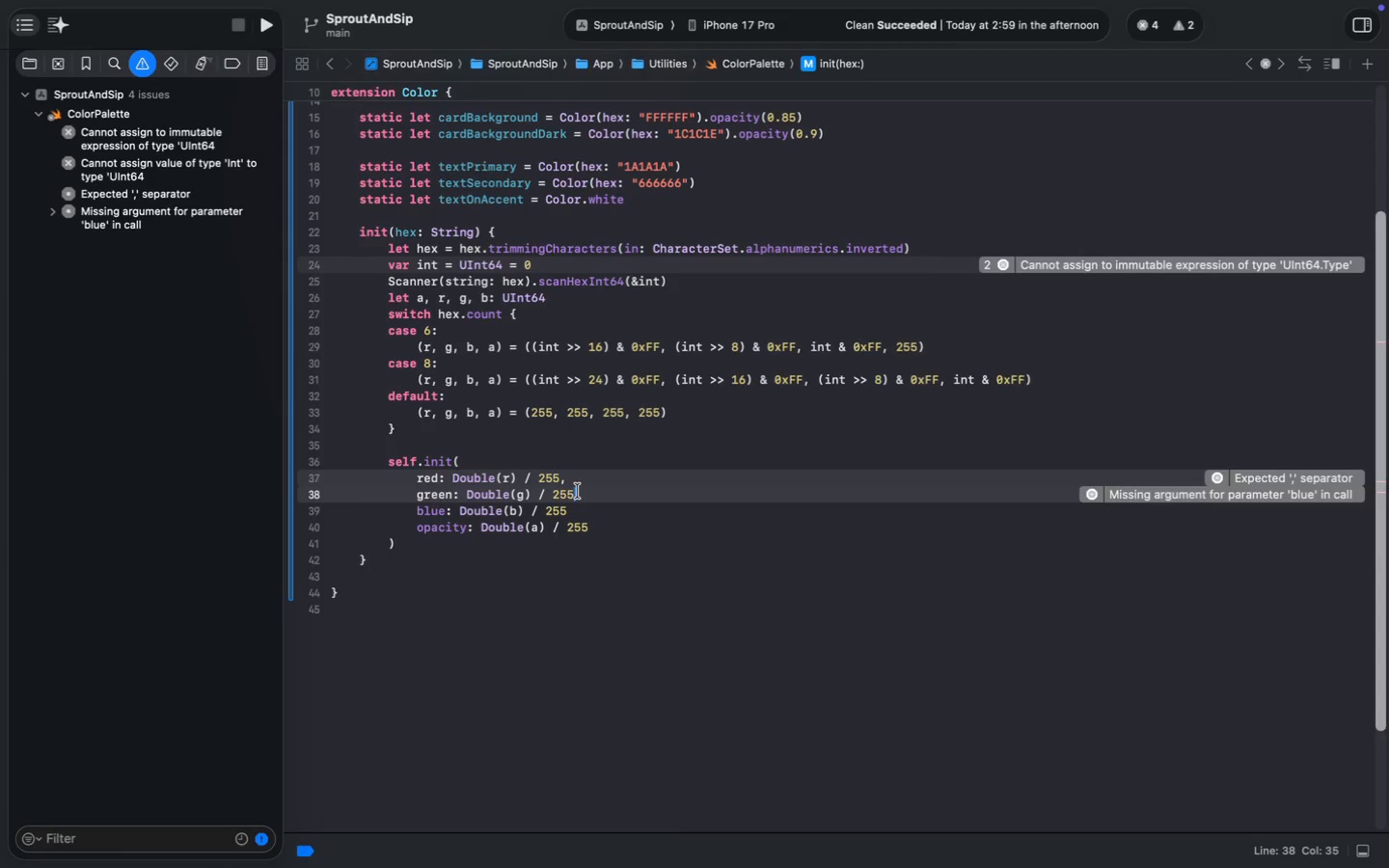 
key(Comma)
 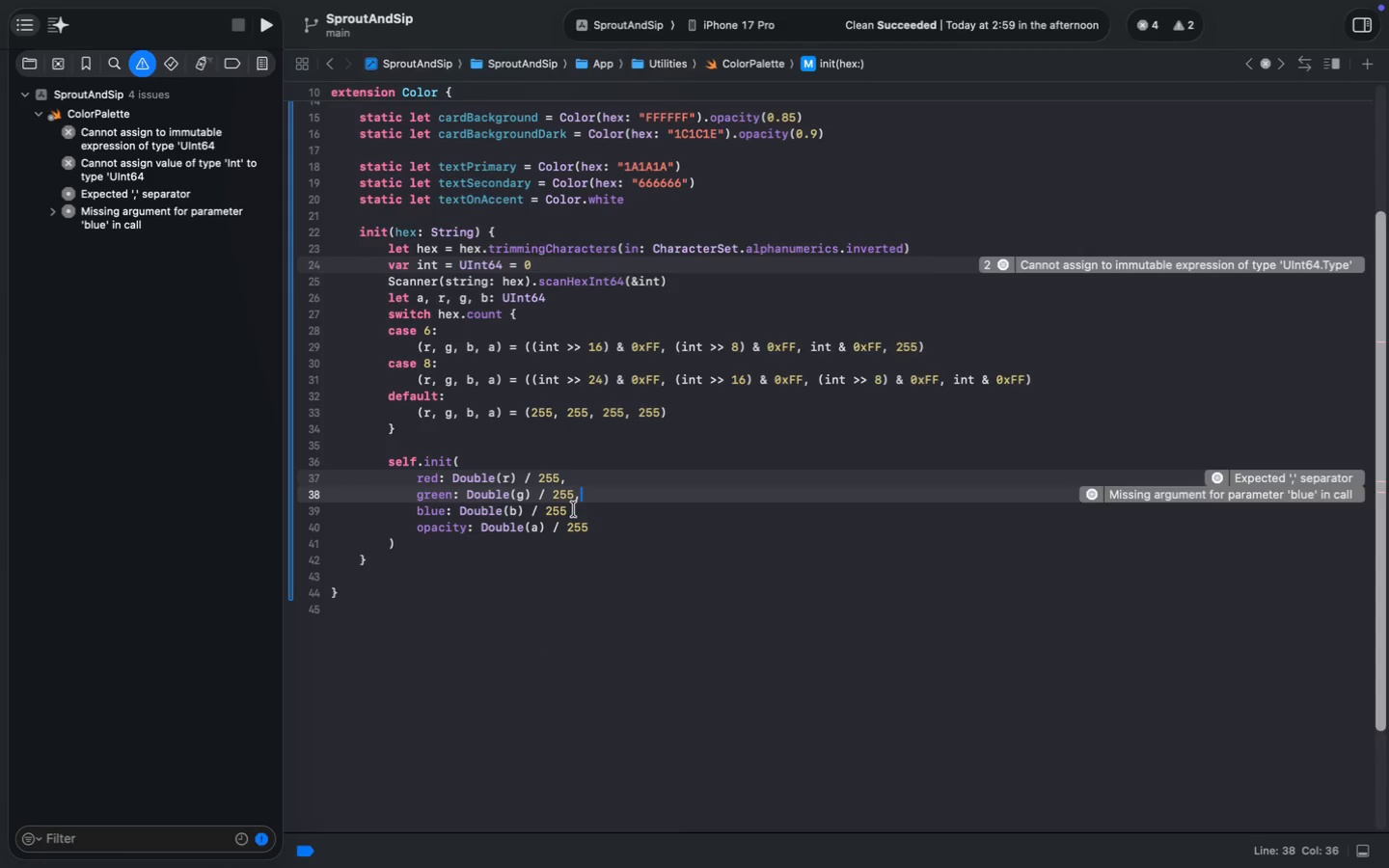 
left_click([574, 509])
 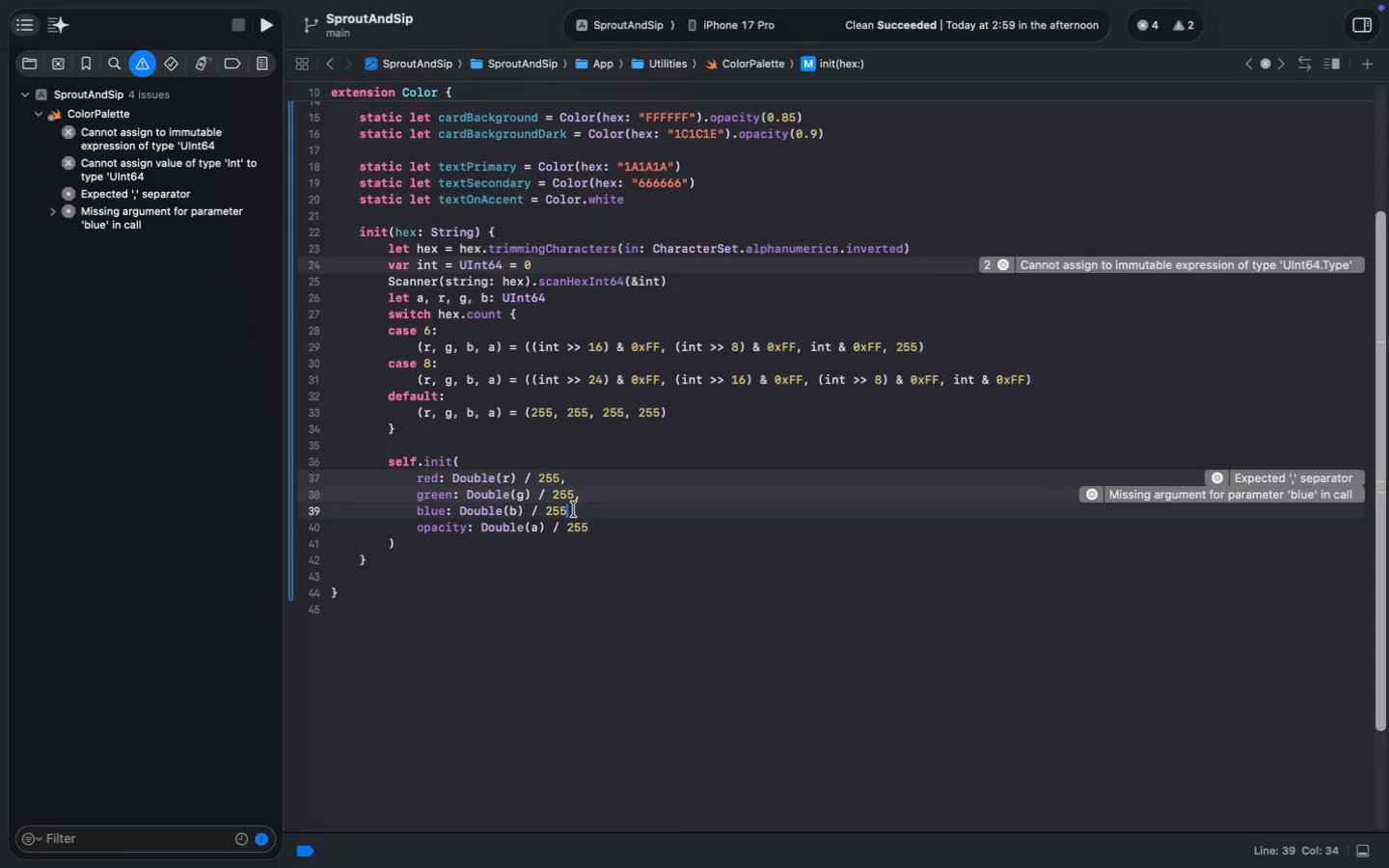 
key(Comma)
 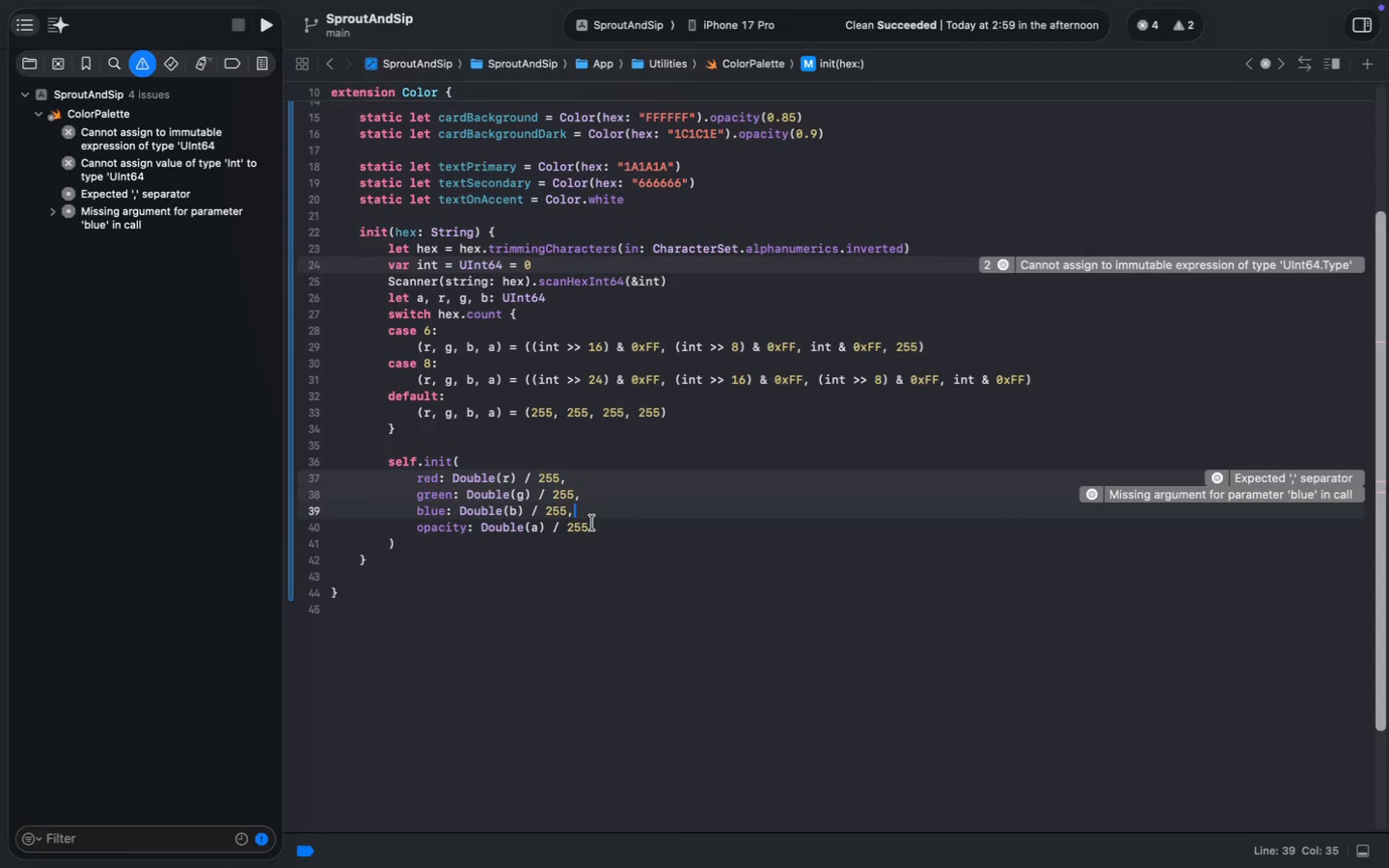 
key(Meta+S)
 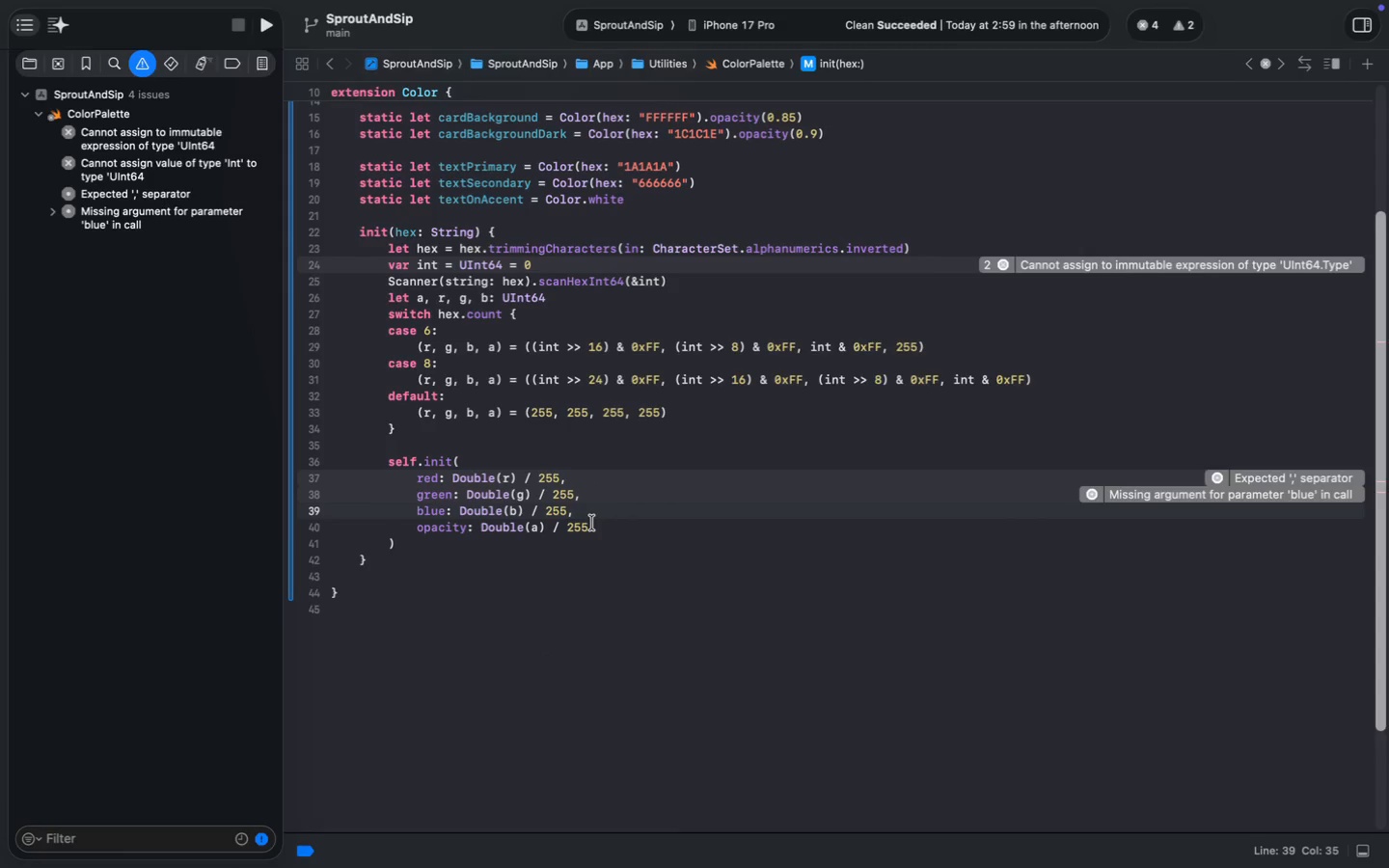 
key(Meta+S)
 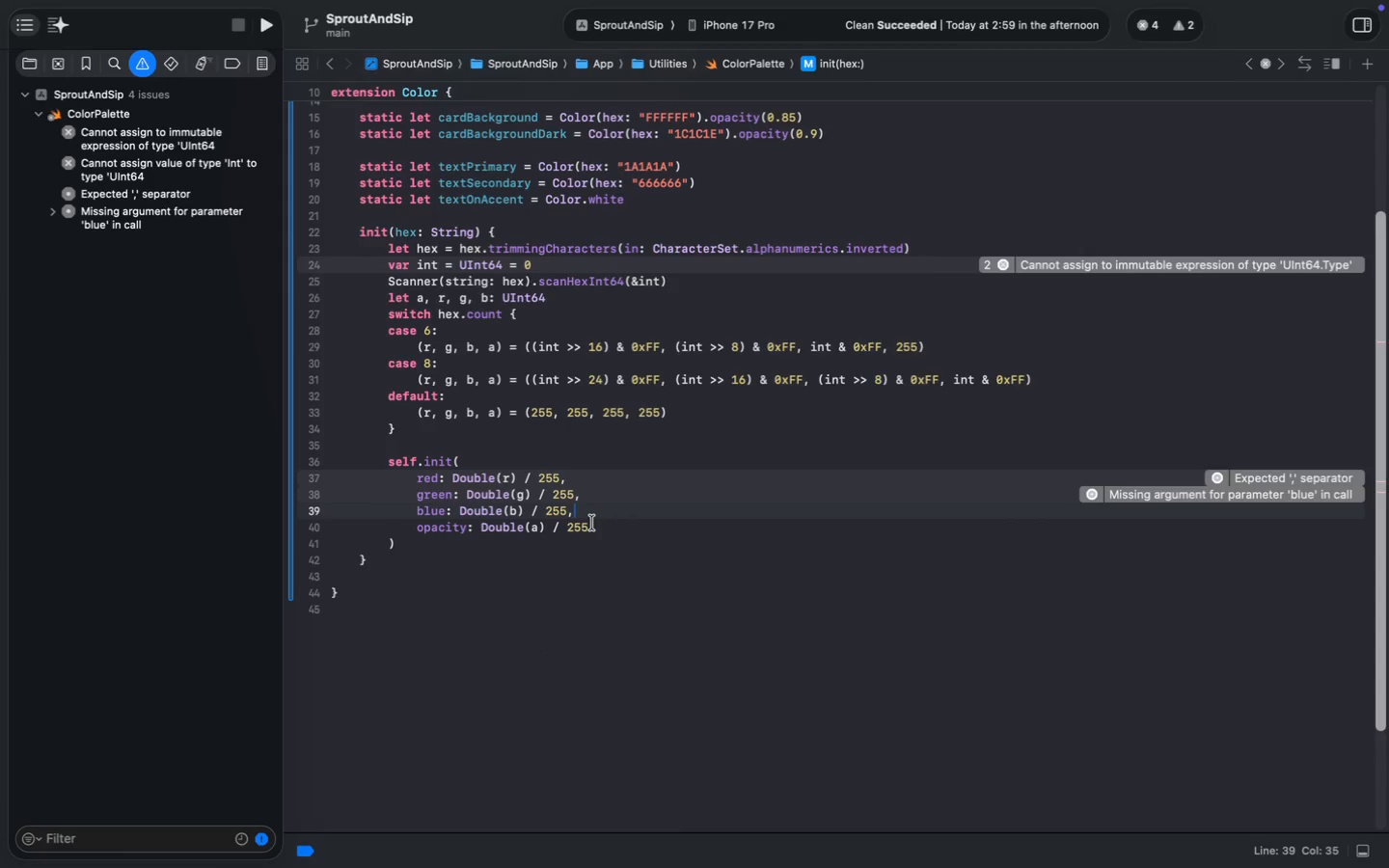 
key(Meta+S)
 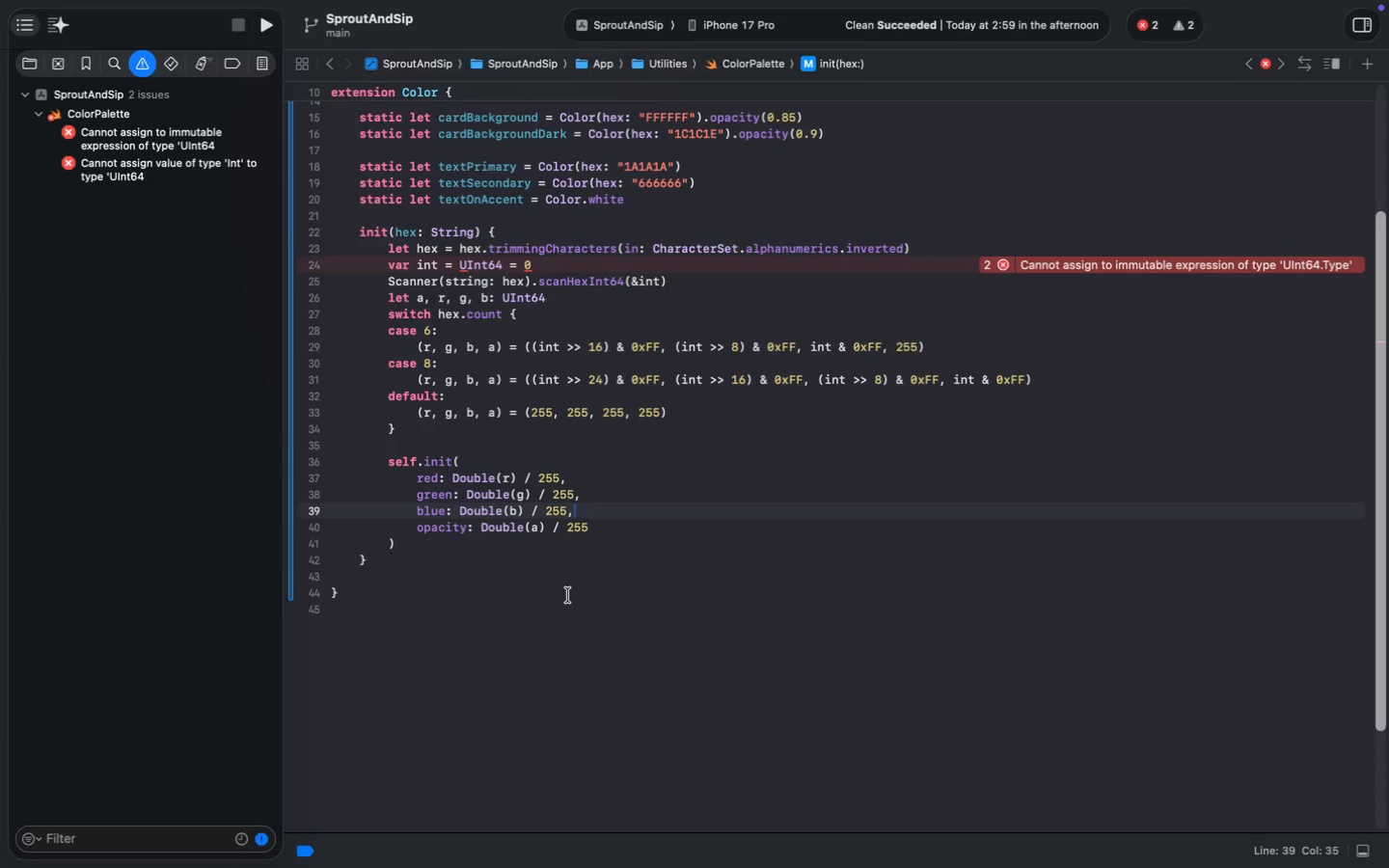 
wait(18.53)
 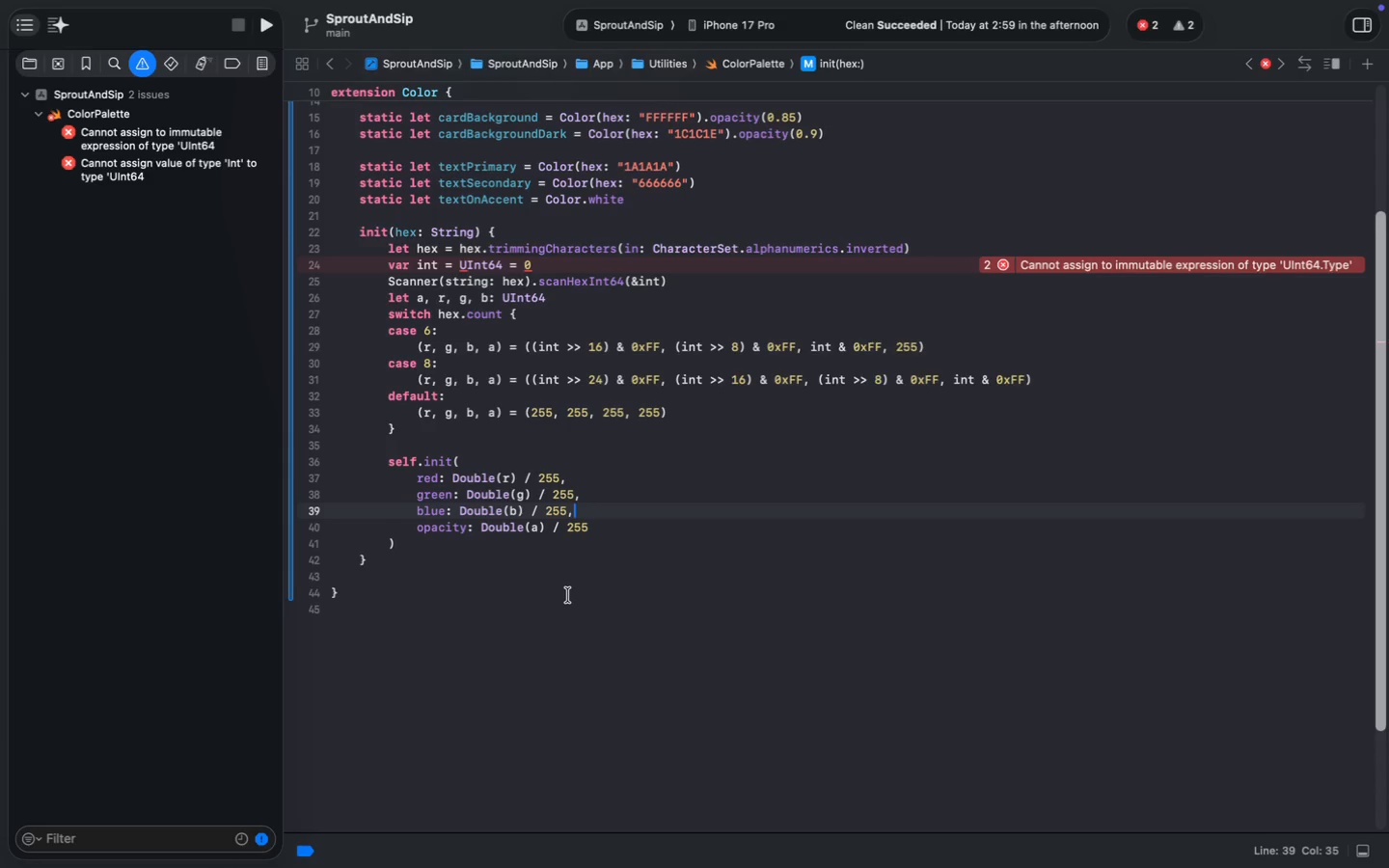 
key(Meta+A)
 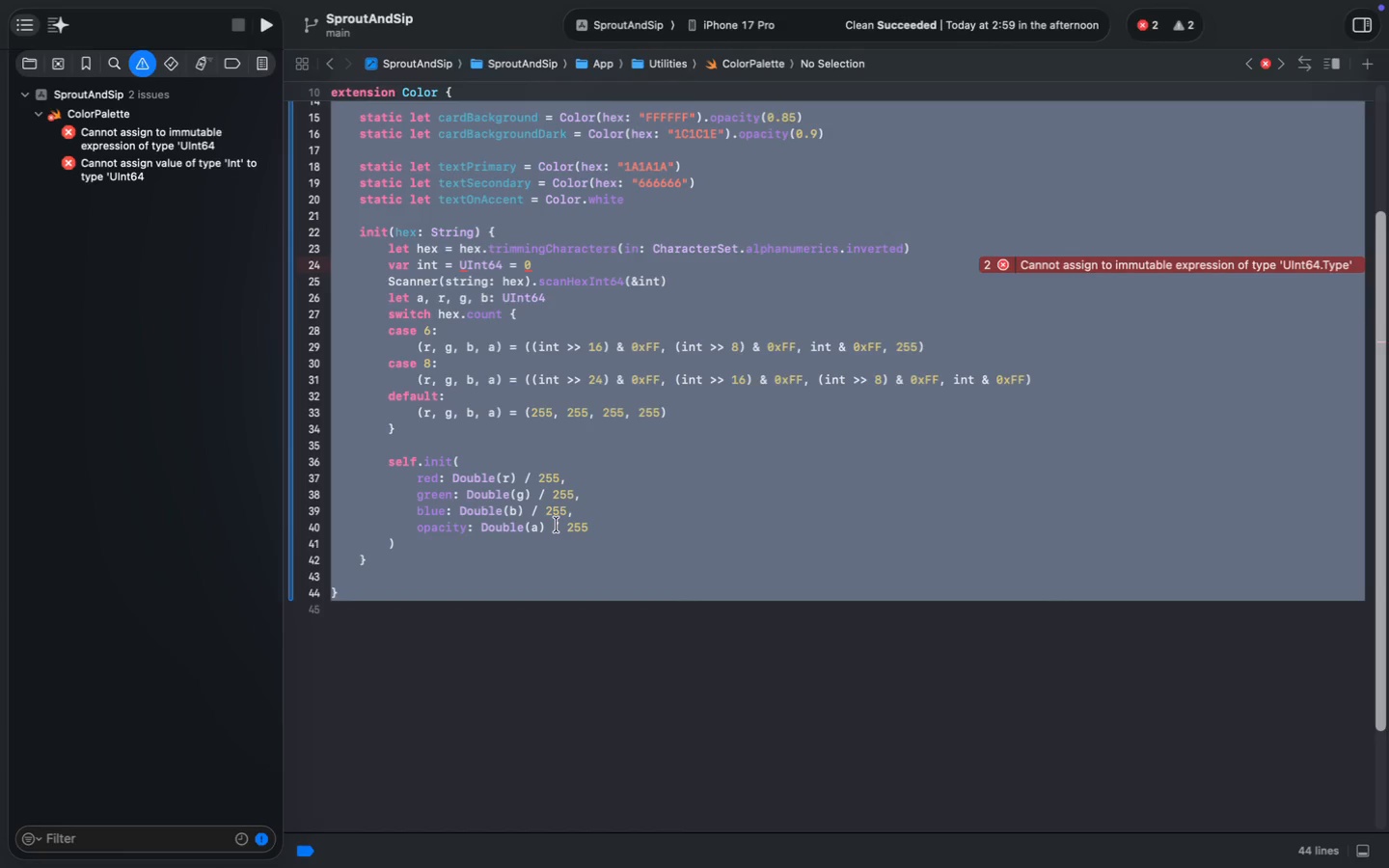 
key(Meta+C)
 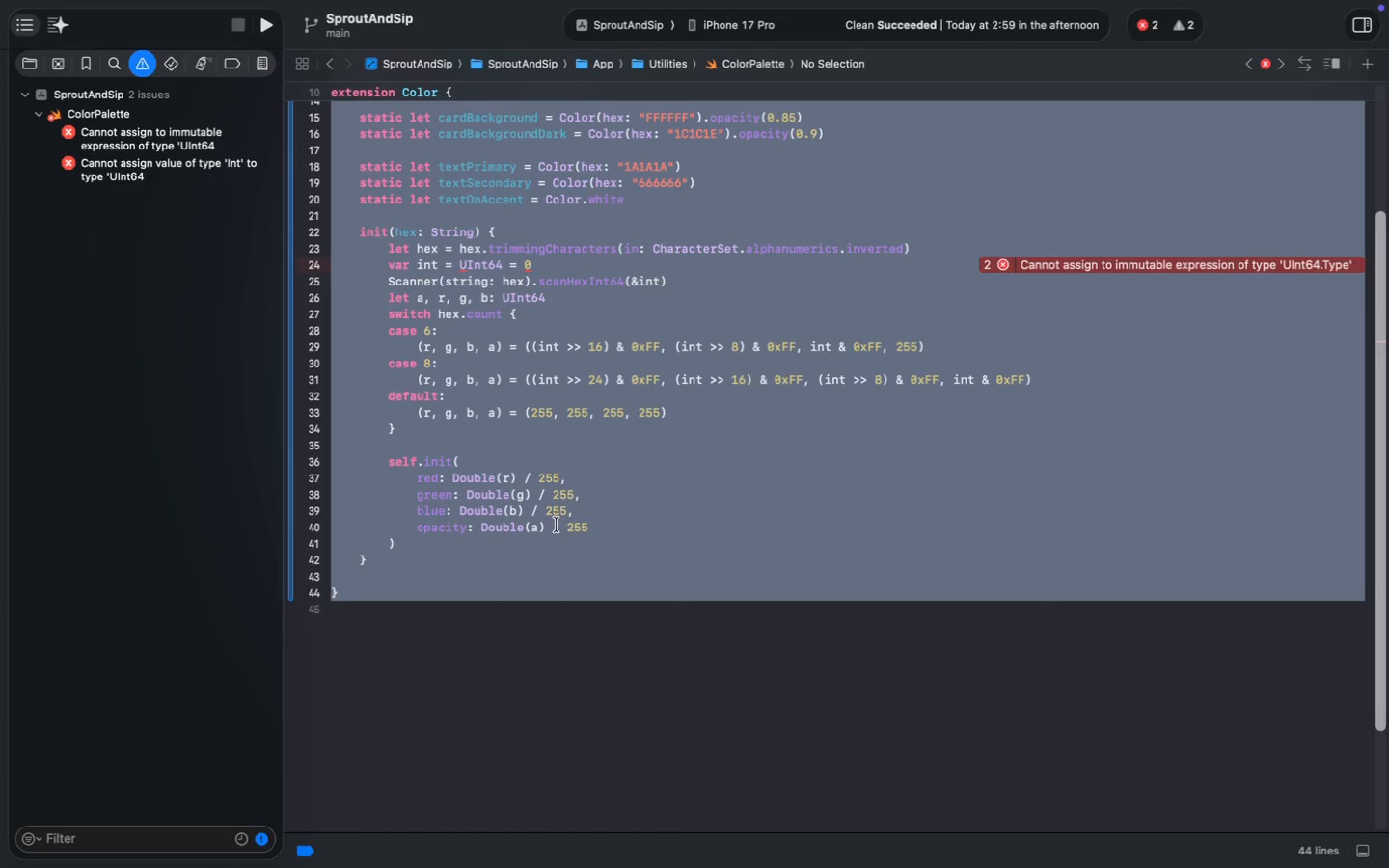 
key(Meta+C)
 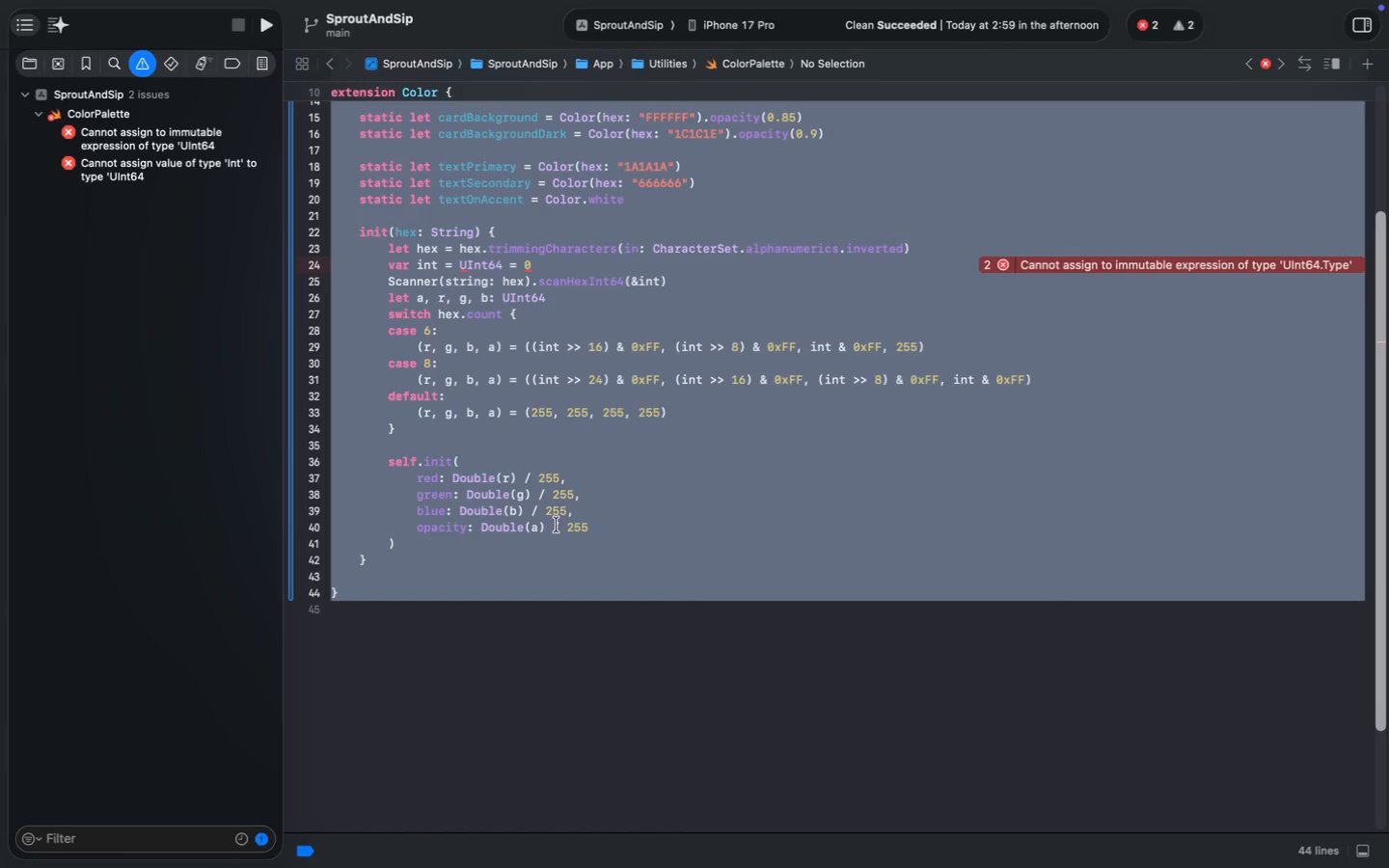 
left_click([508, 732])
 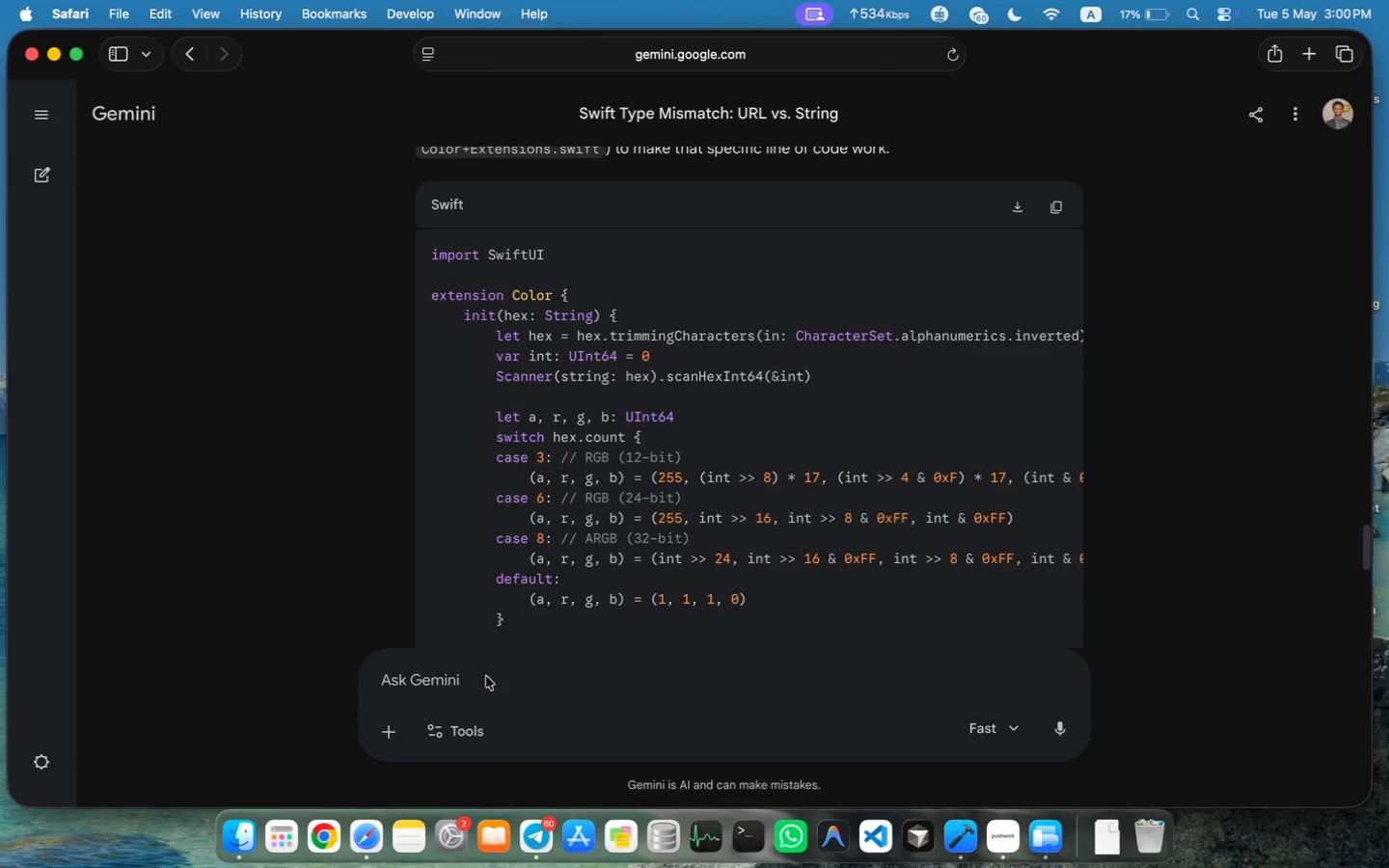 
left_click([486, 676])
 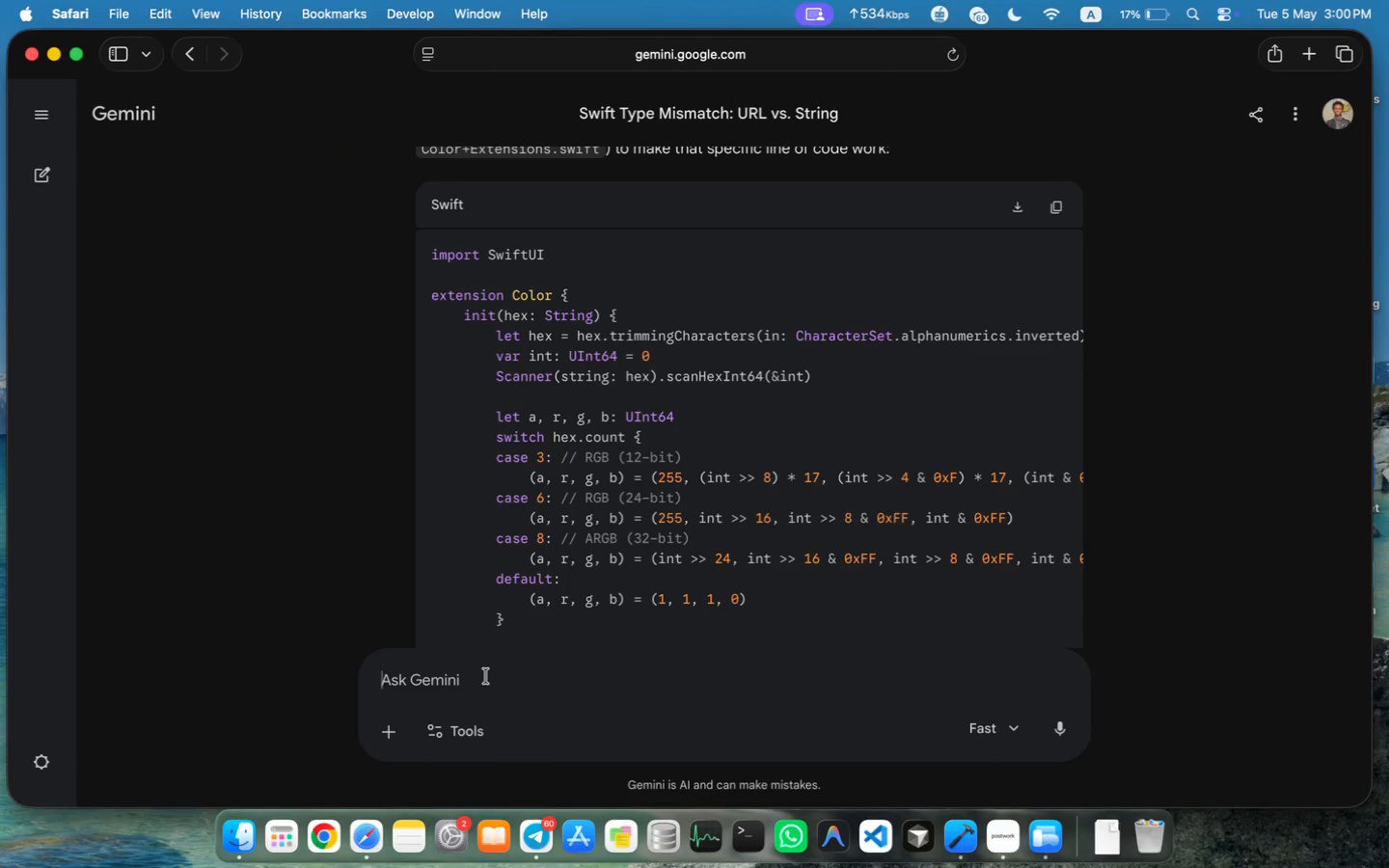 
key(Meta+V)
 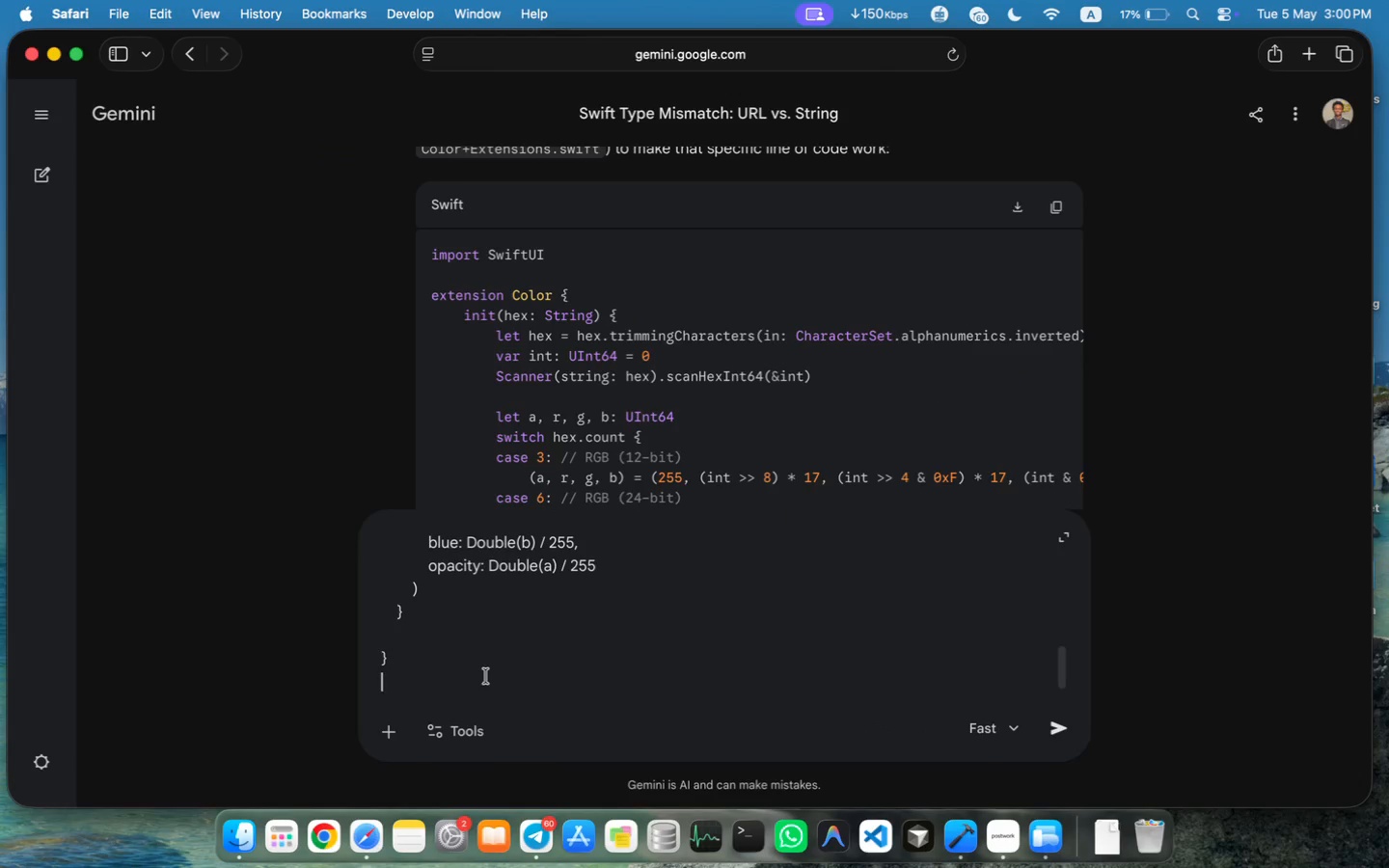 
key(Shift+Enter)
 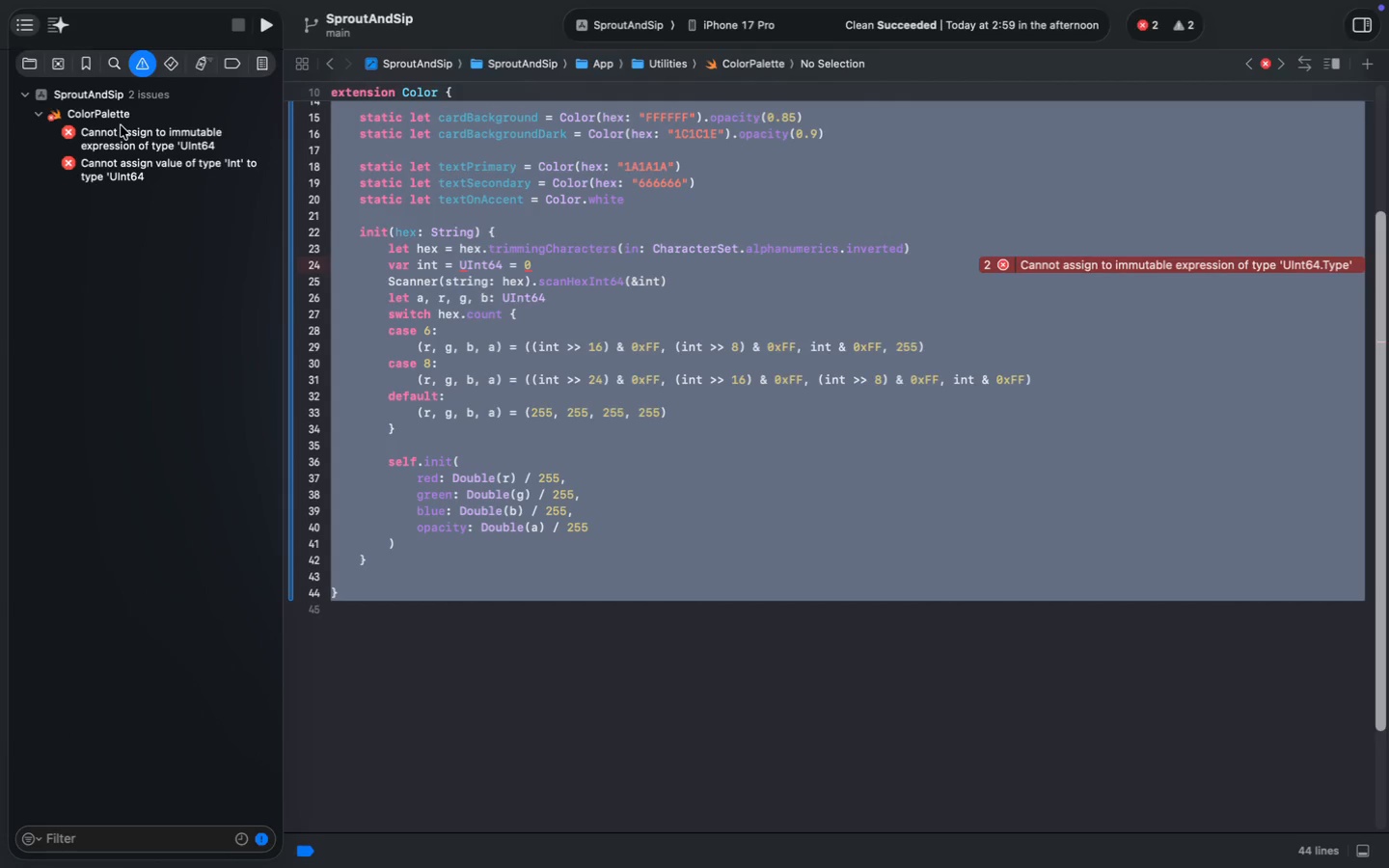 
right_click([122, 140])
 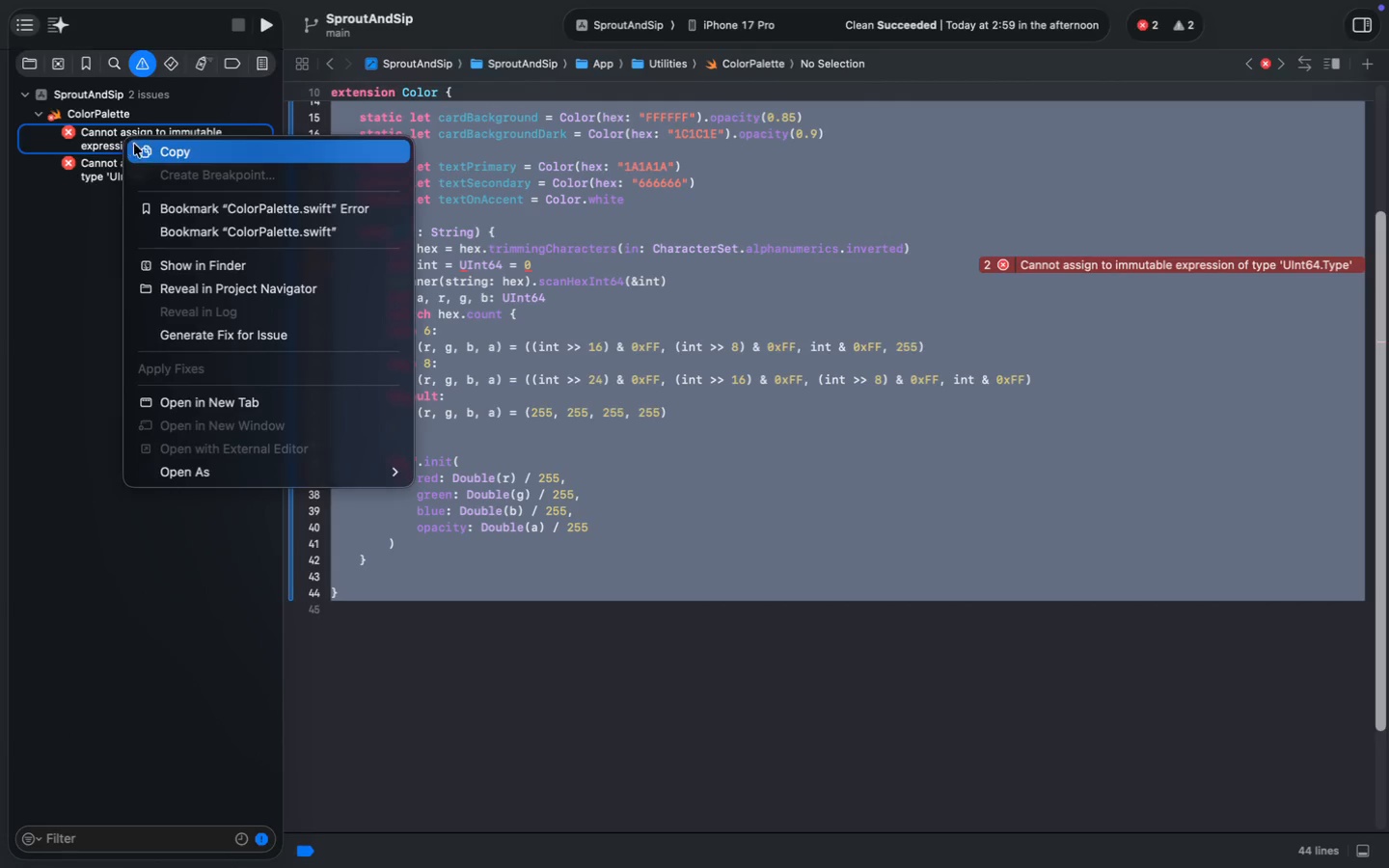 
left_click([144, 147])
 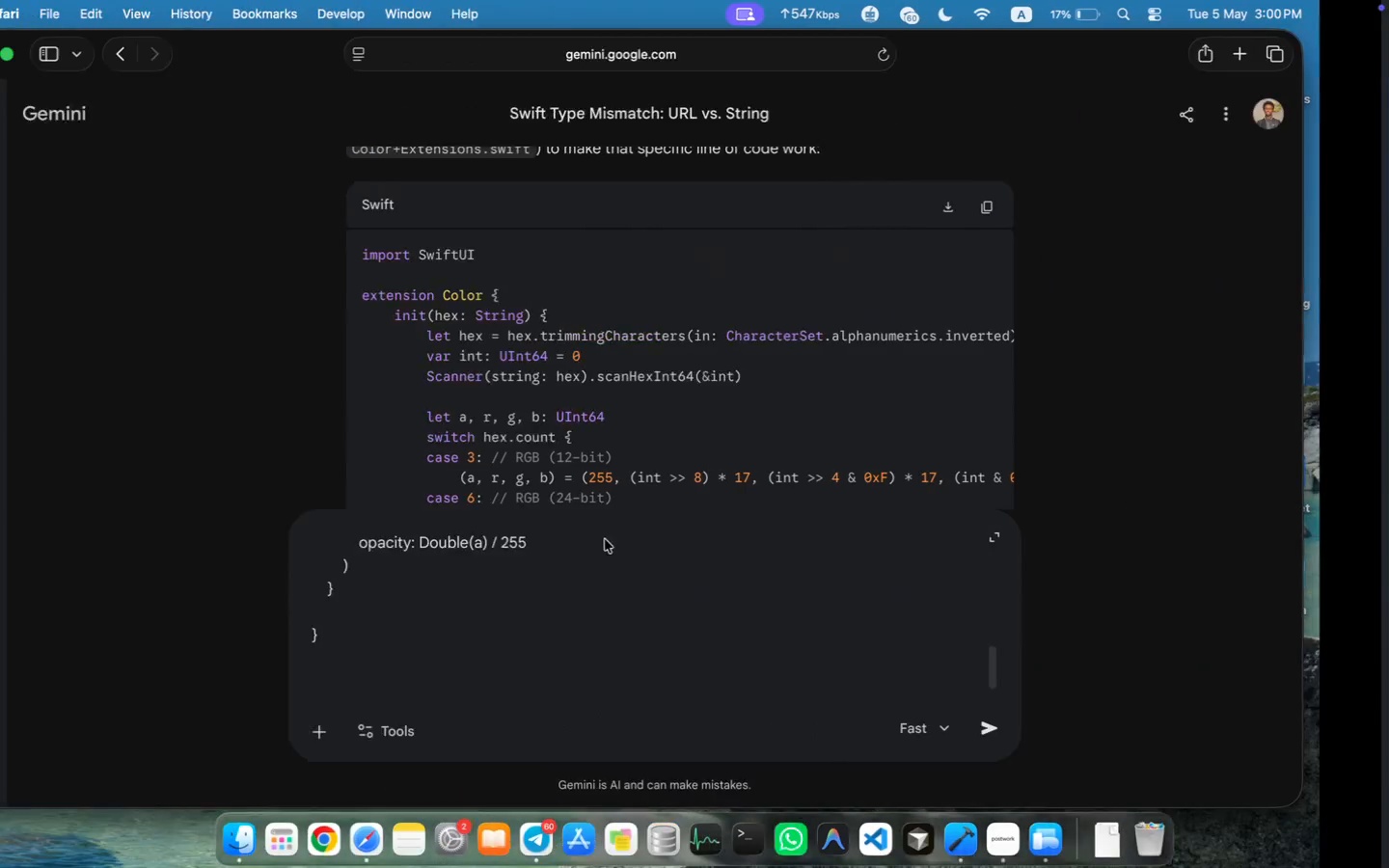 
key(Meta+V)
 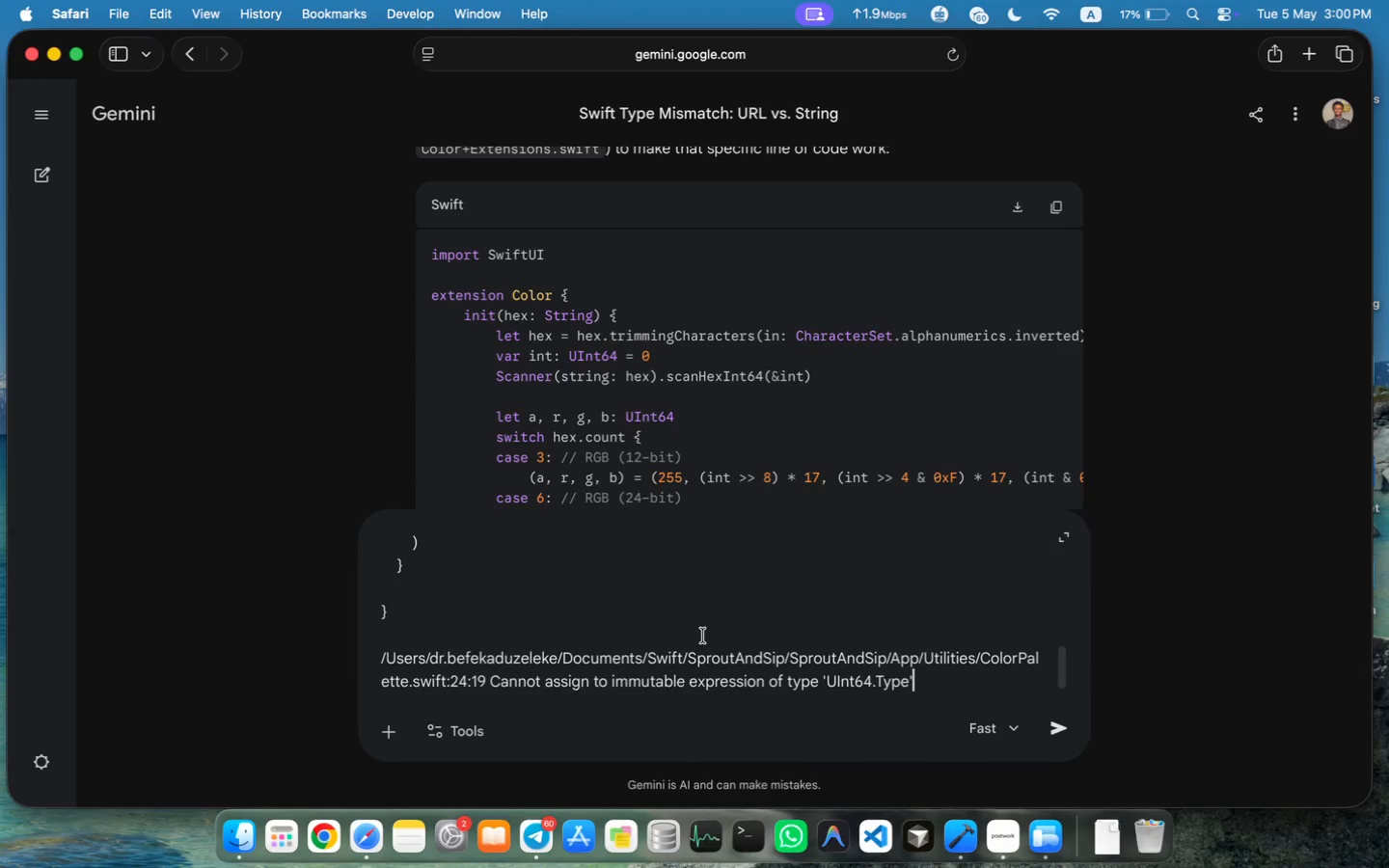 
key(Shift+Enter)
 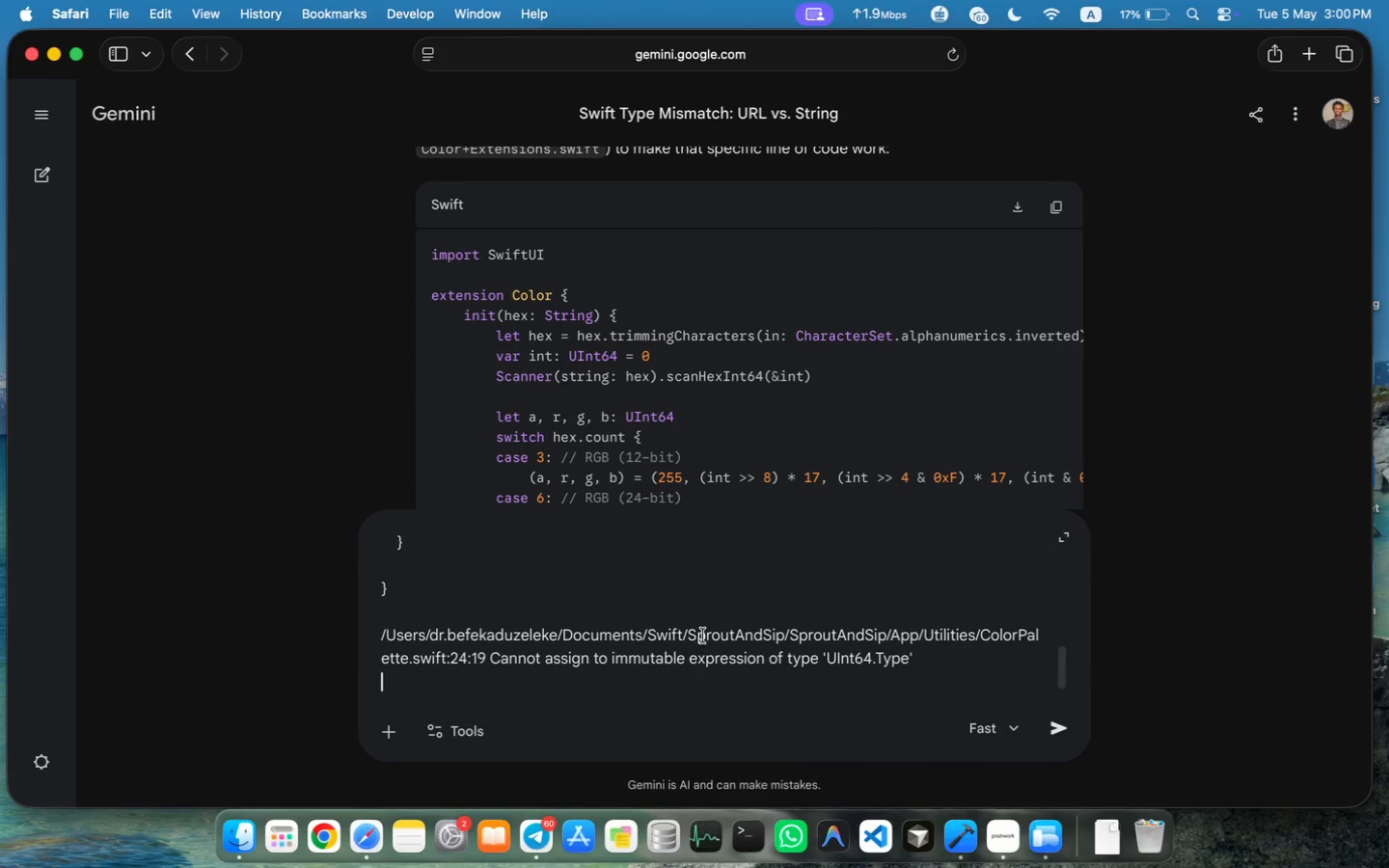 
key(Shift+Enter)
 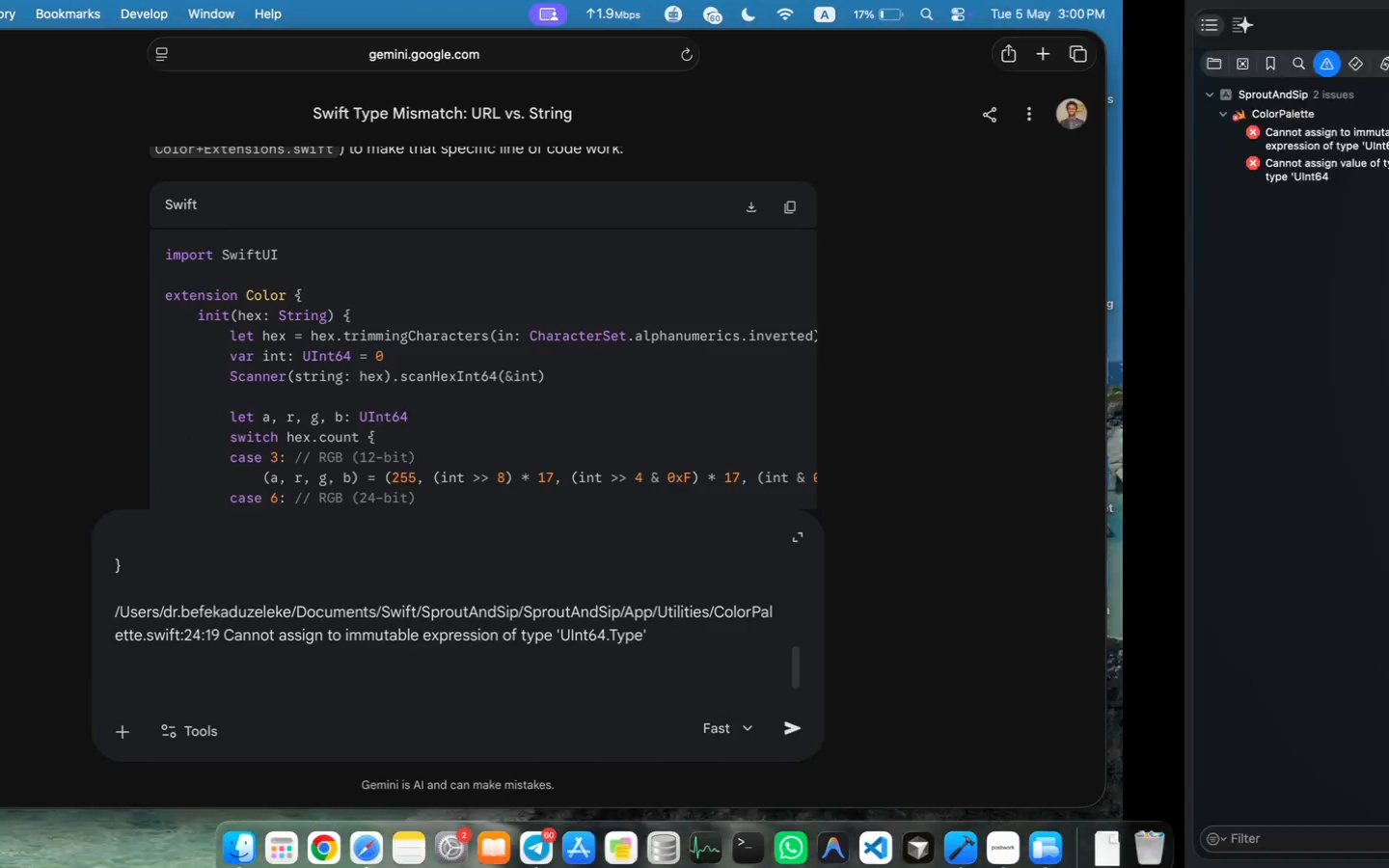 
right_click([158, 170])
 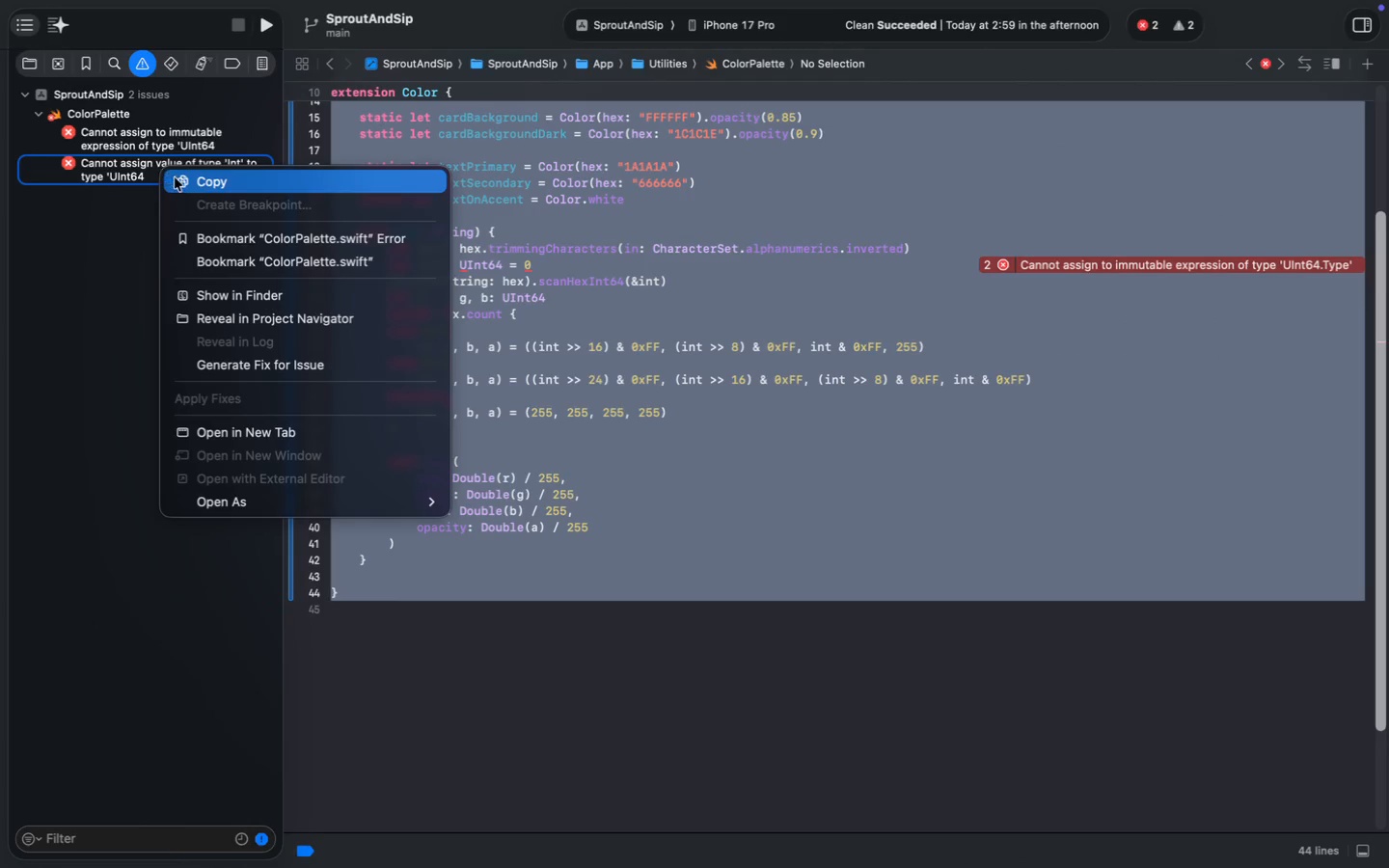 
left_click([176, 178])
 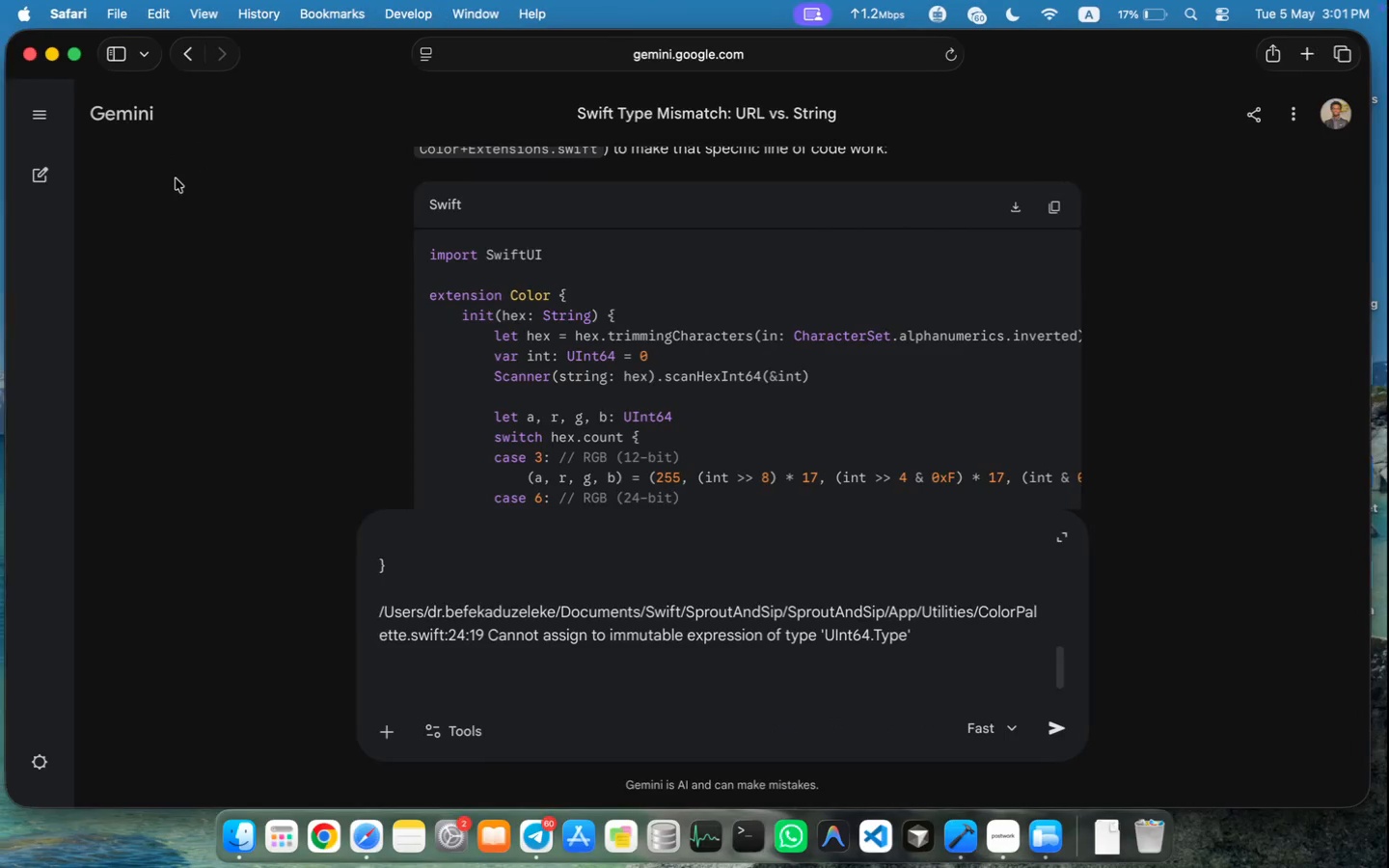 
key(Meta+V)
 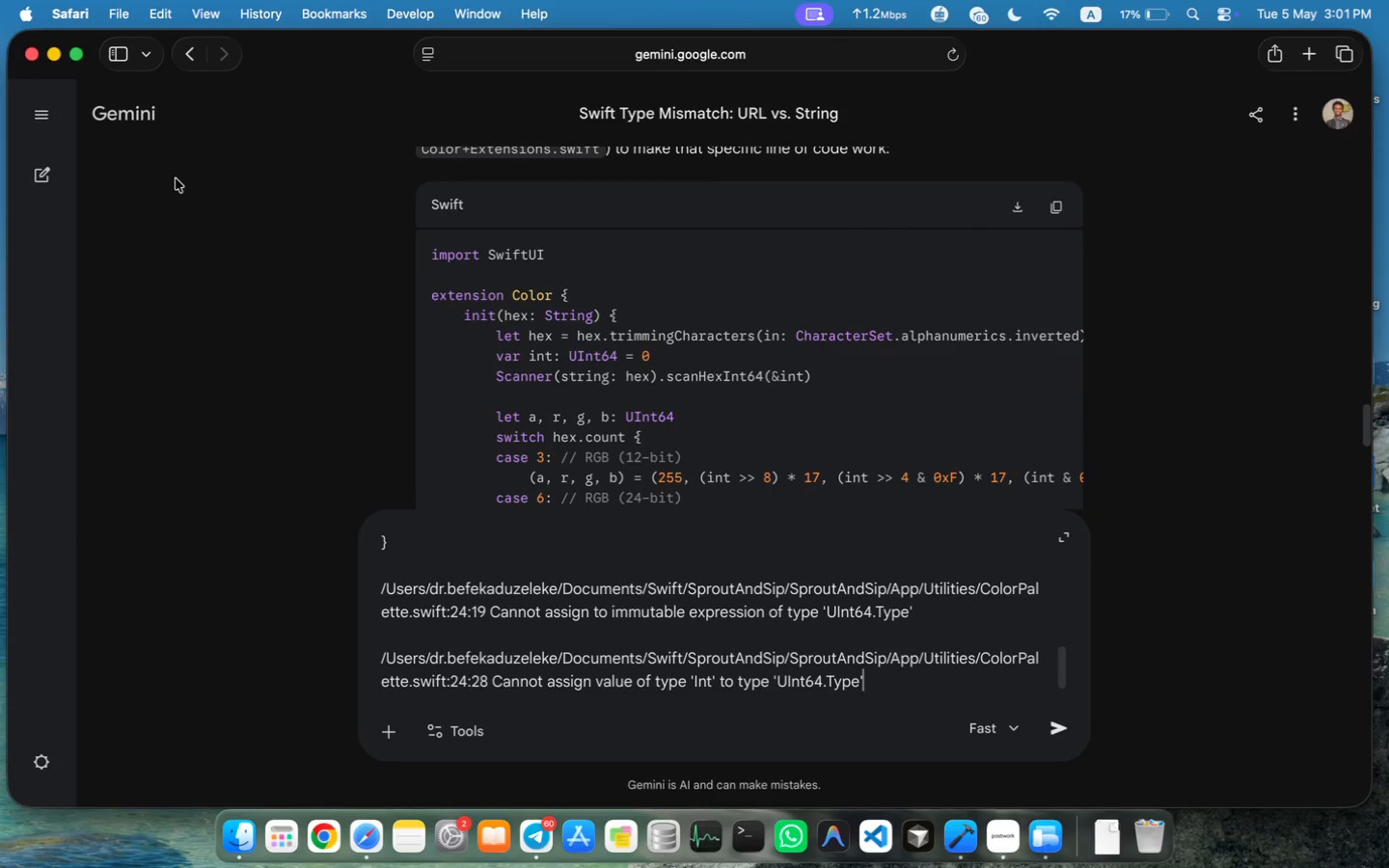 
key(Enter)
 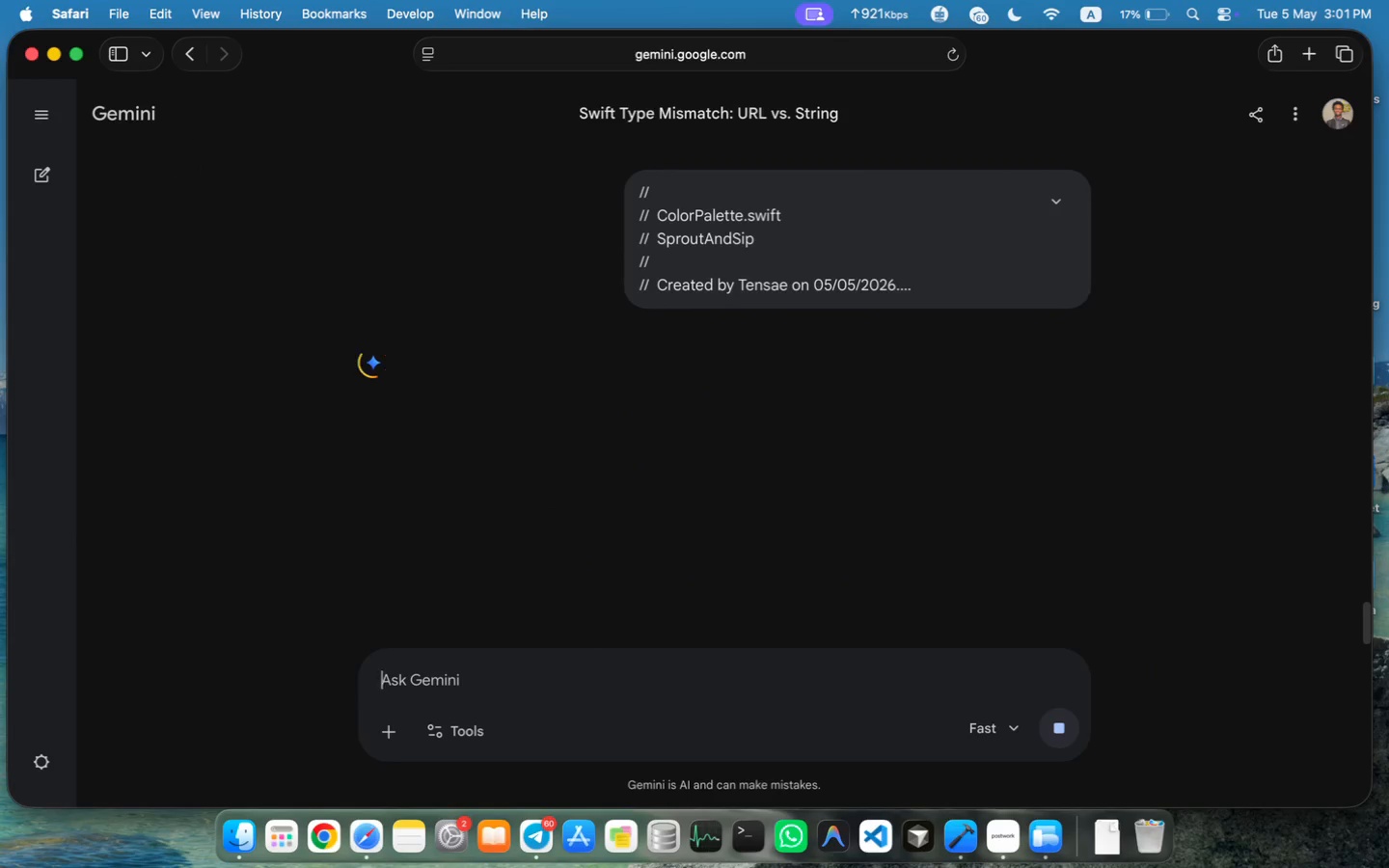 
wait(5.7)
 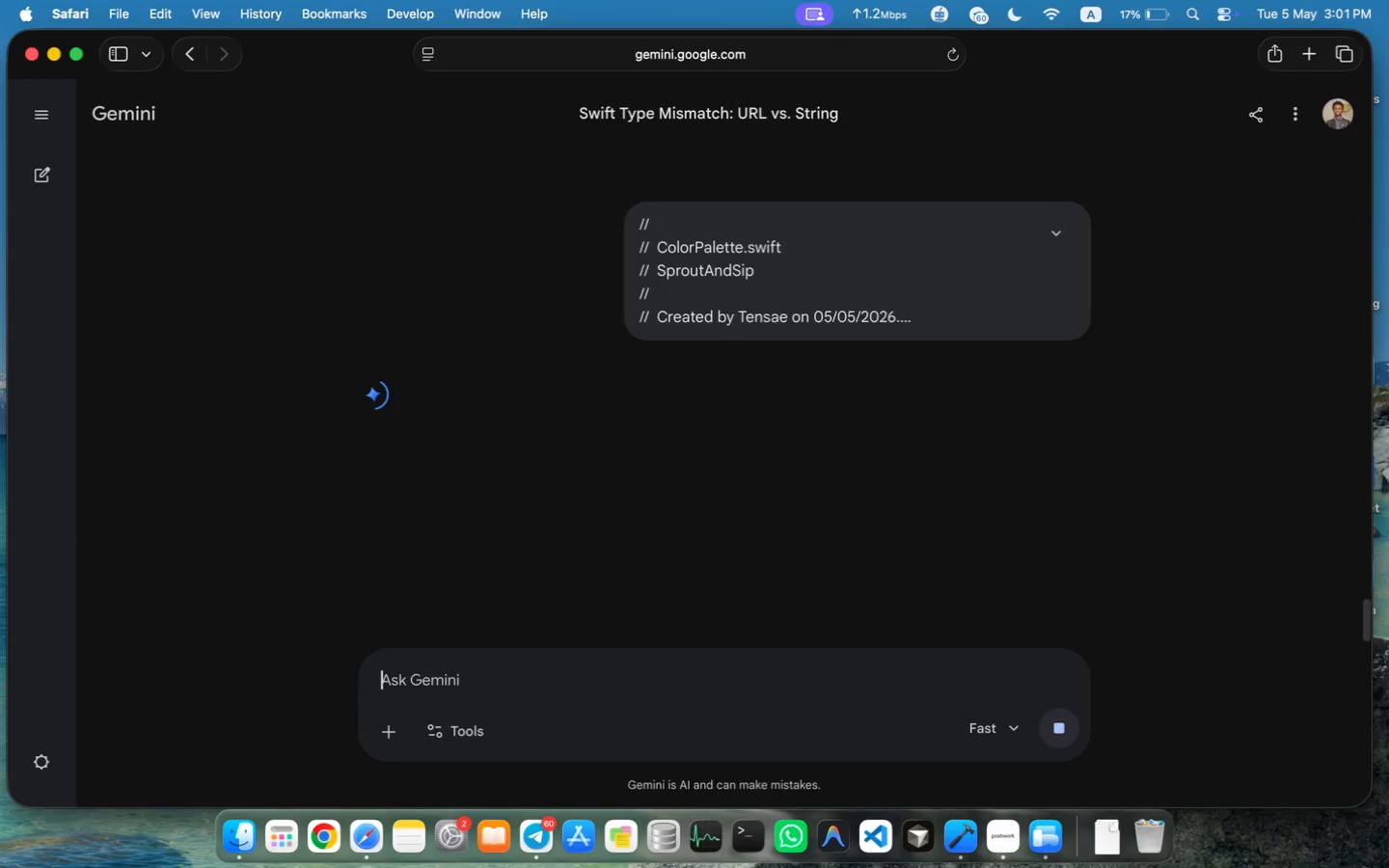 
scroll: coordinate [566, 362], scroll_direction: down, amount: 8.0
 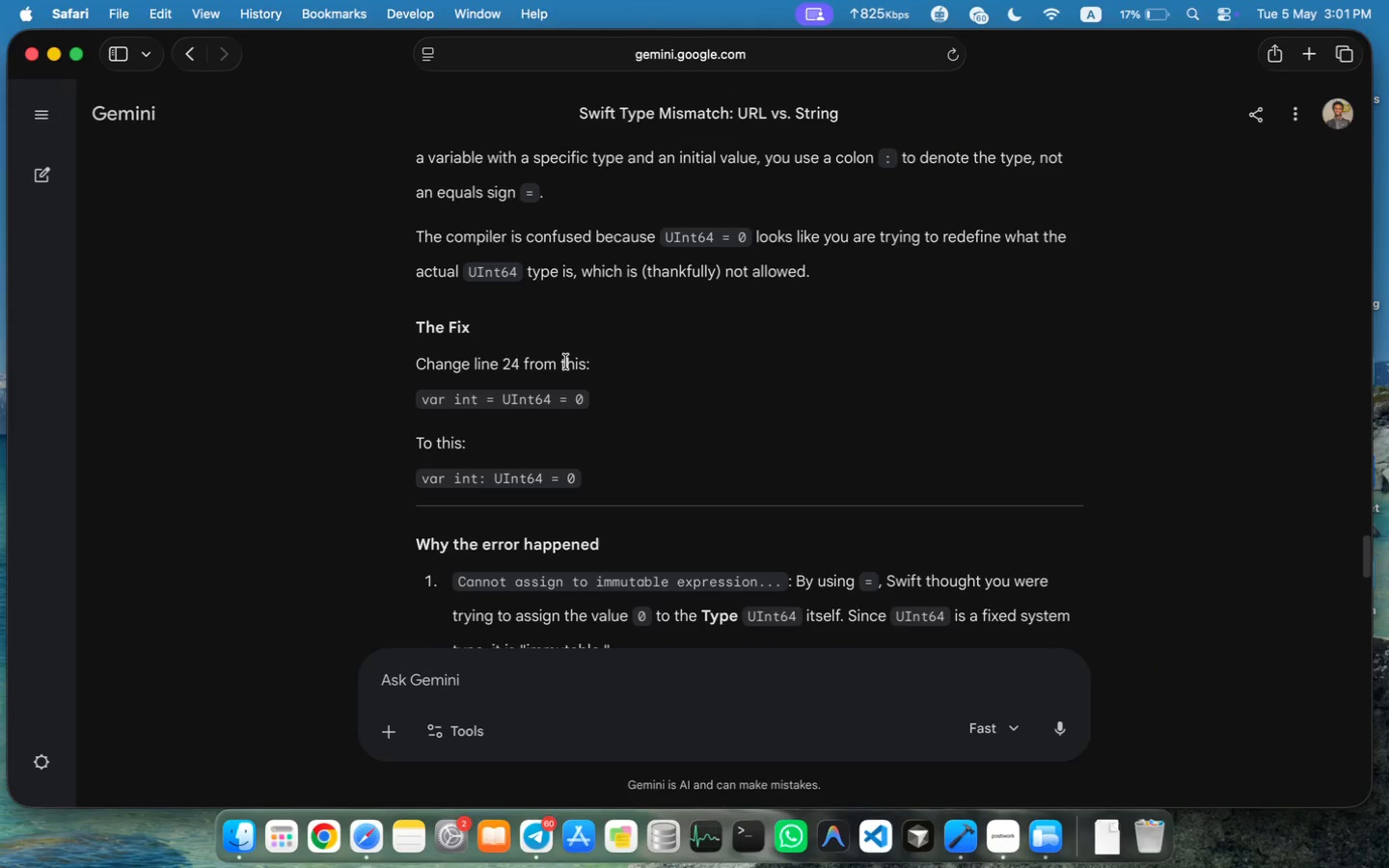 
wait(8.17)
 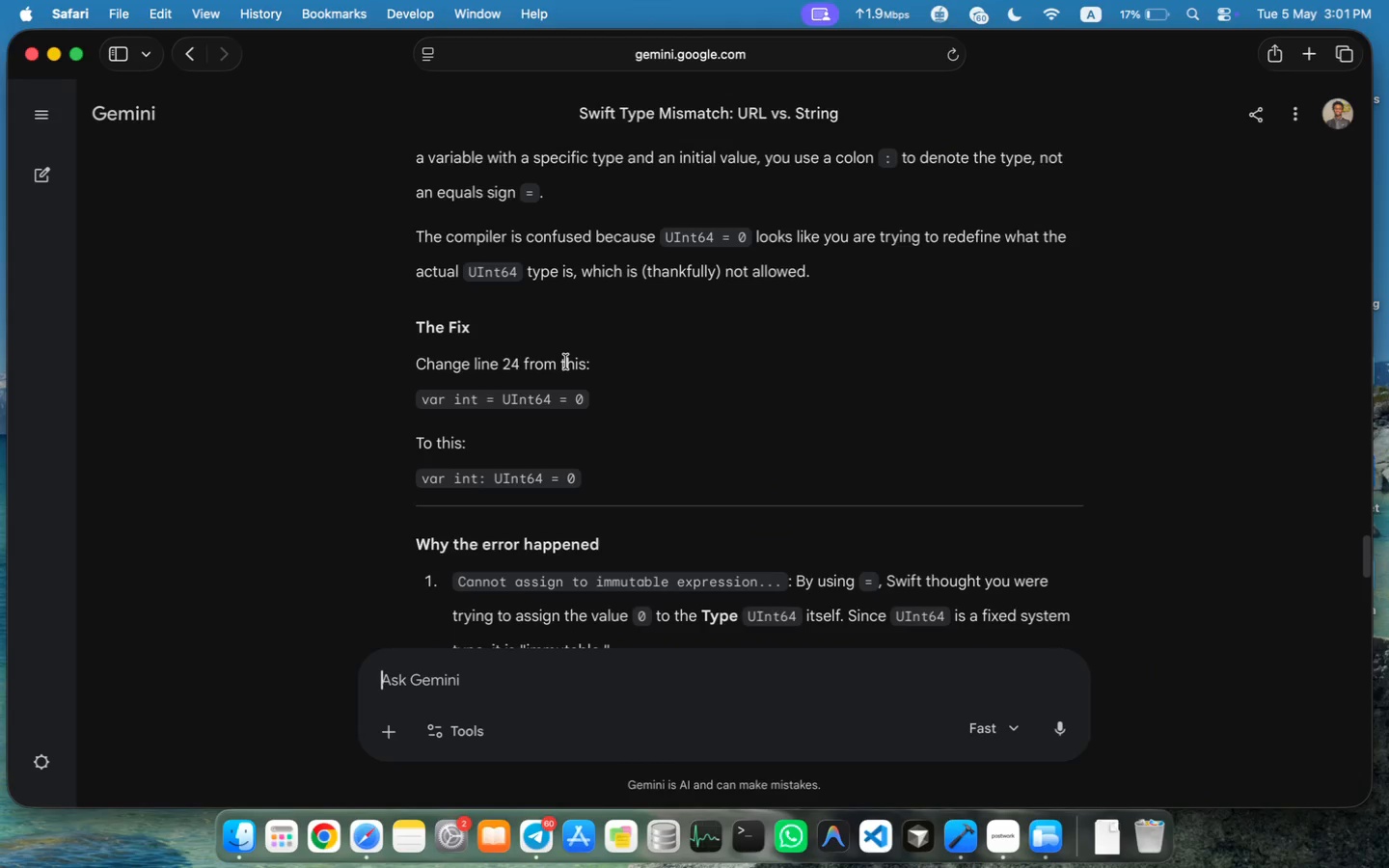 
left_click([449, 264])
 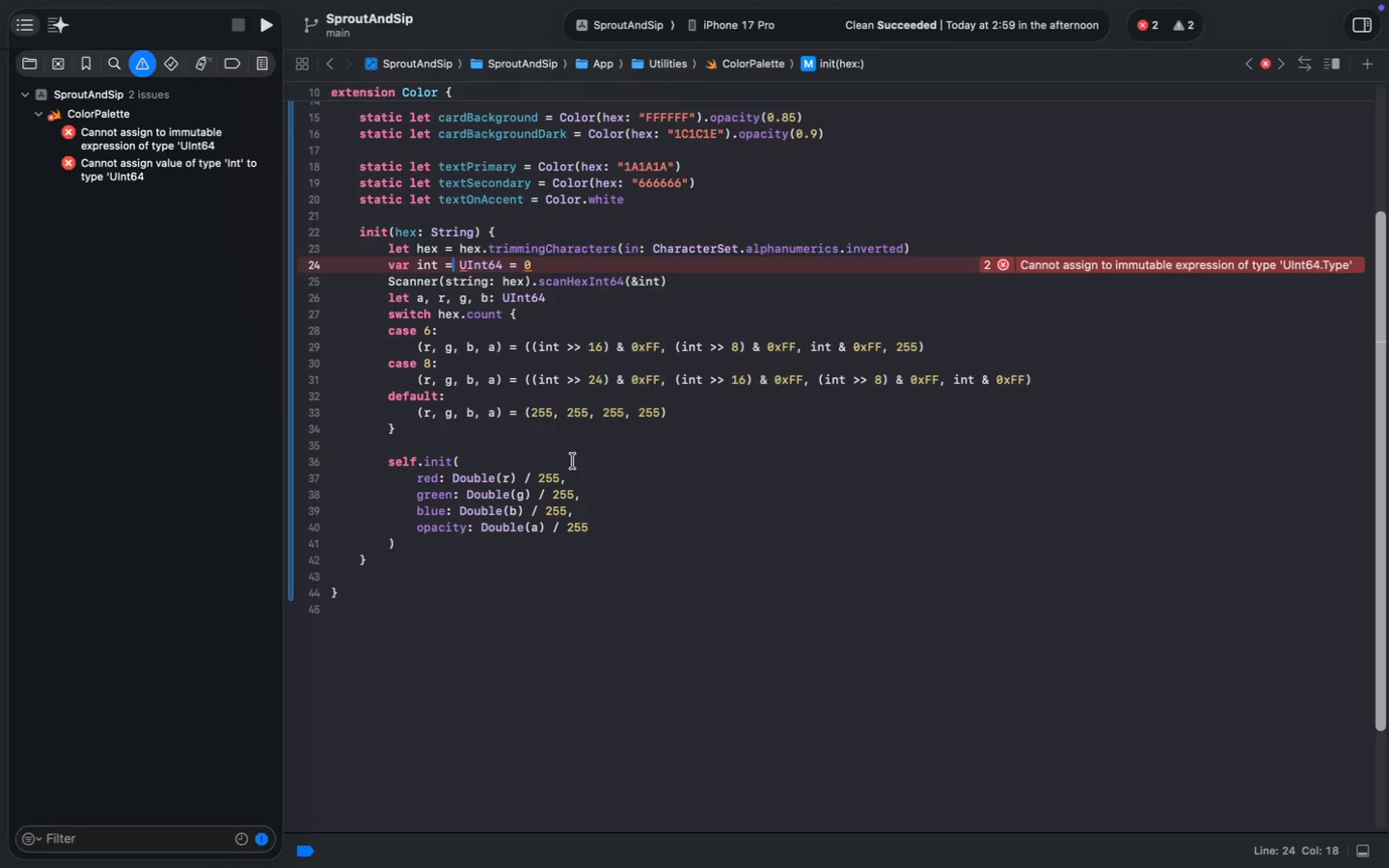 
key(Backspace)
 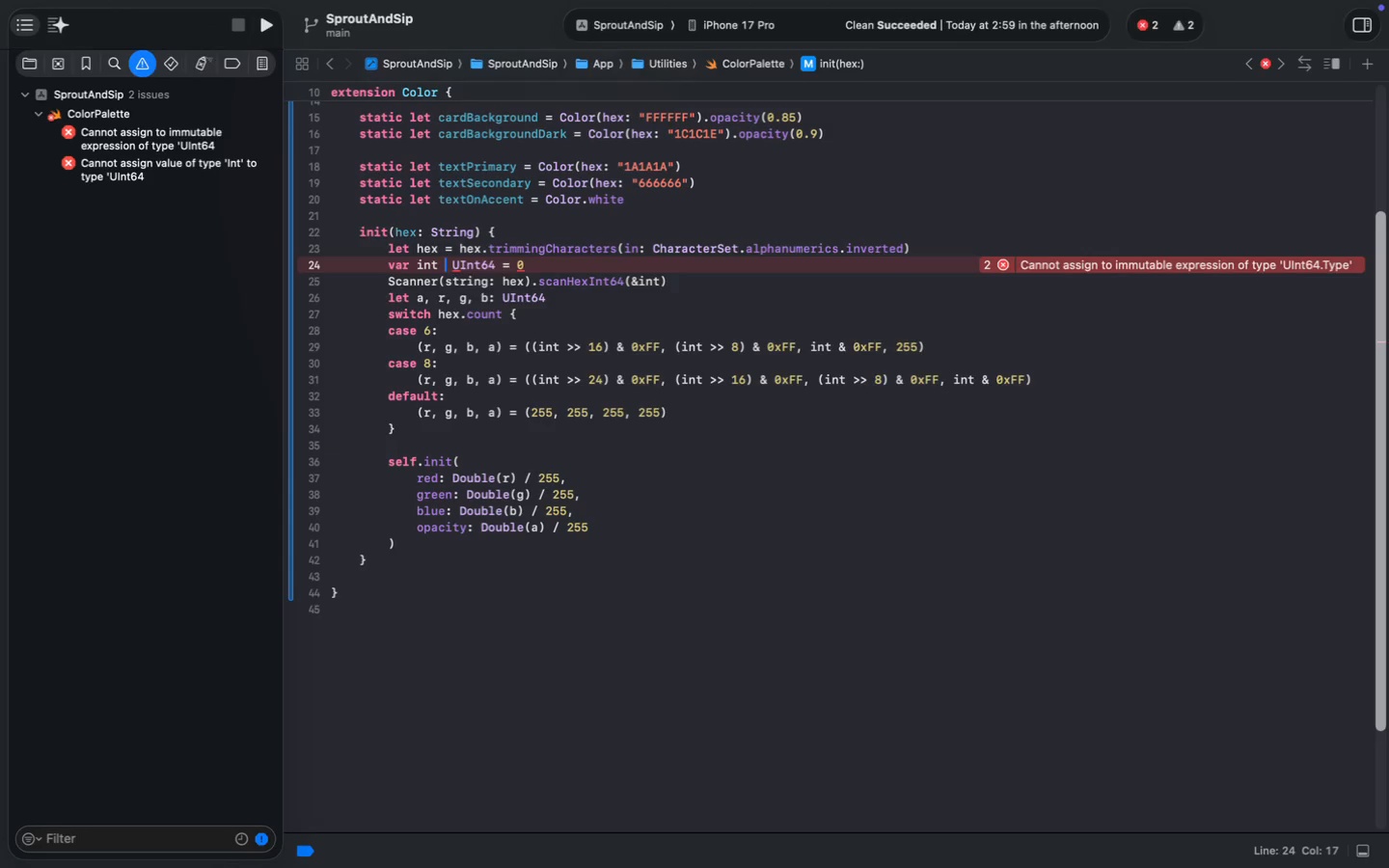 
key(Backspace)
 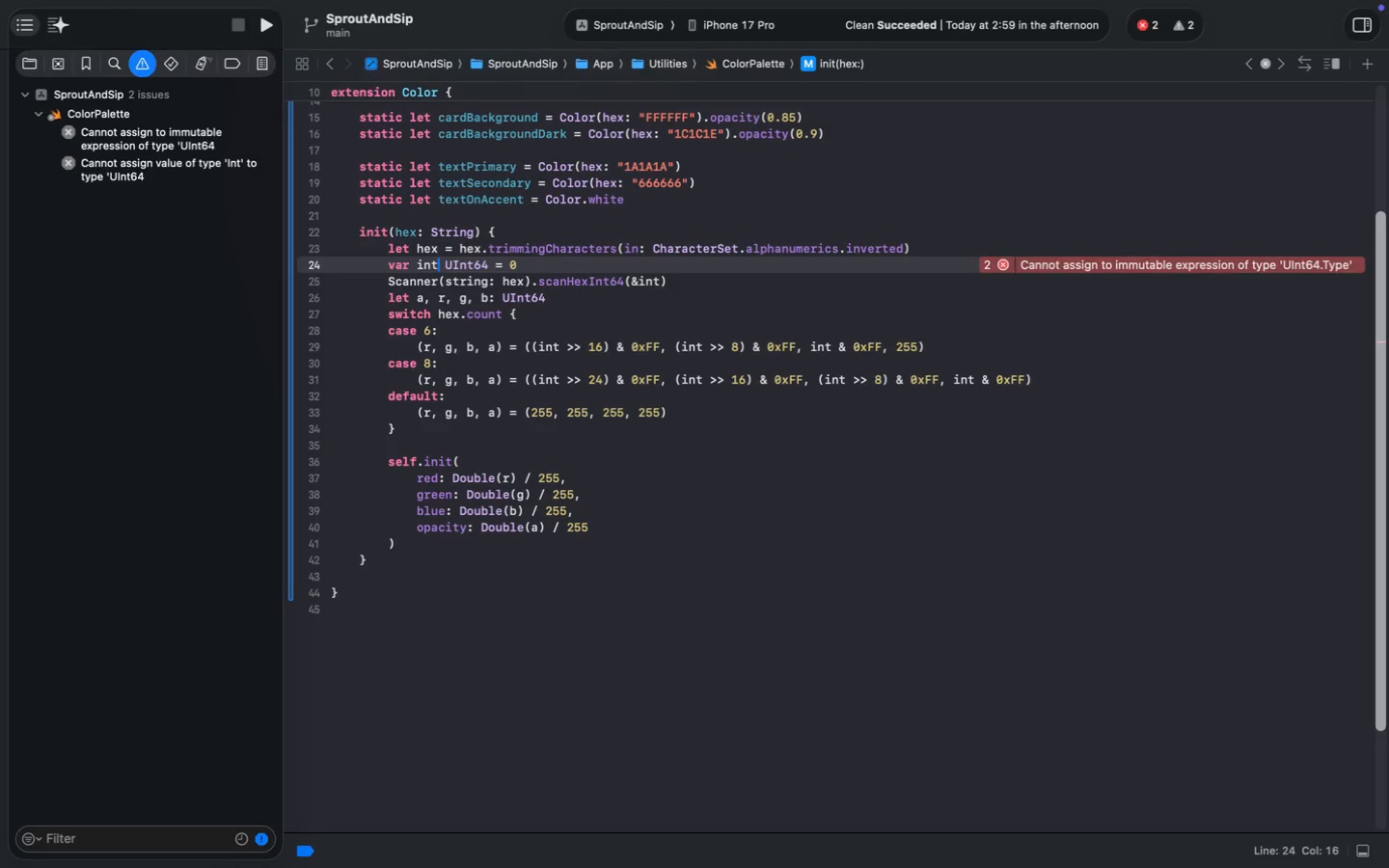 
key(Shift+ShiftRight)
 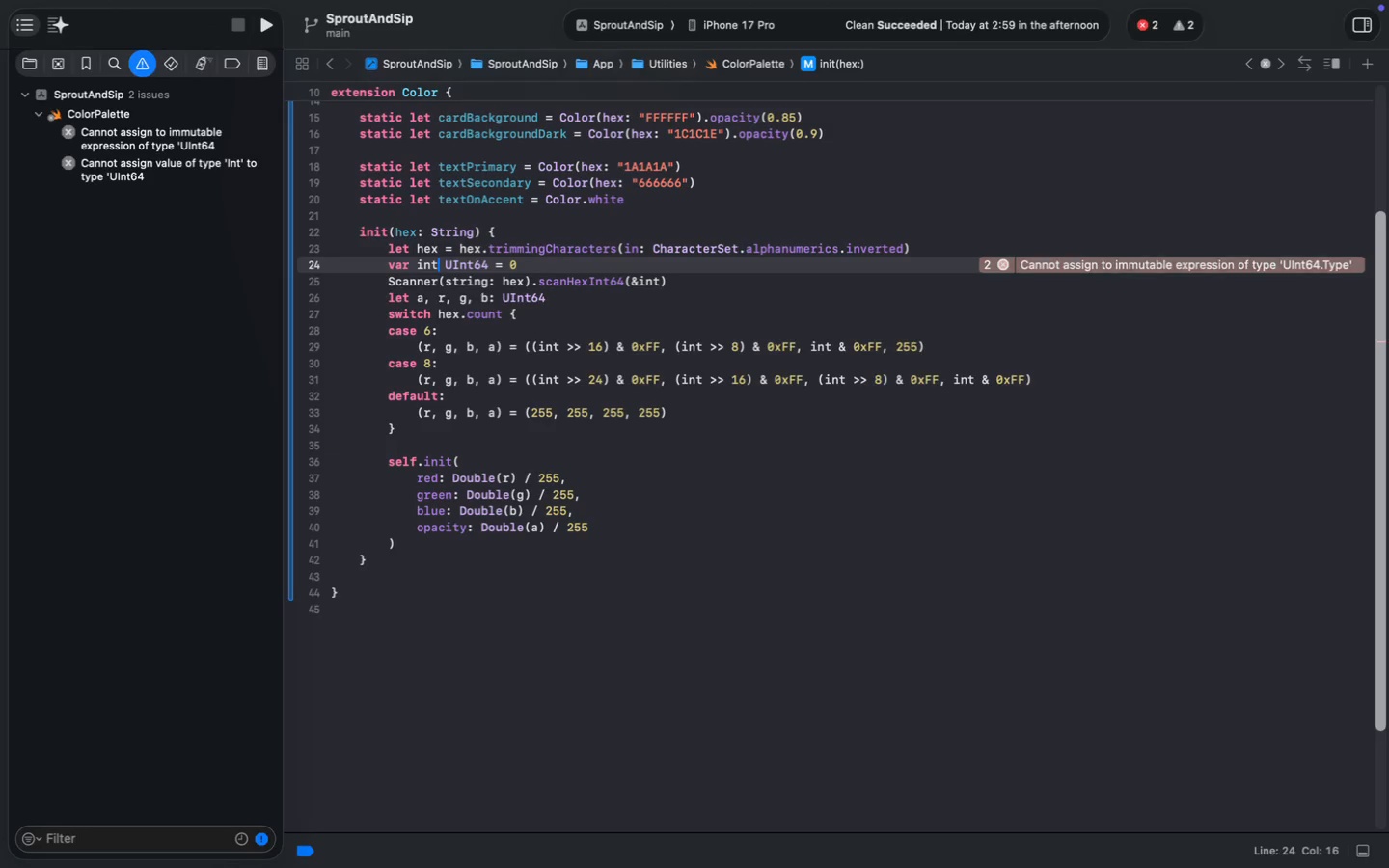 
key(Shift+Semicolon)
 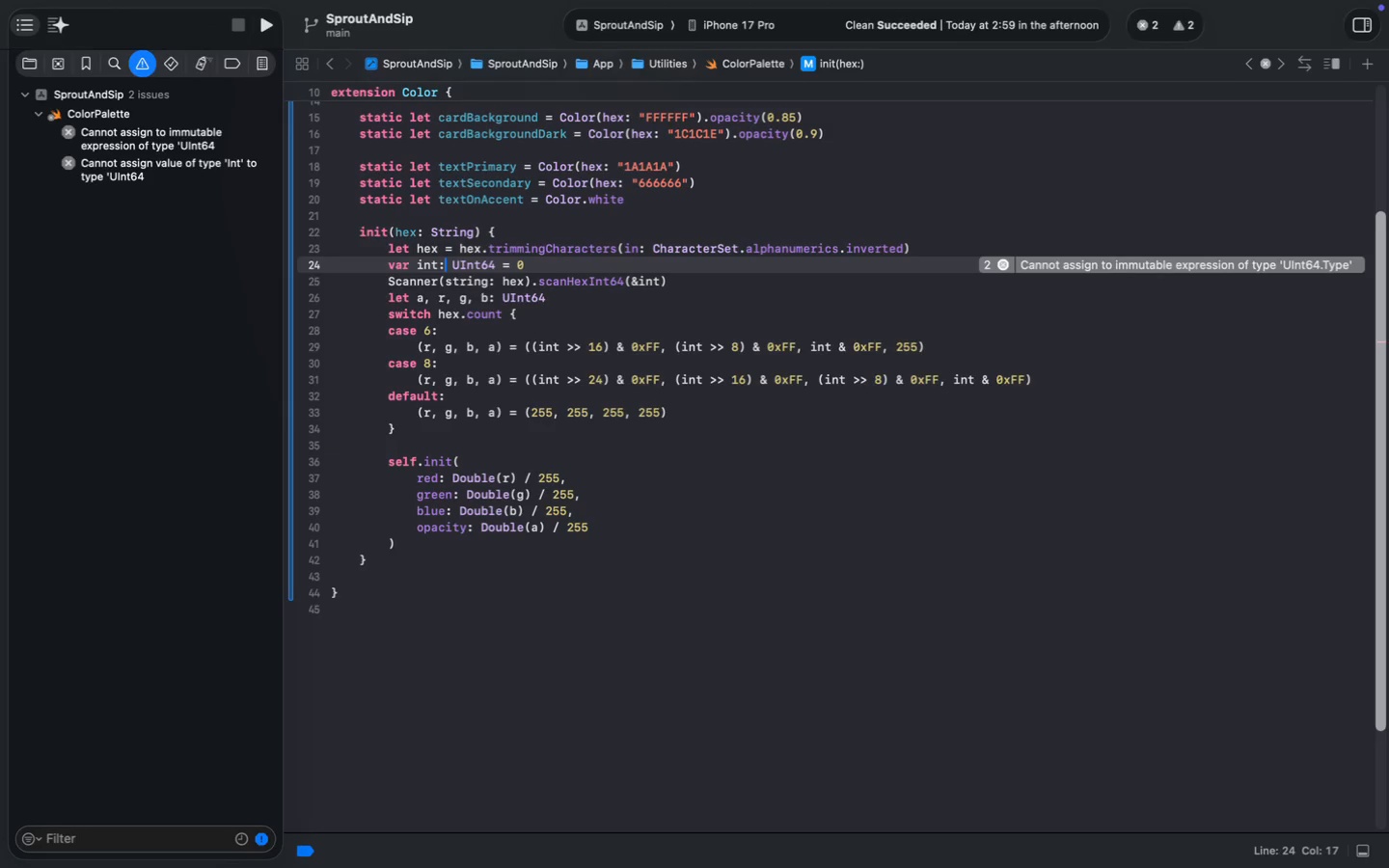 
key(Meta+S)
 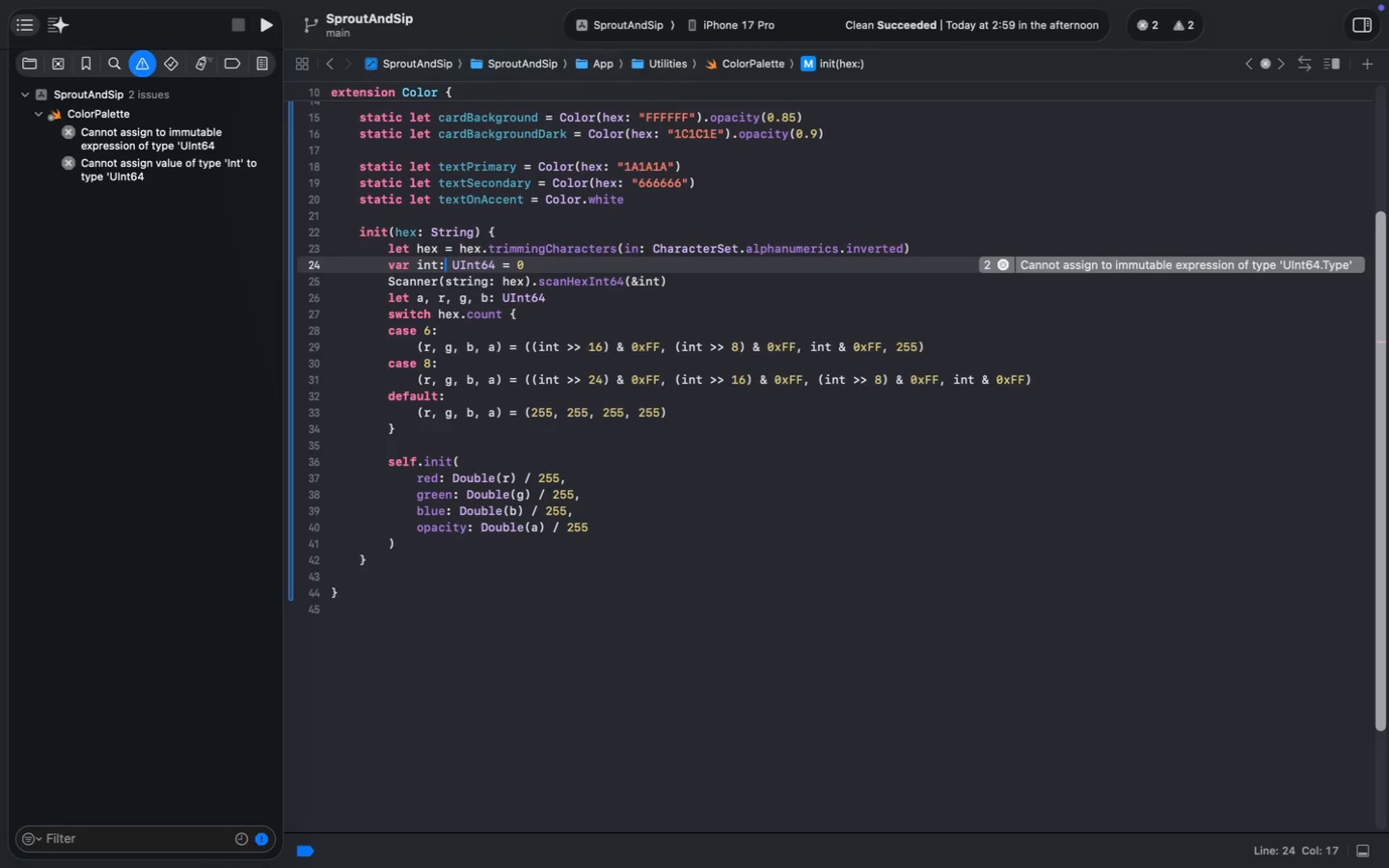 
key(Meta+S)
 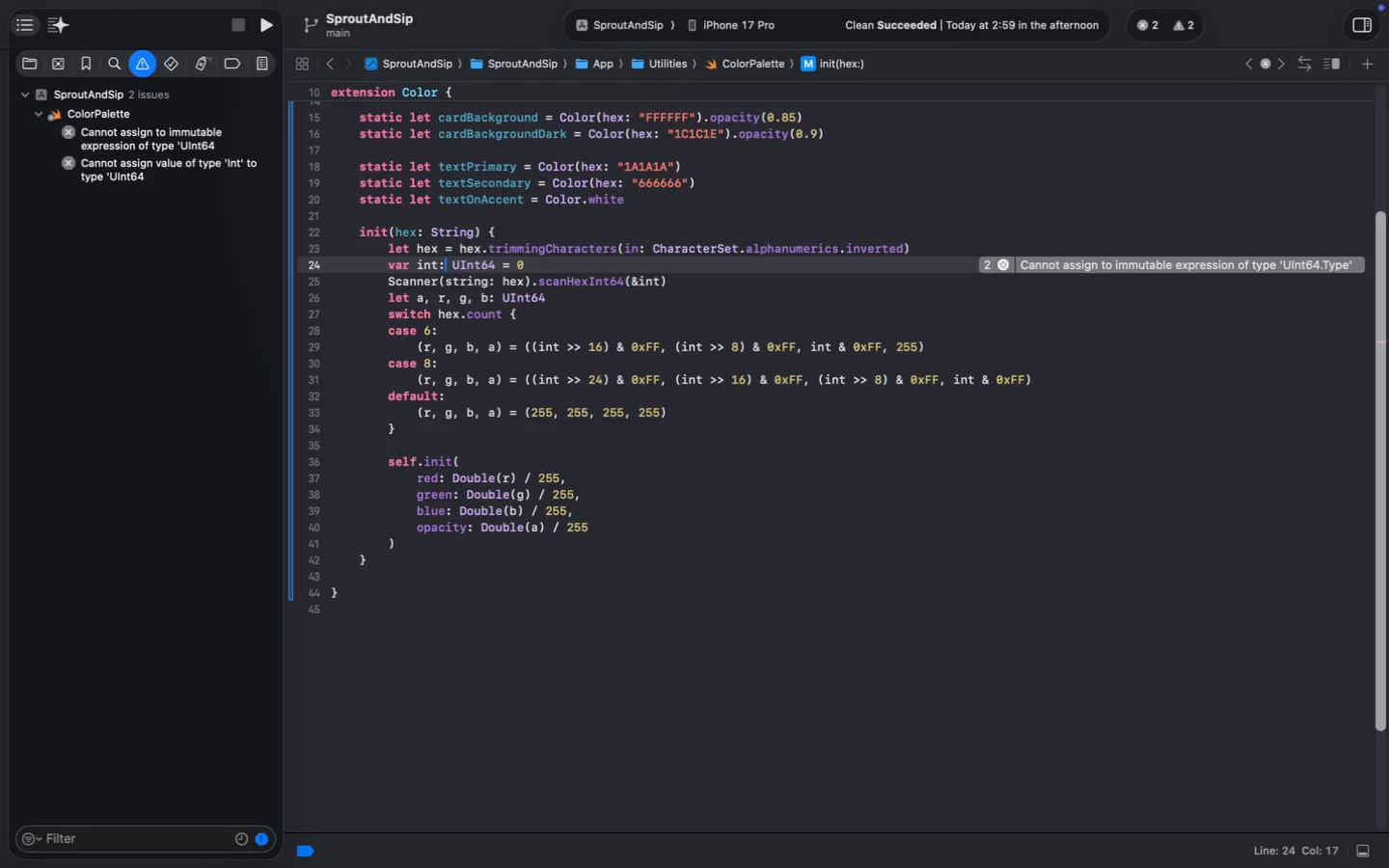 
key(Meta+S)
 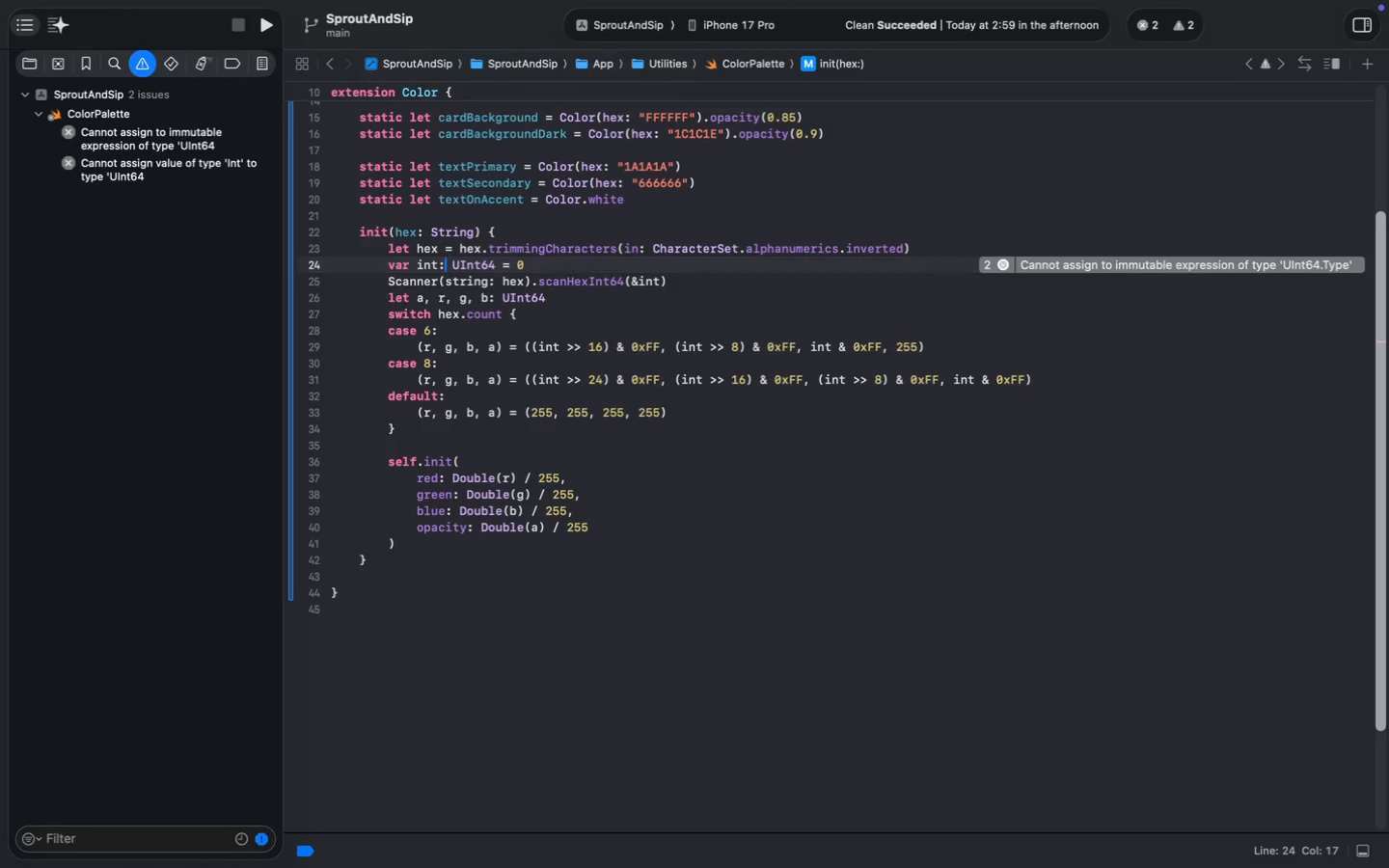 
key(Meta+S)
 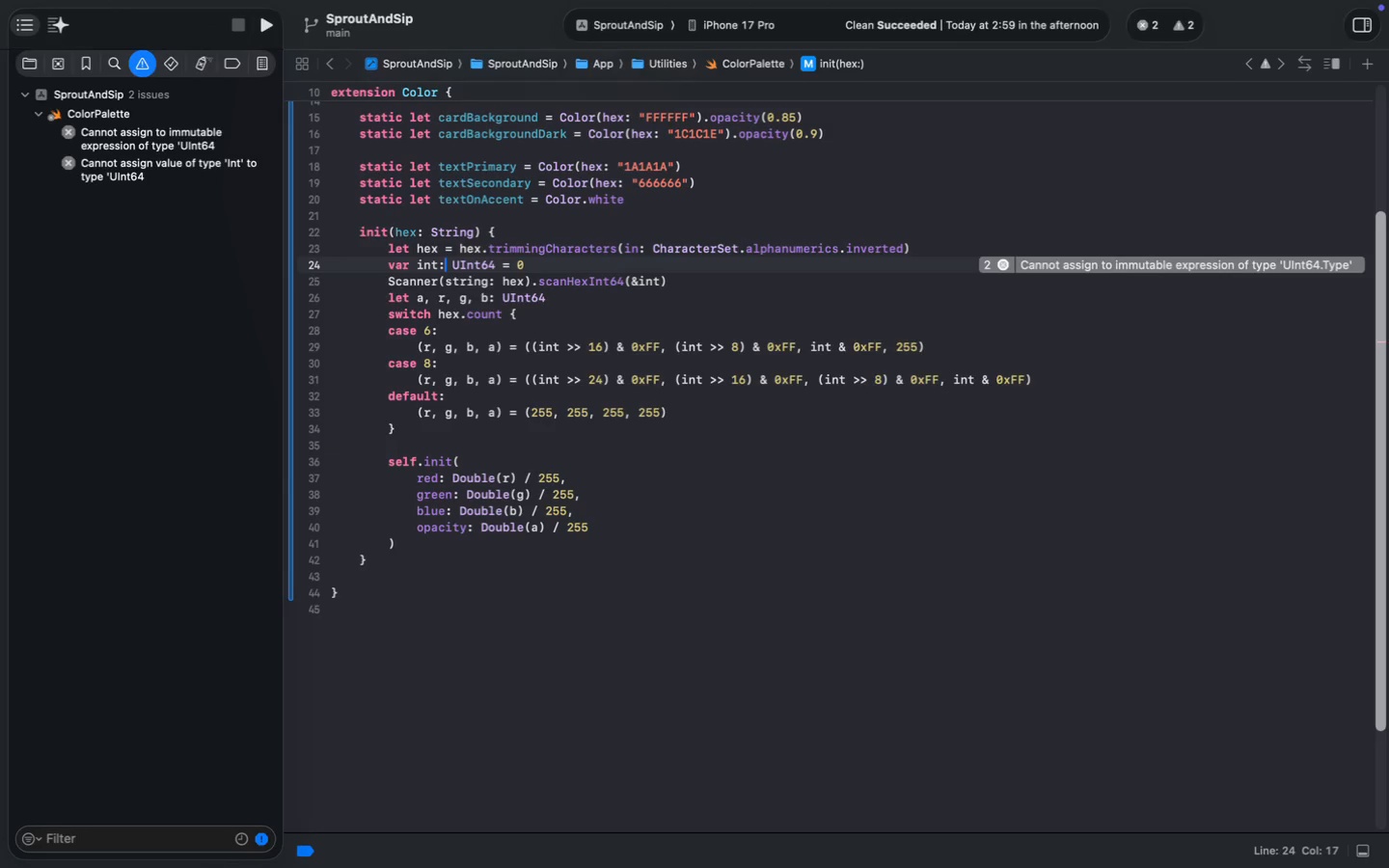 
key(Meta+S)
 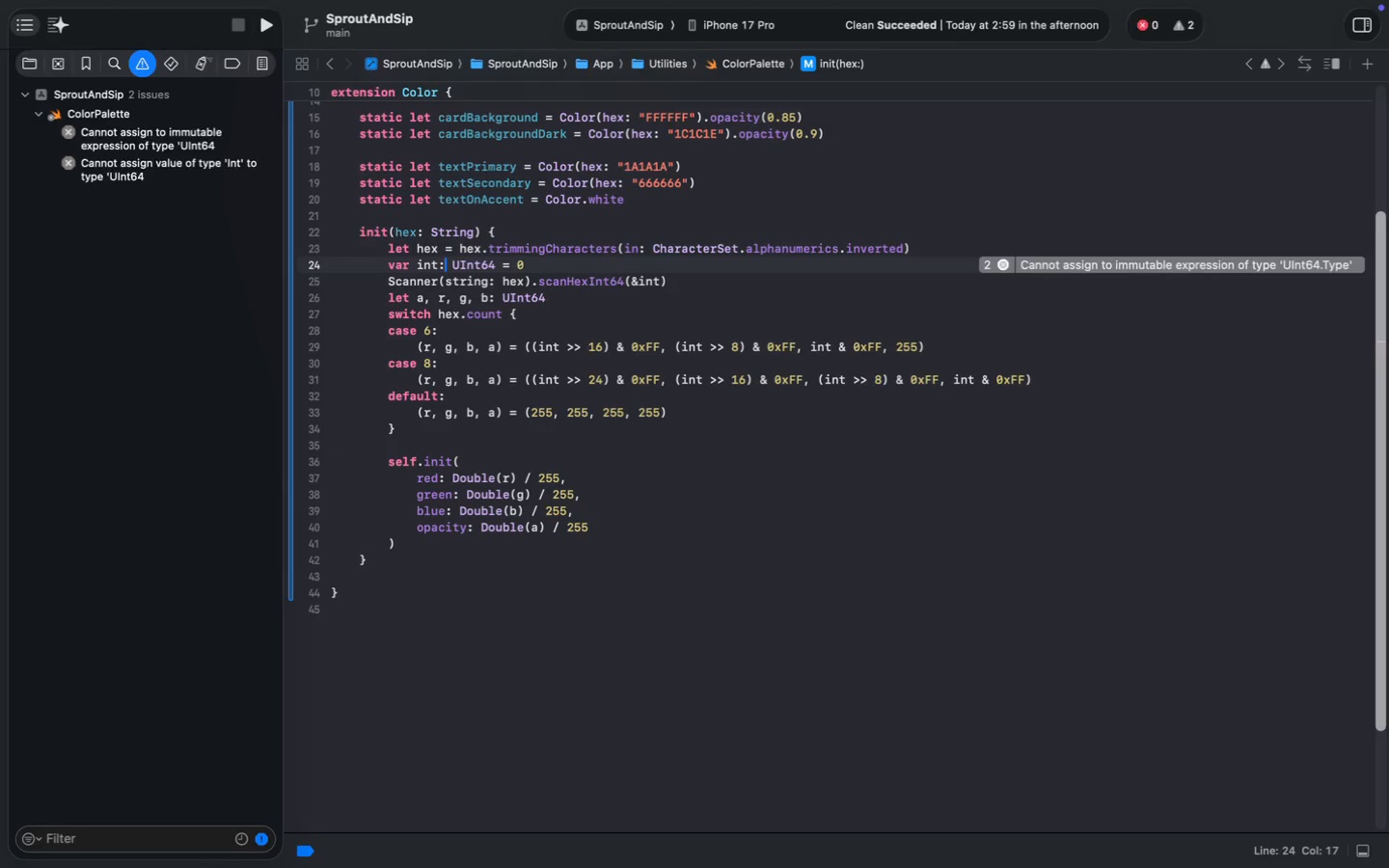 
key(Meta+S)
 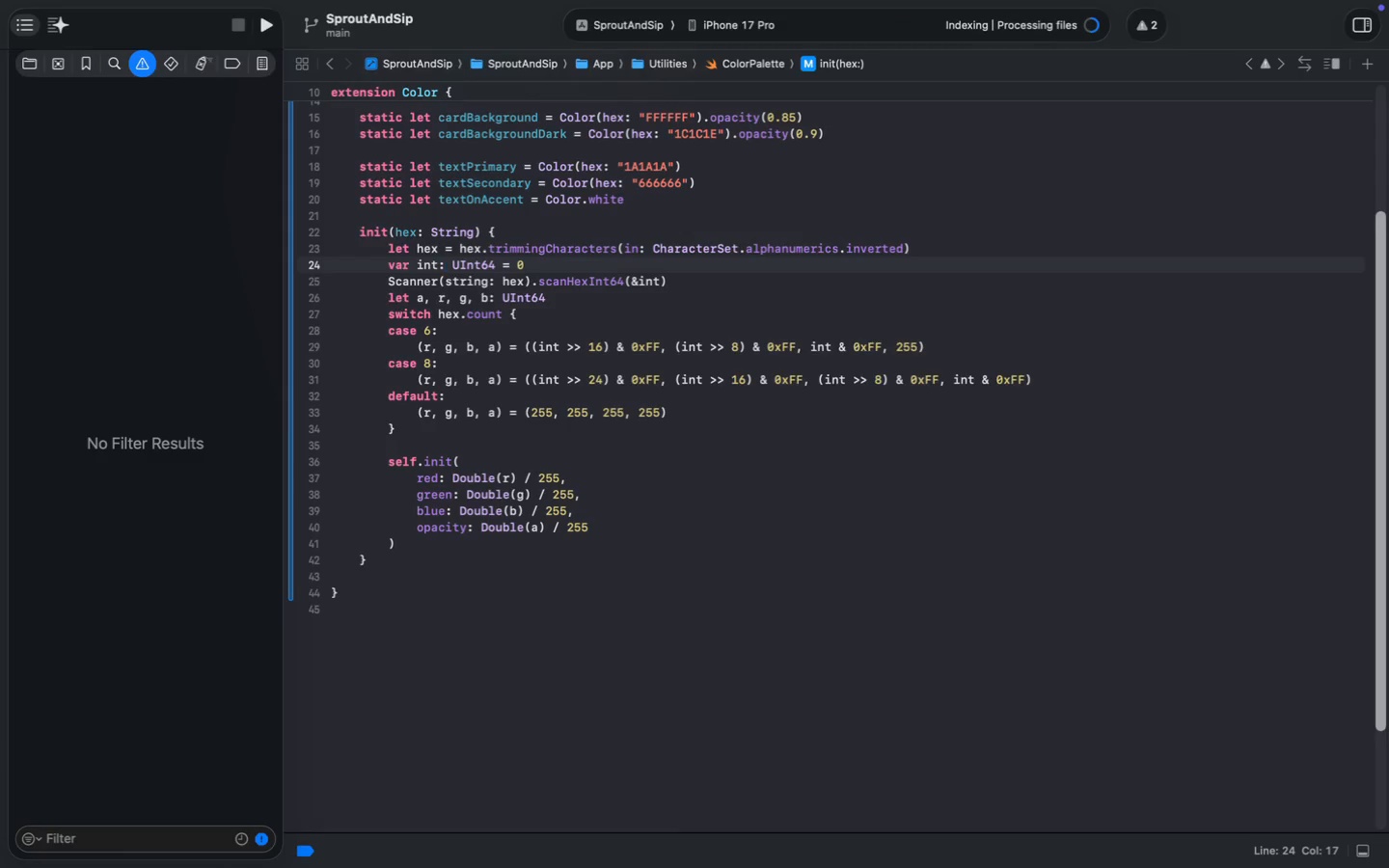 
wait(10.16)
 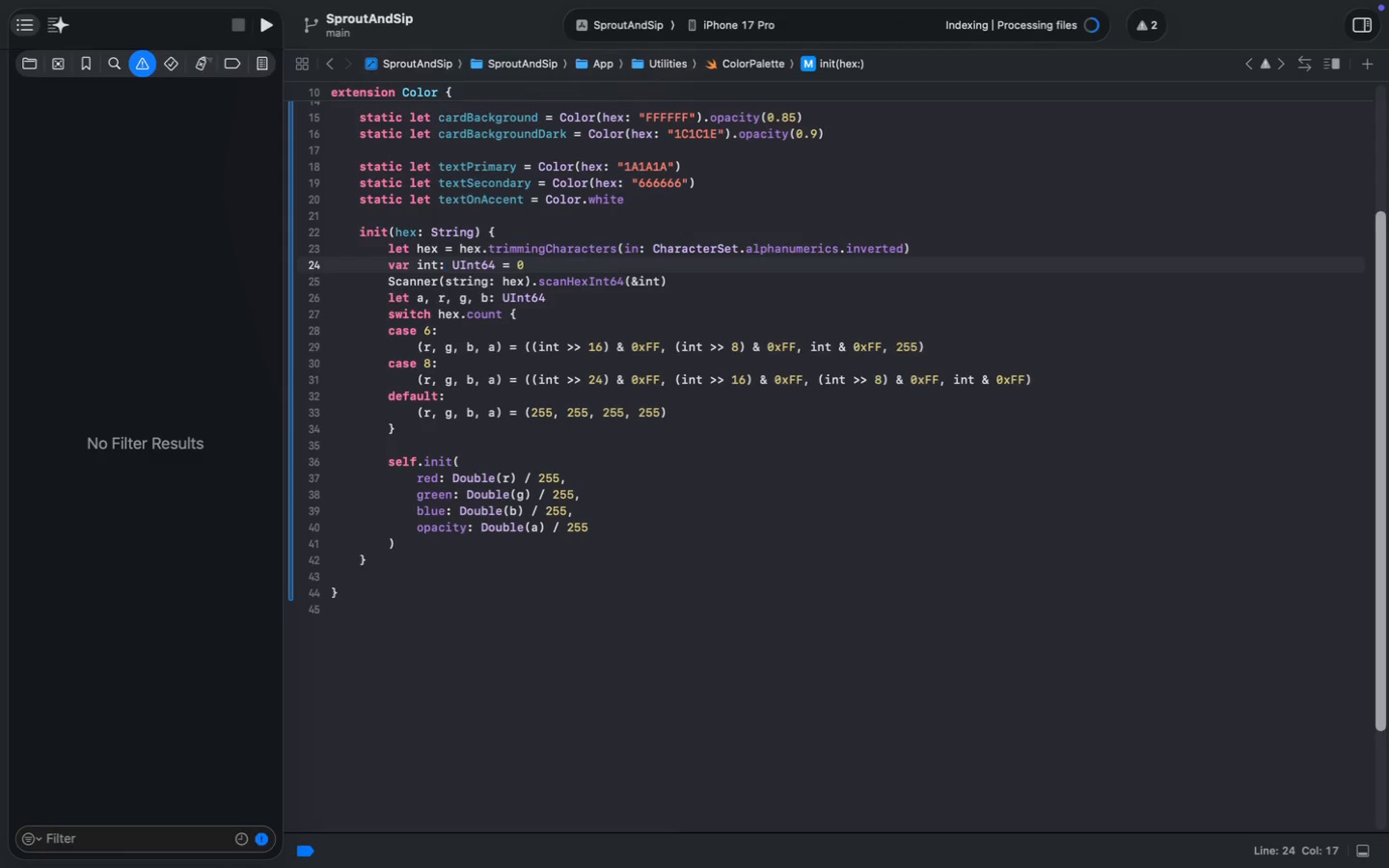 
left_click([24, 65])
 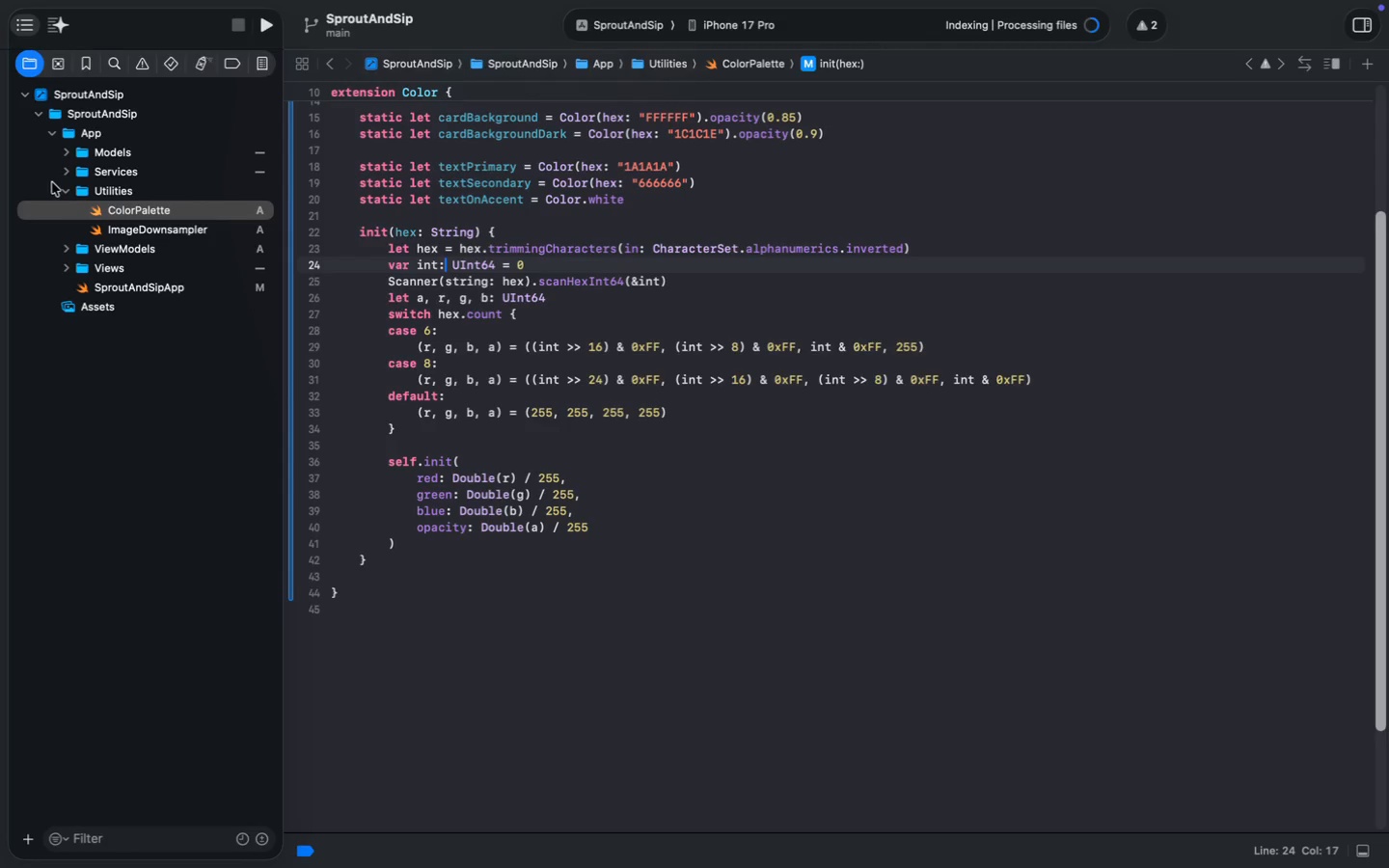 
left_click([68, 194])
 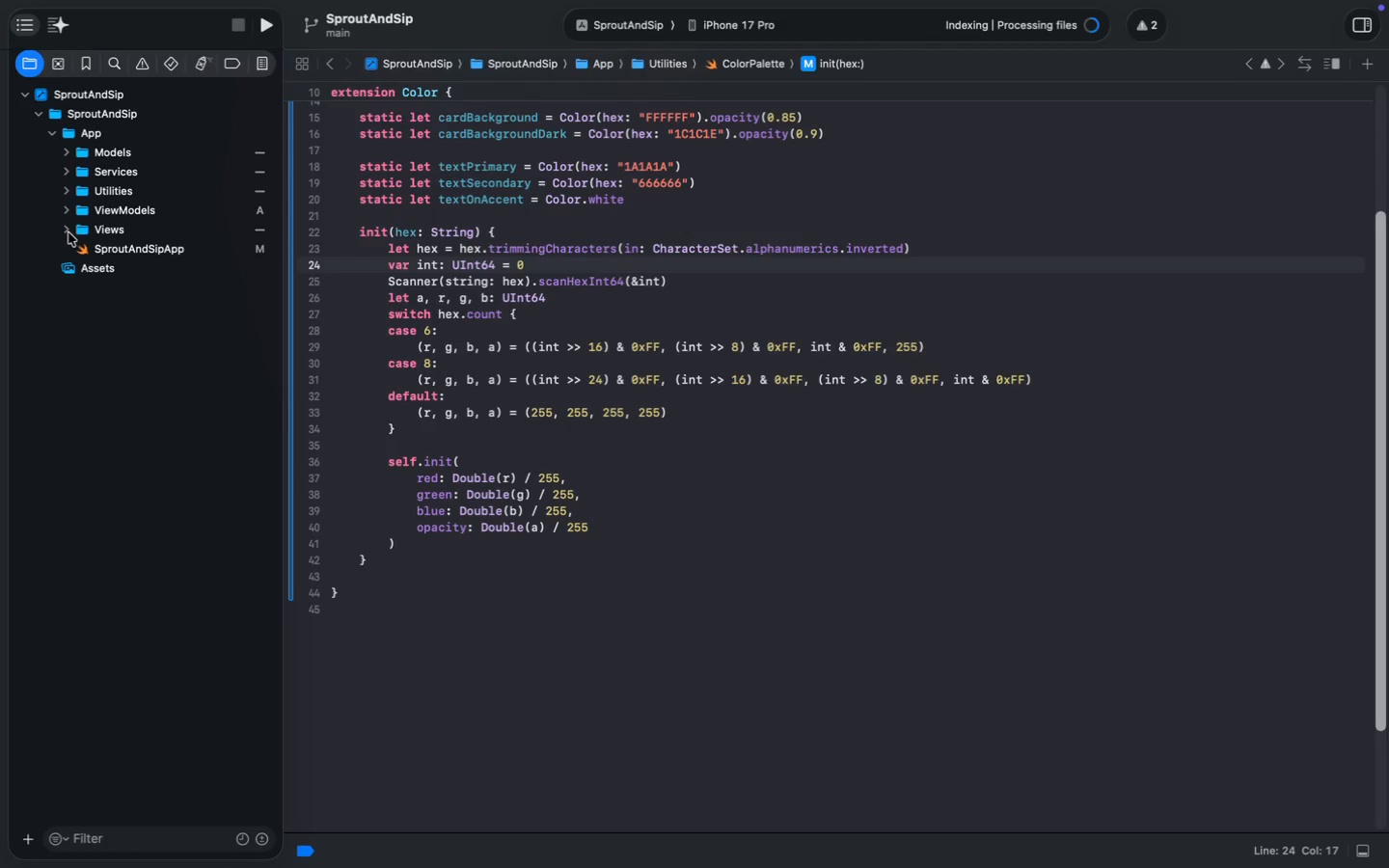 
left_click([67, 230])
 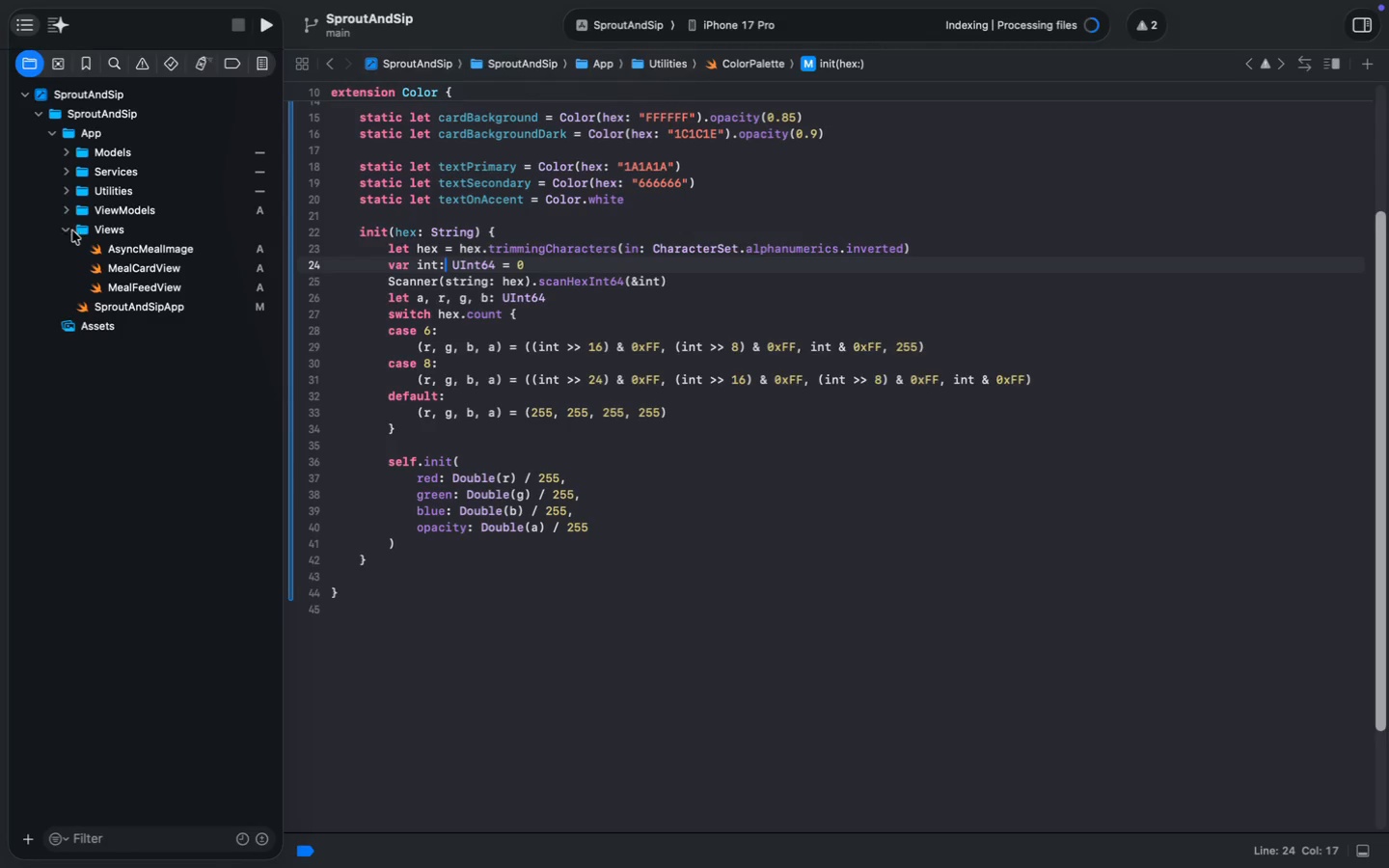 
left_click([120, 253])
 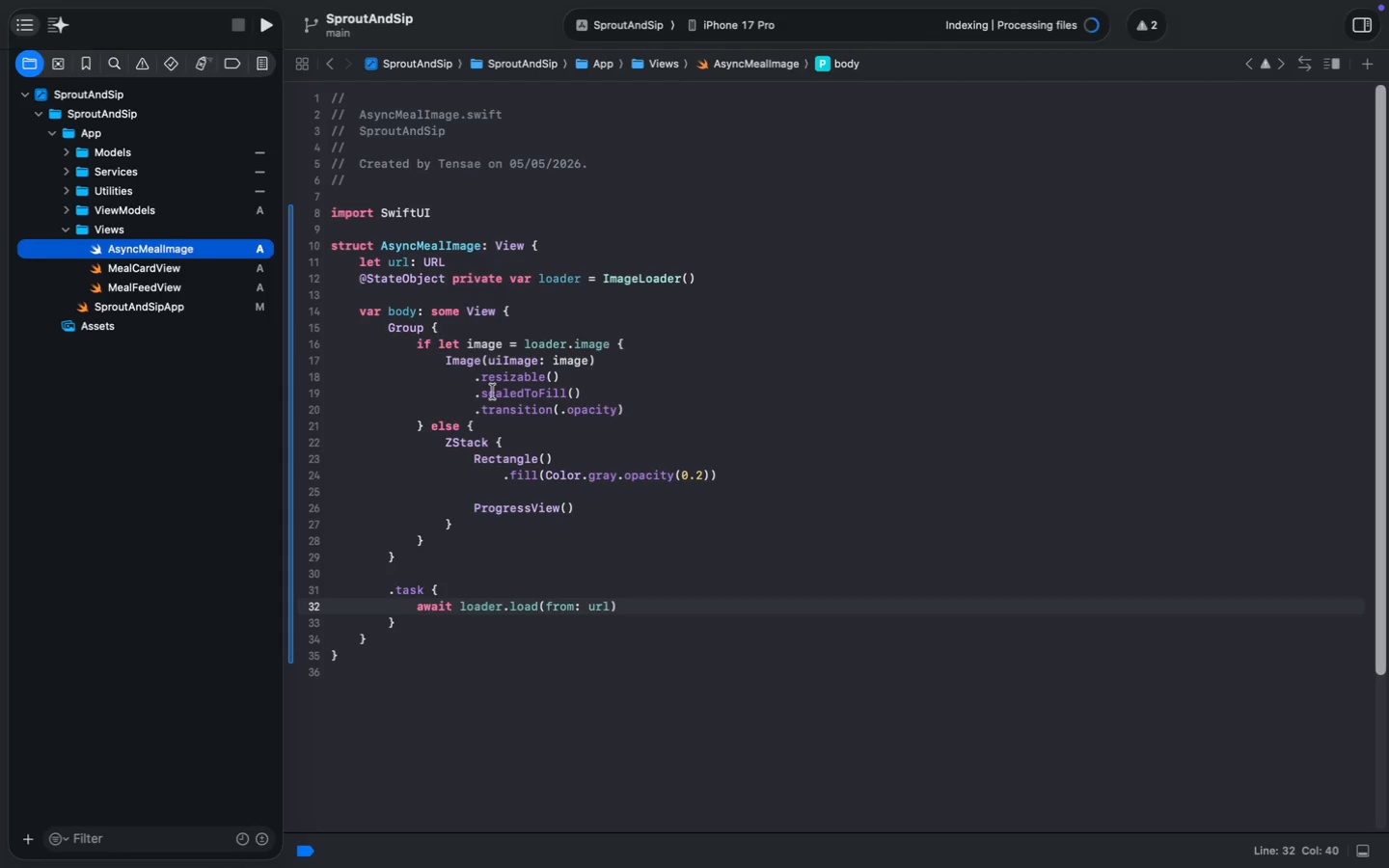 
wait(6.5)
 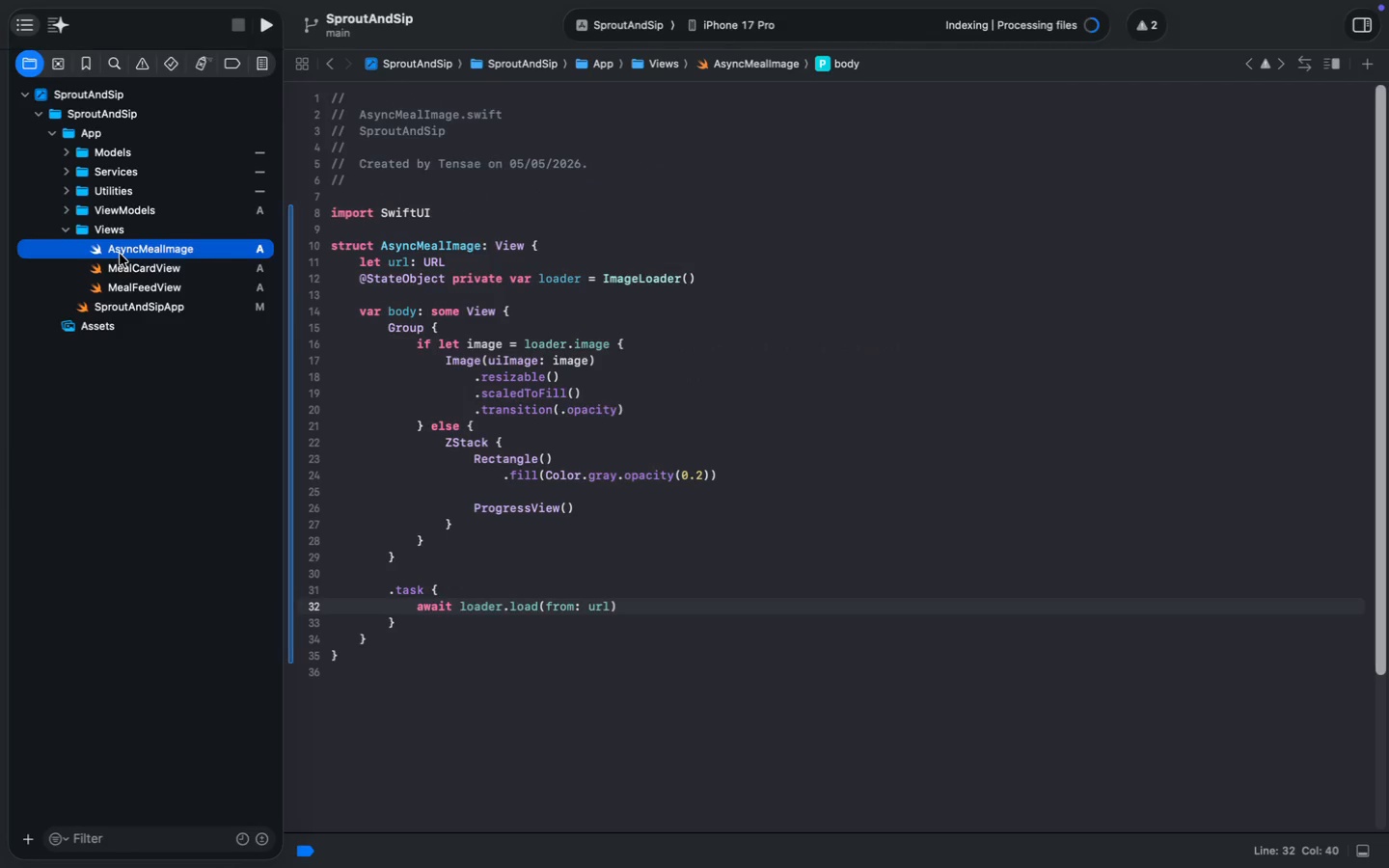 
left_click([457, 261])
 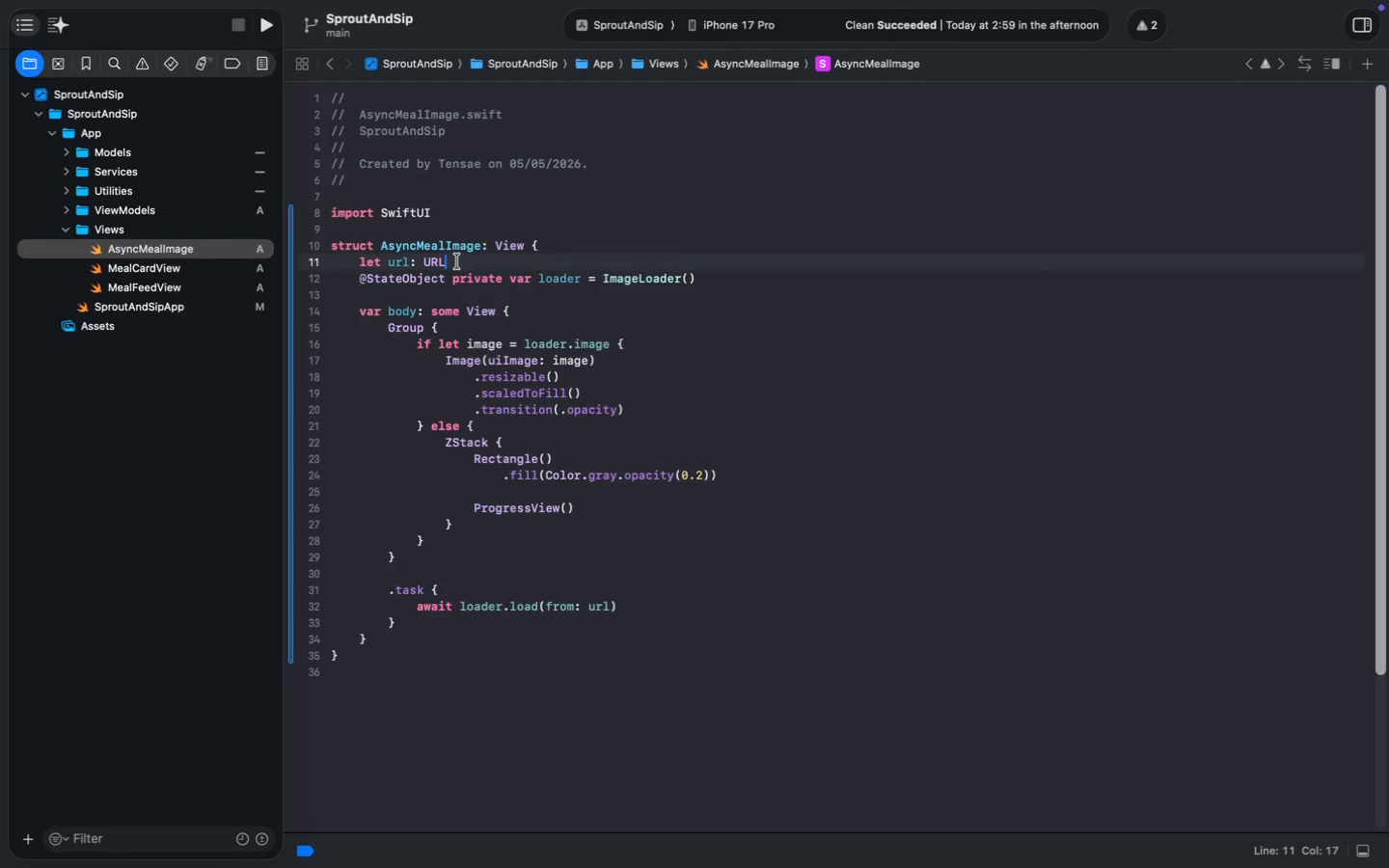 
key(Enter)
 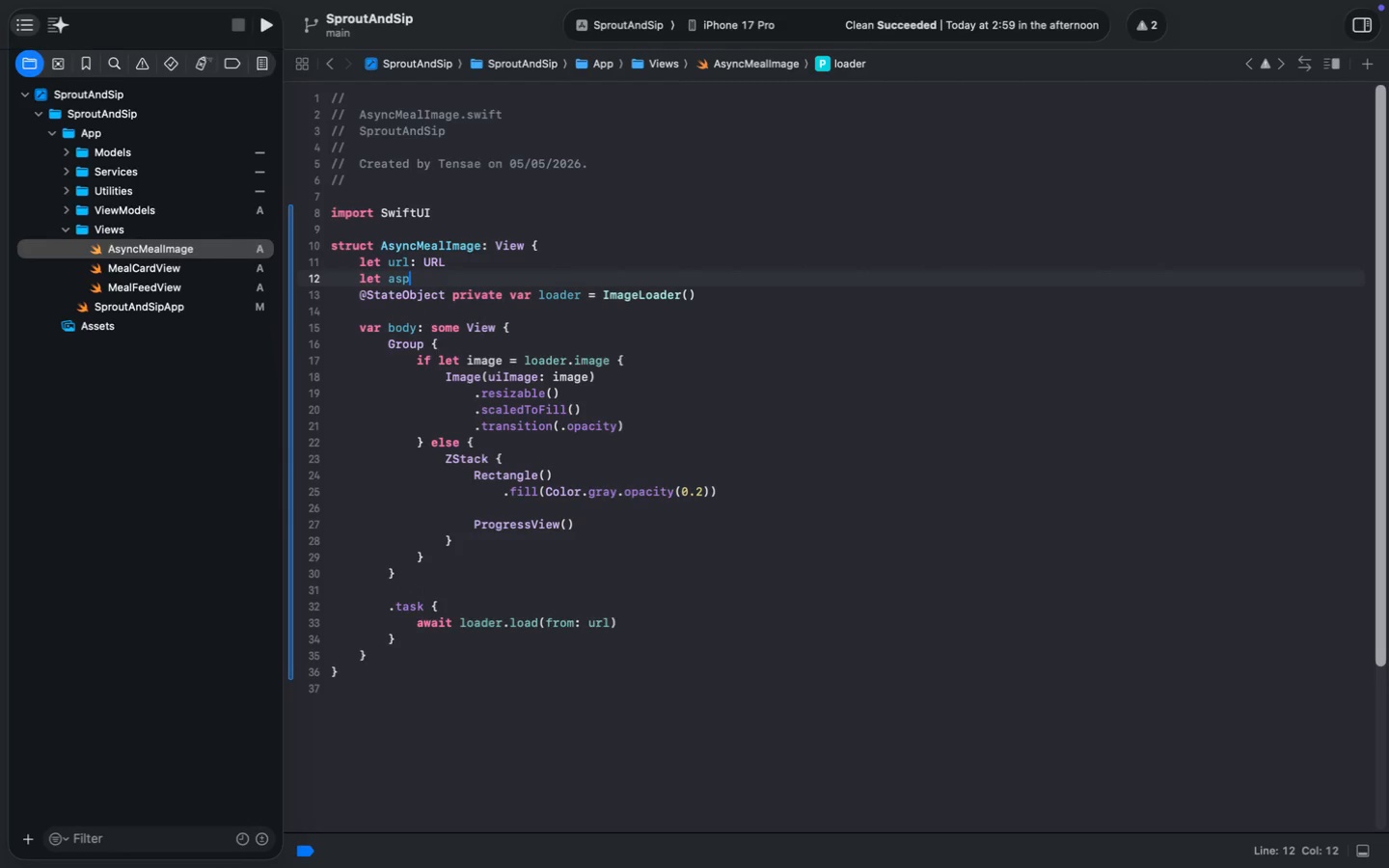 
type(let aspectRatio = CF)
key(Backspace)
type(GF)
 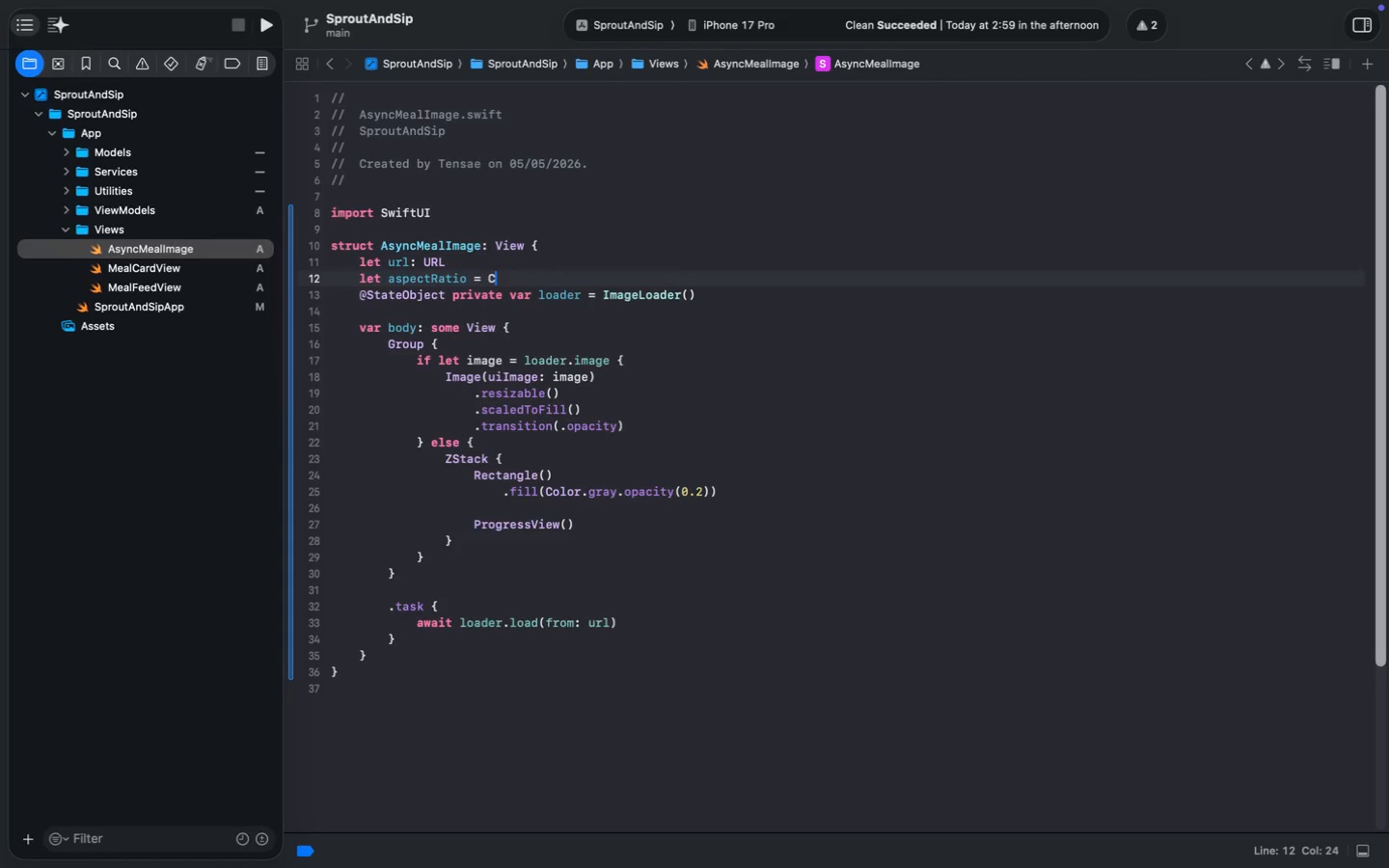 
key(Enter)
 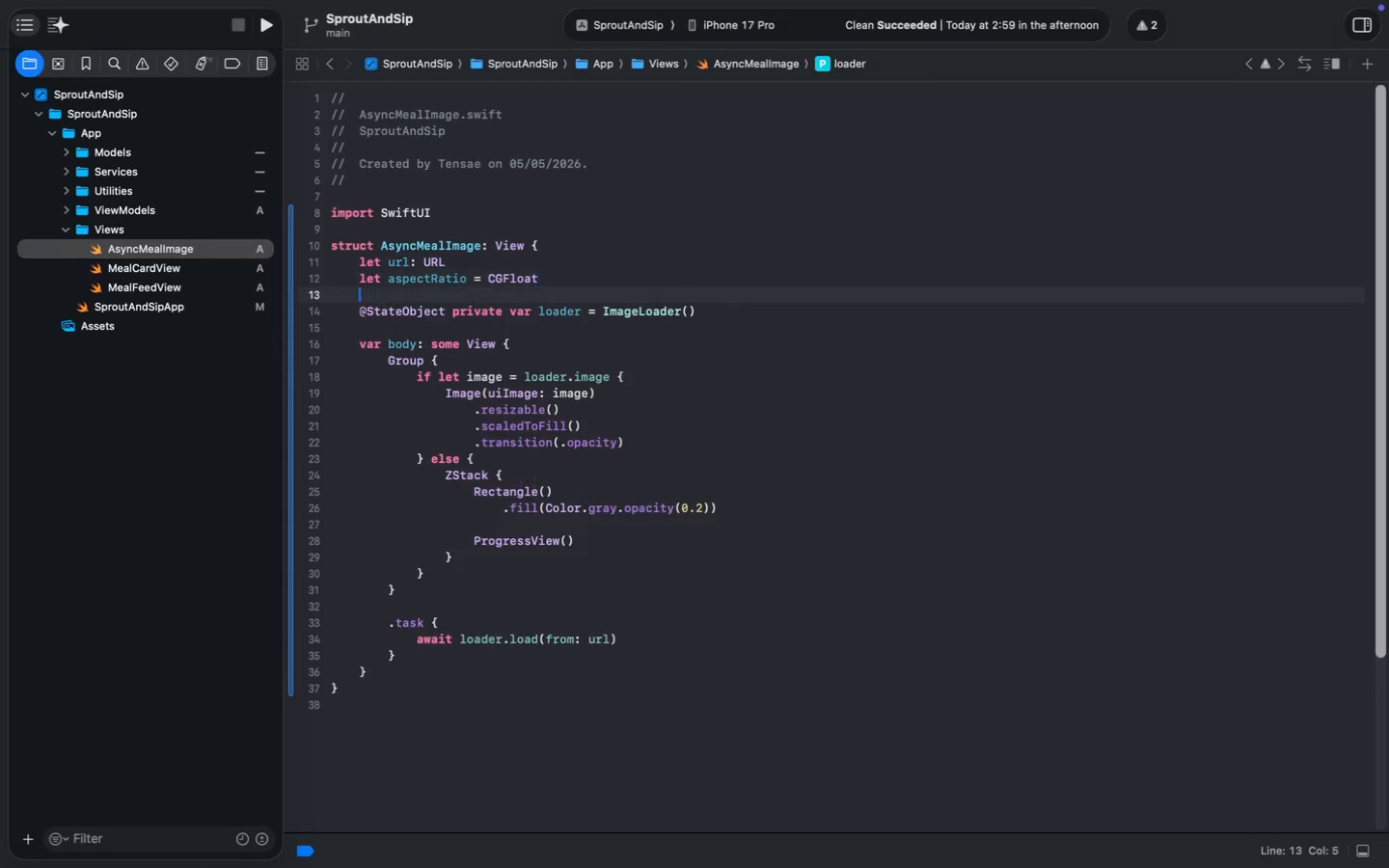 
key(Enter)
 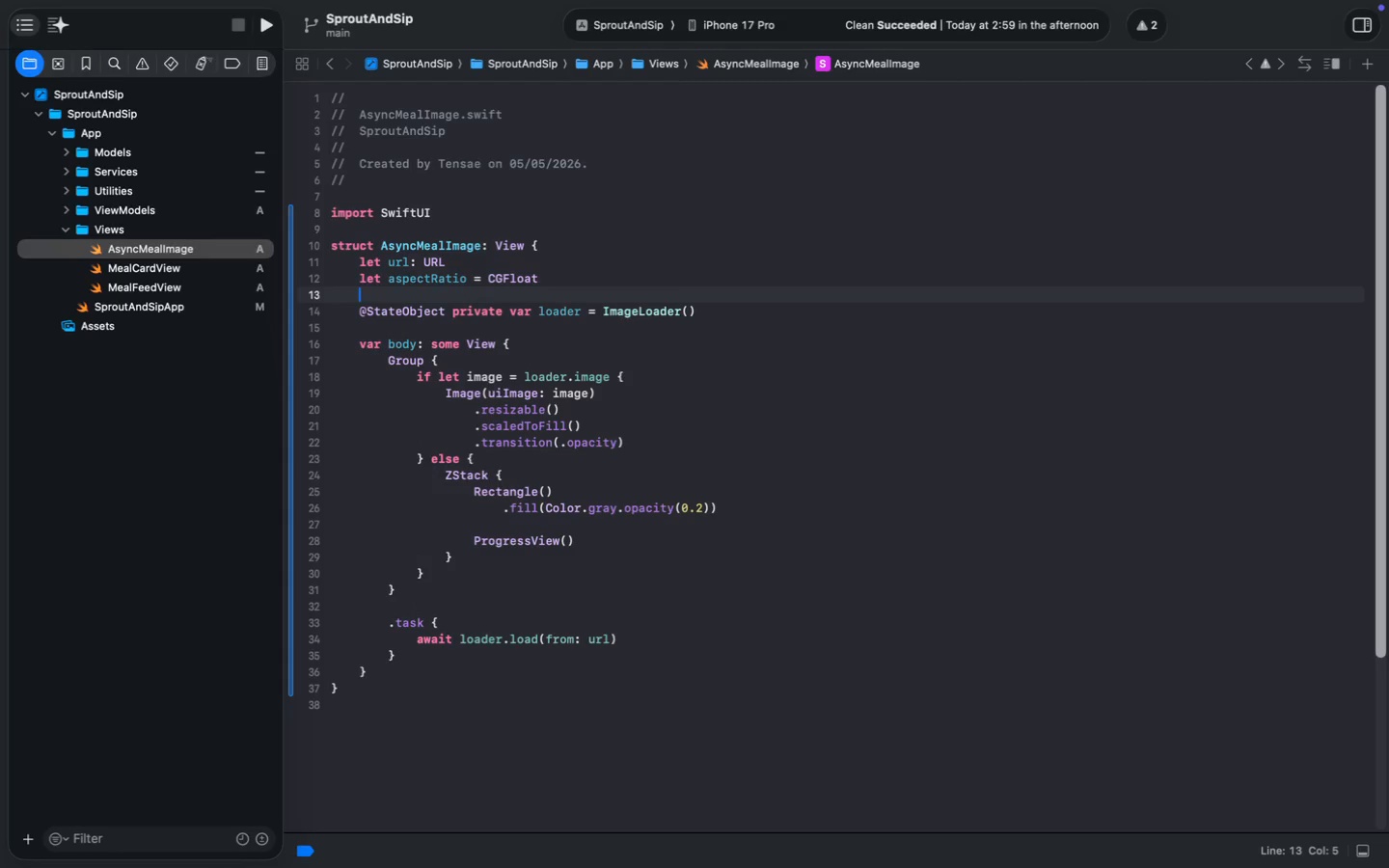 
type(let showSkeleton: Bool)
 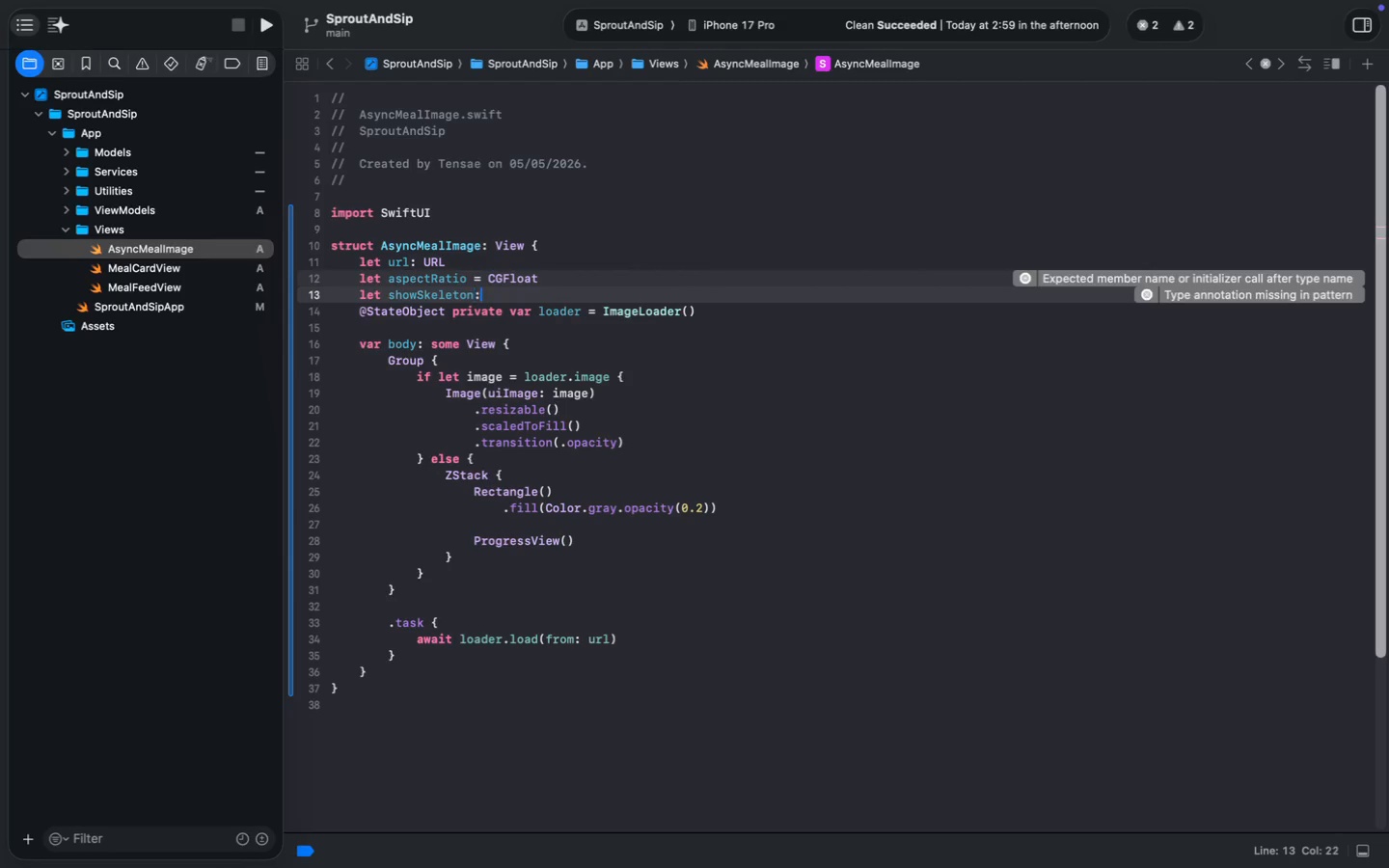 
key(ArrowUp)
 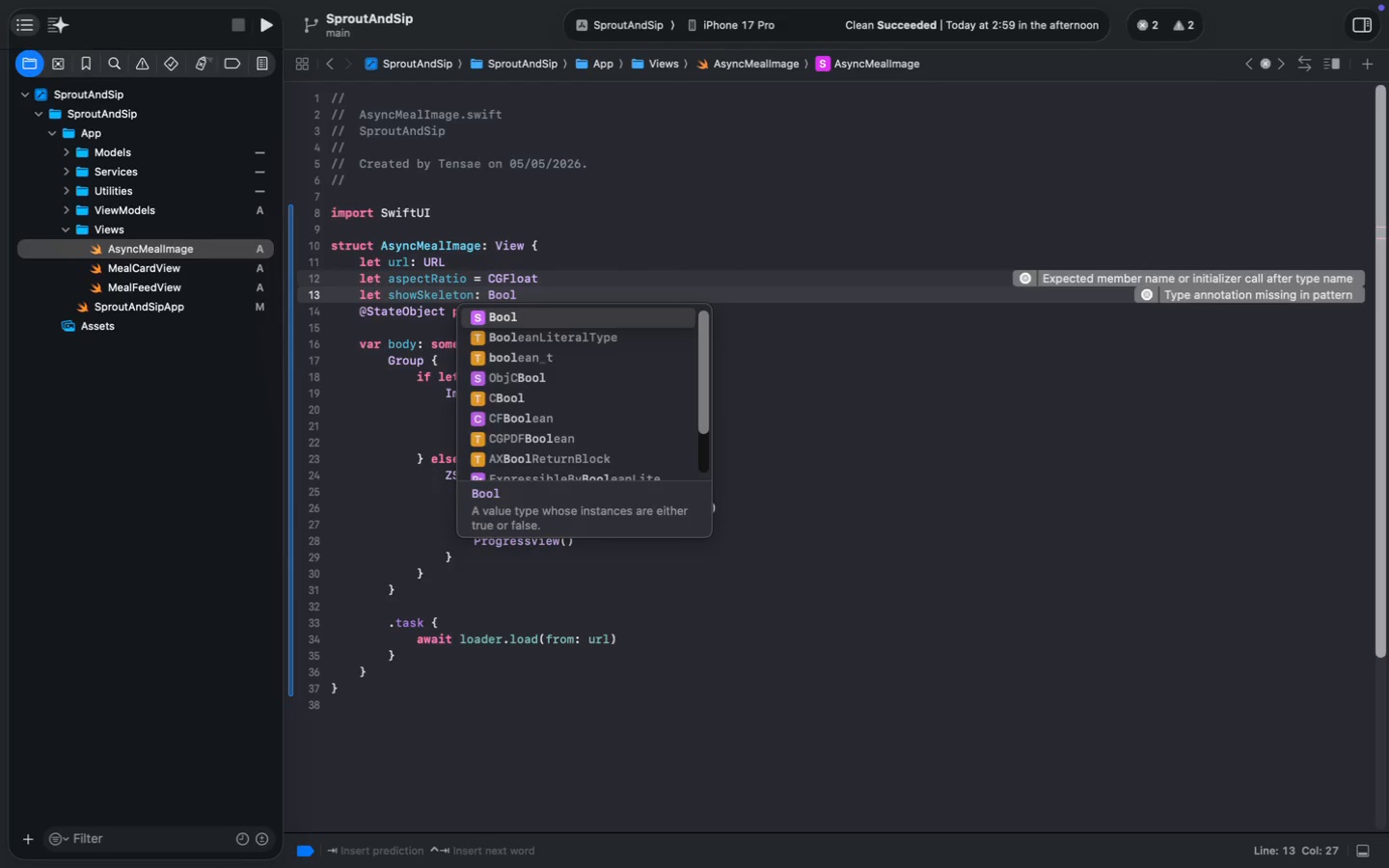 
key(Enter)
 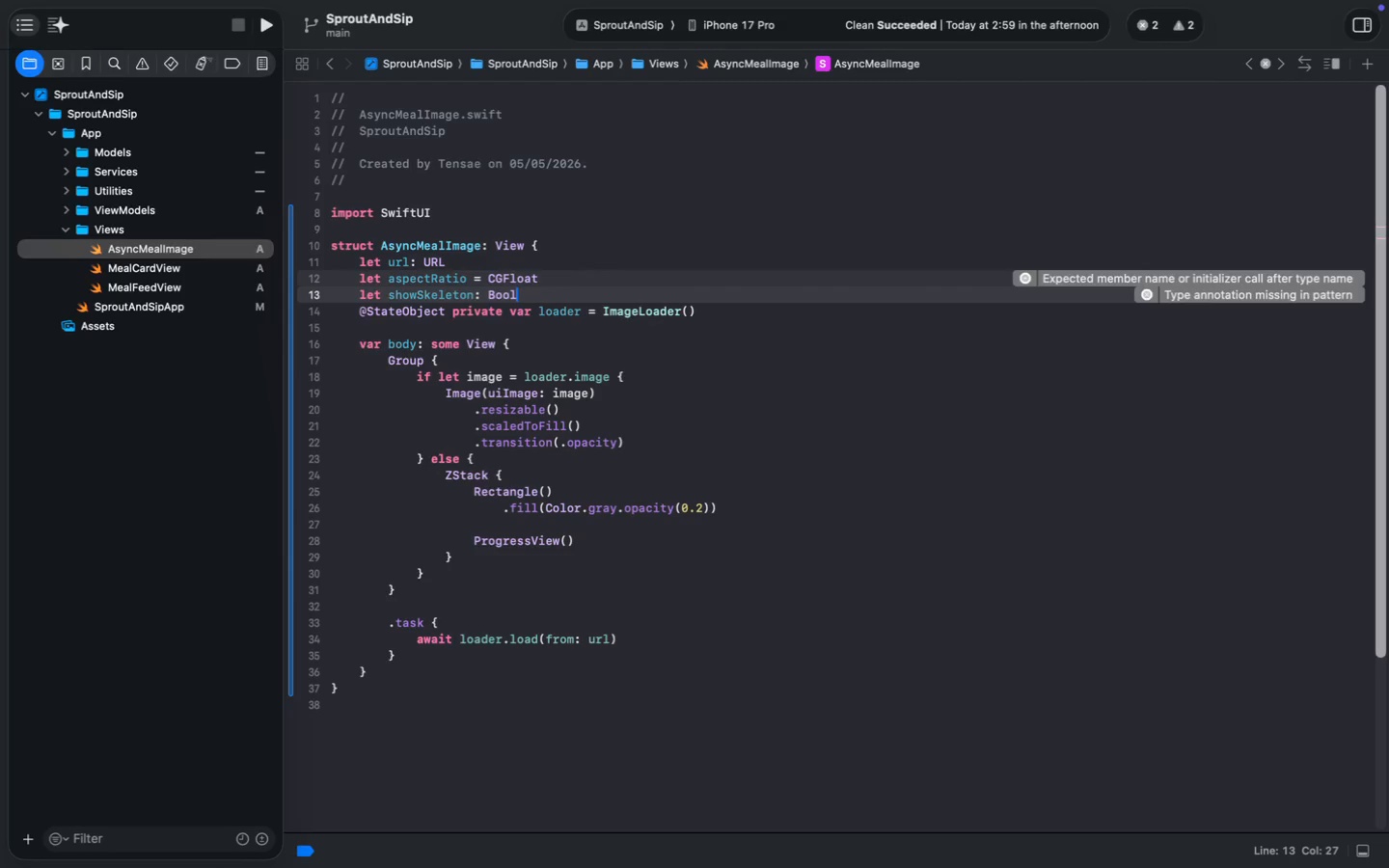 
key(ArrowUp)
 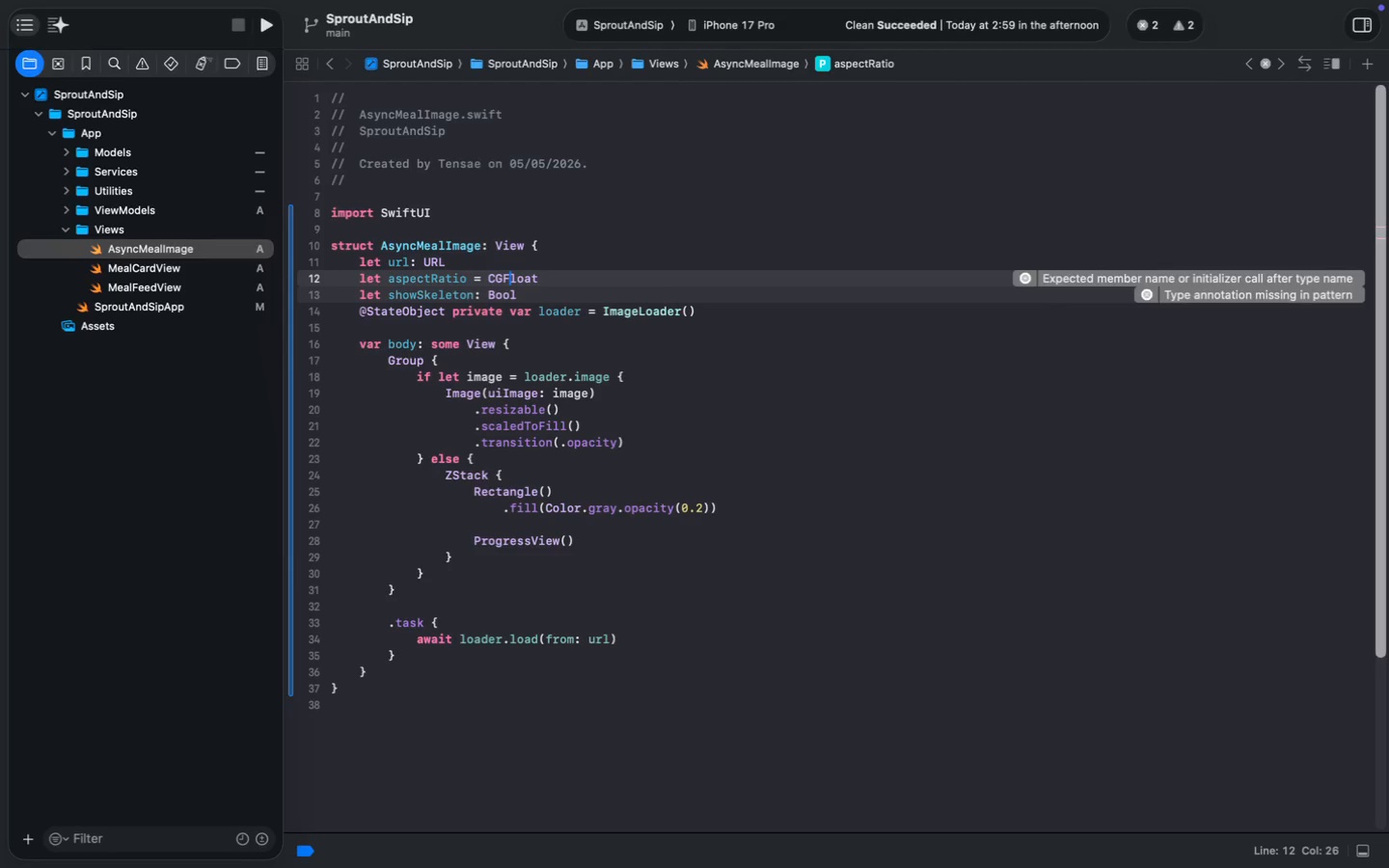 
key(ArrowLeft)
 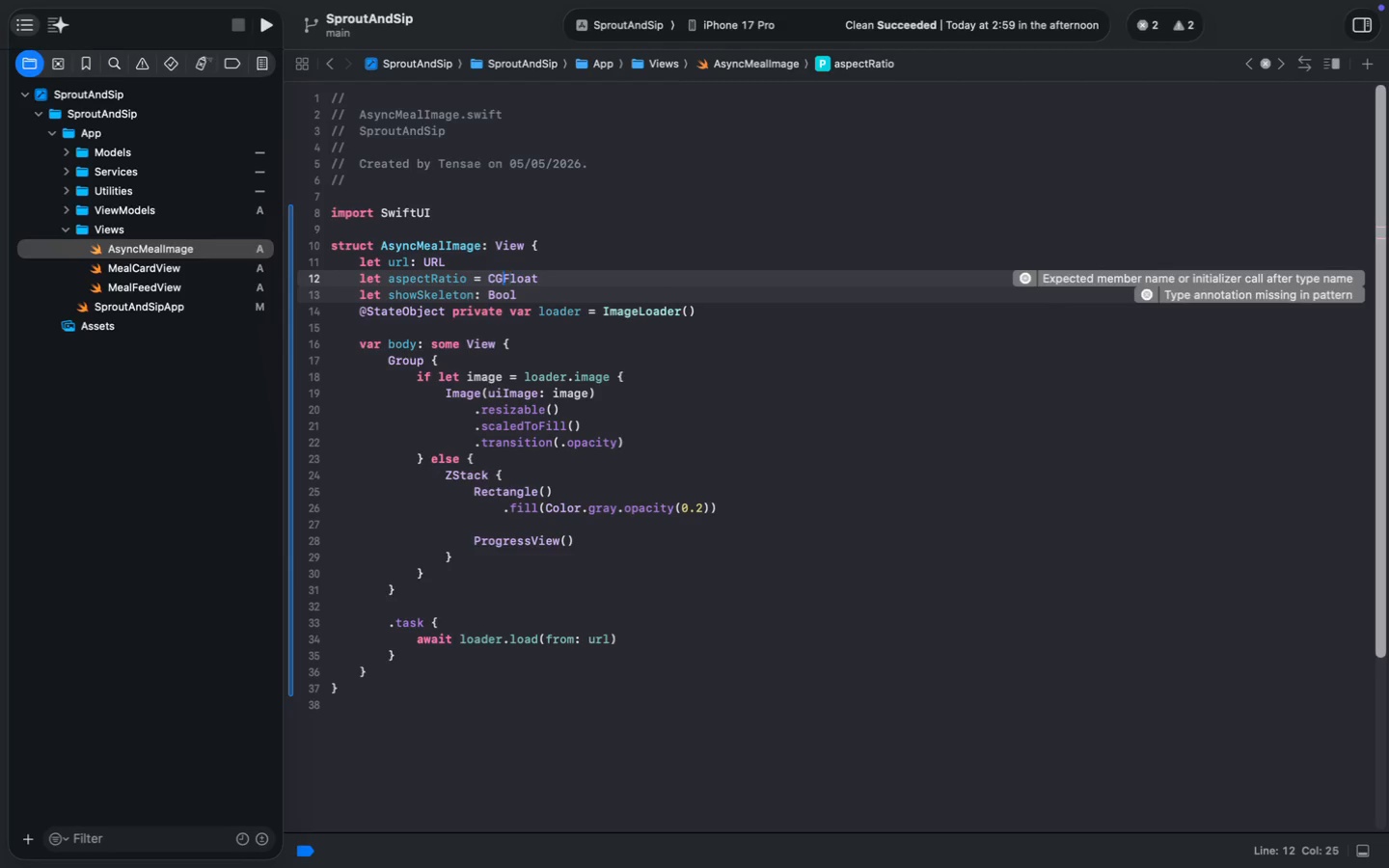 
key(ArrowLeft)
 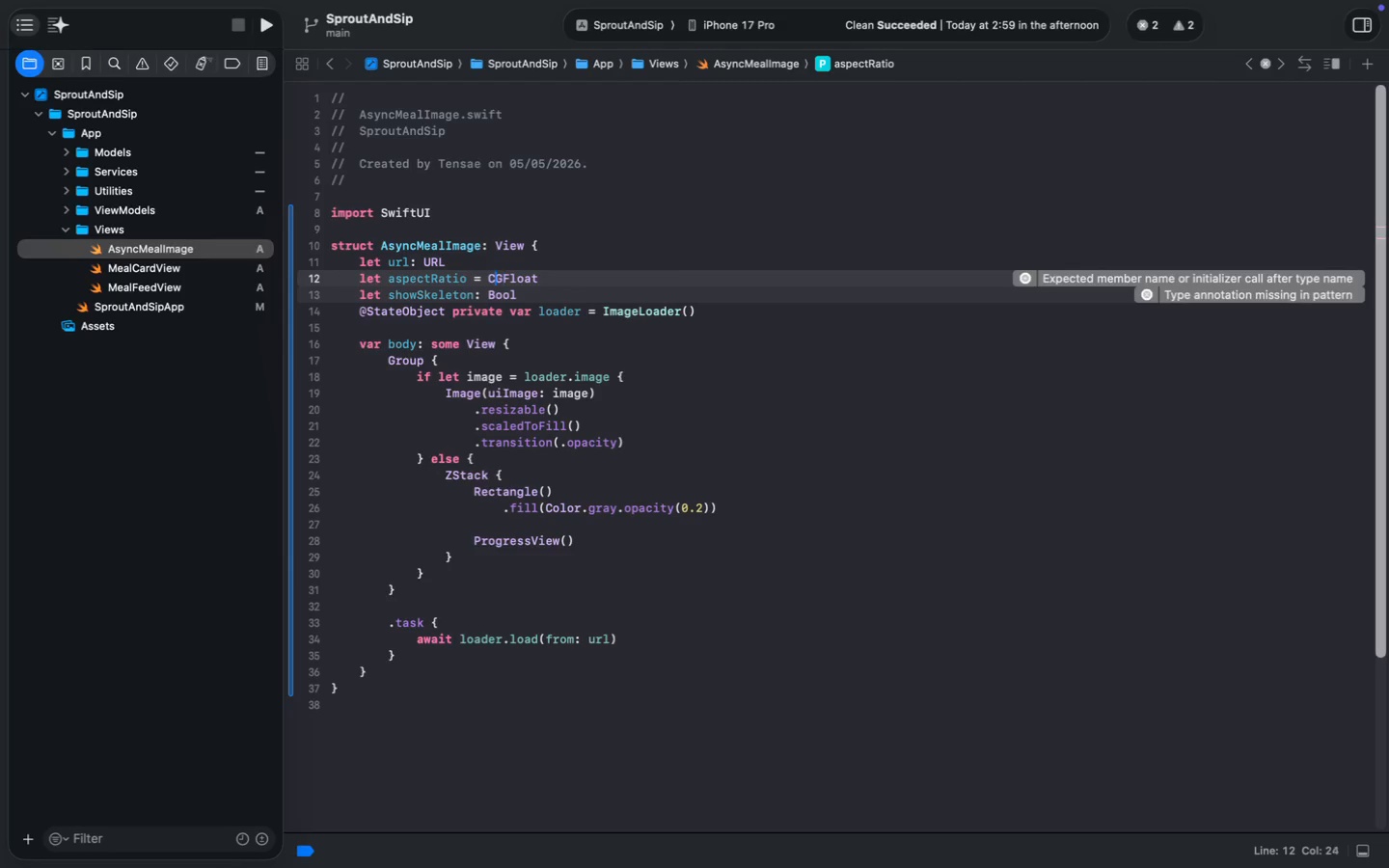 
key(ArrowLeft)
 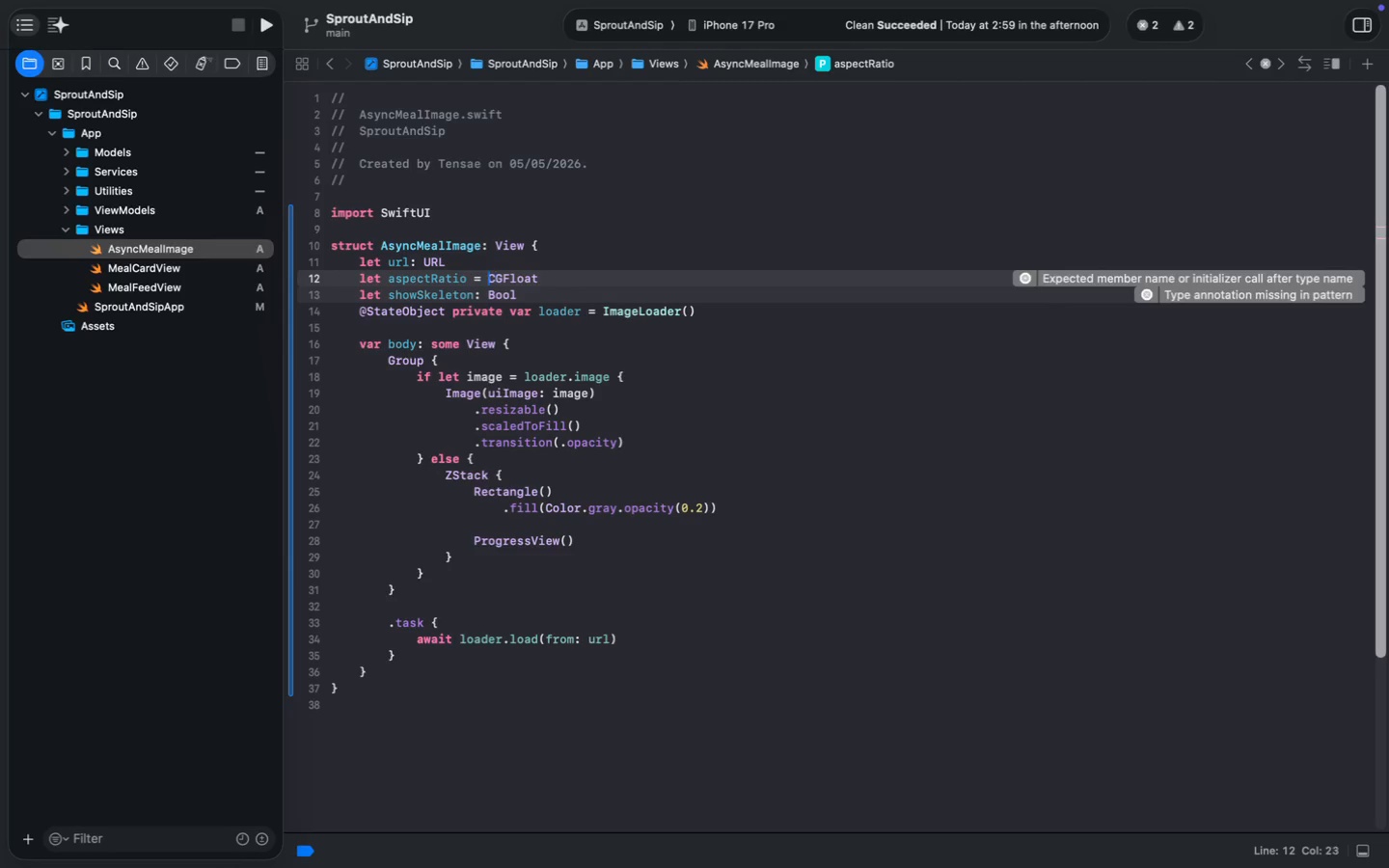 
key(ArrowLeft)
 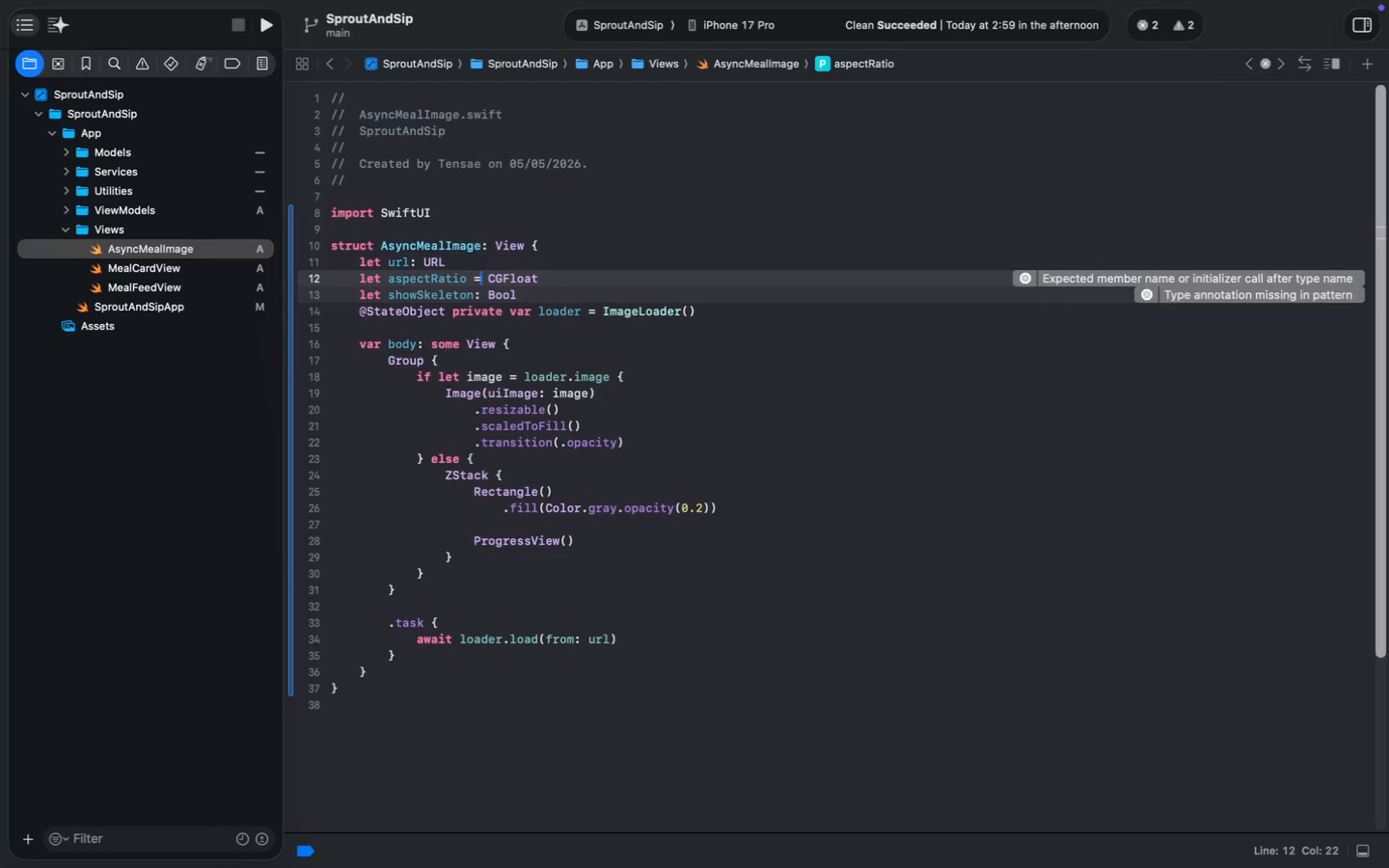 
key(ArrowLeft)
 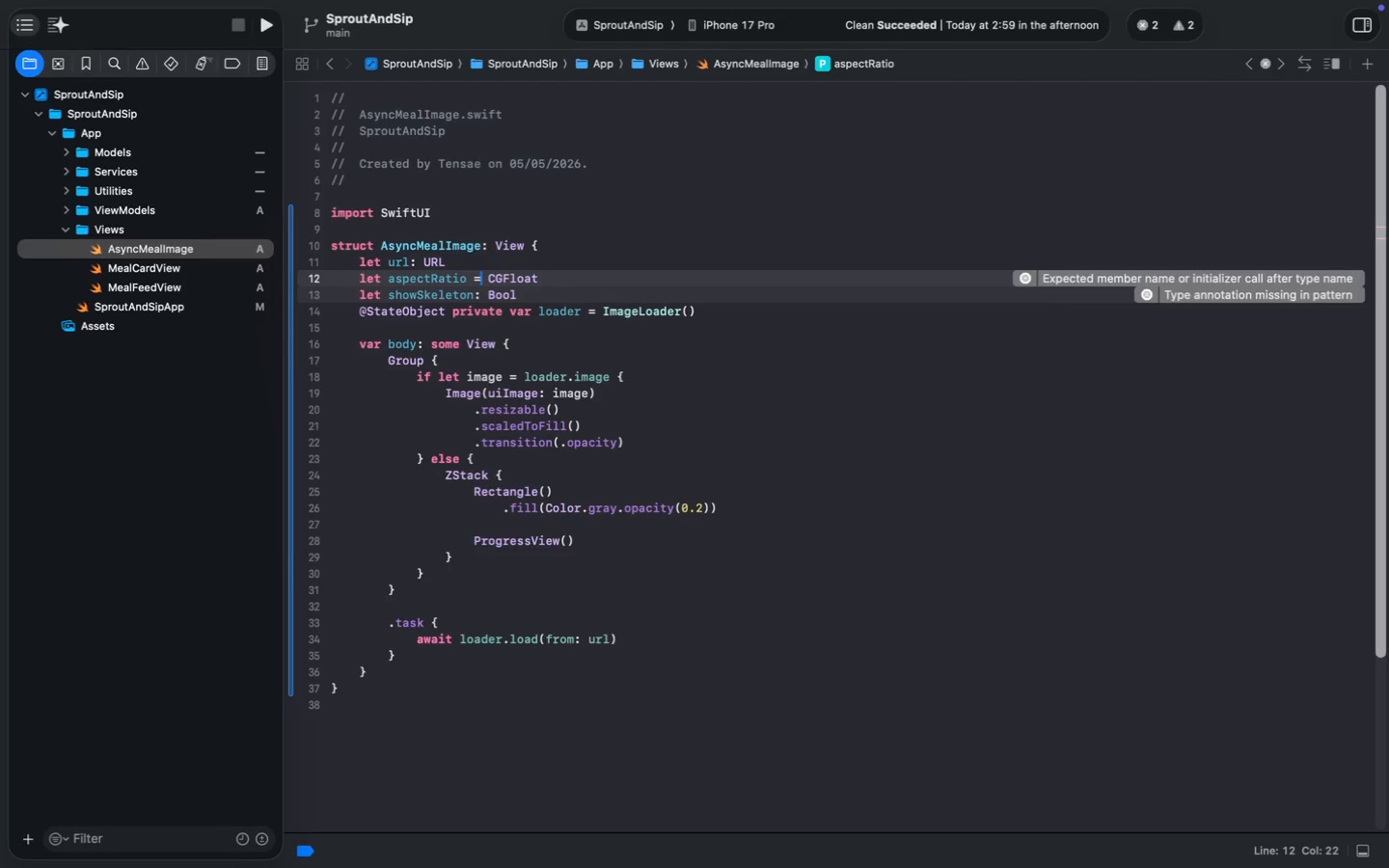 
key(Backspace)
 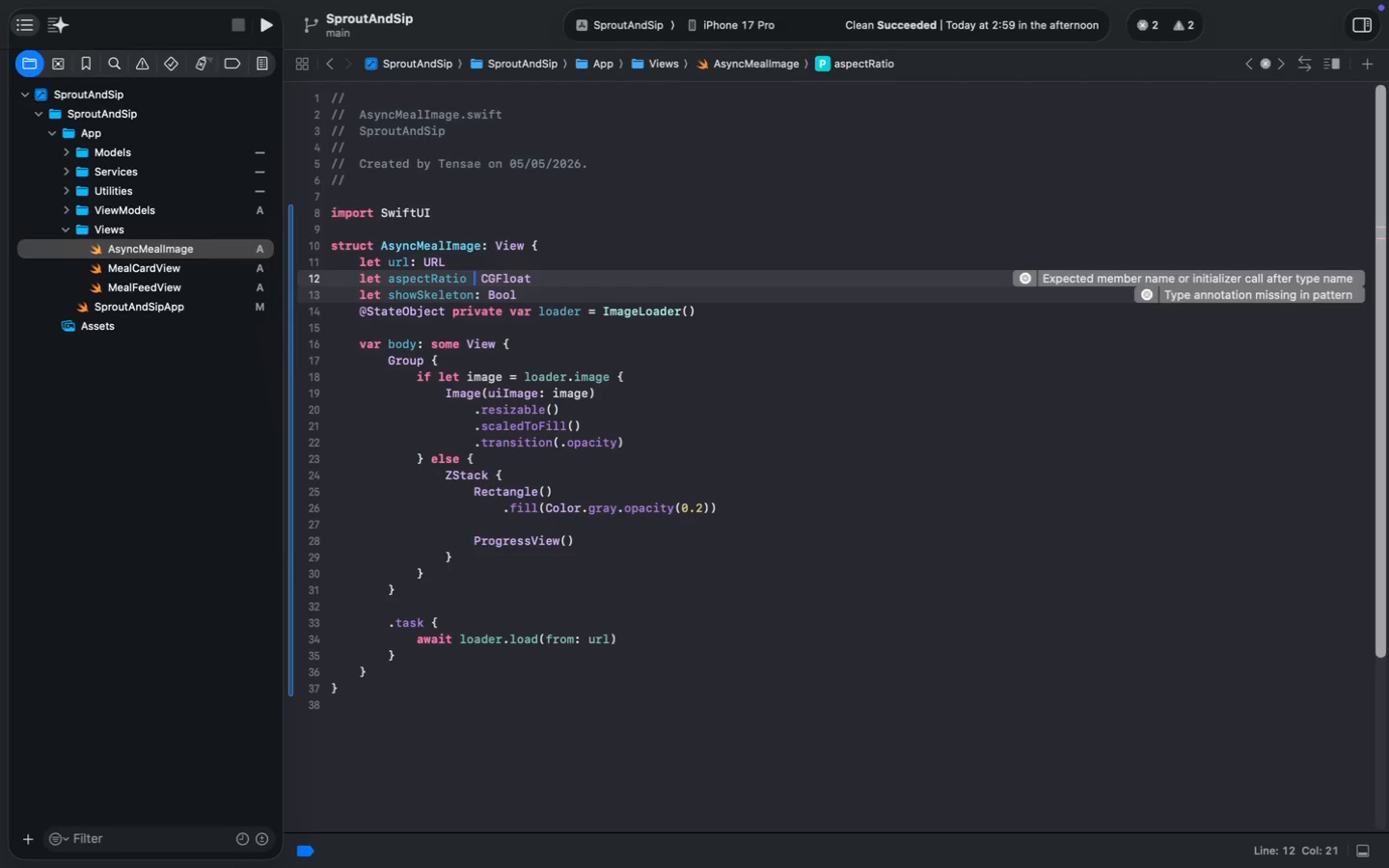 
key(Backspace)
 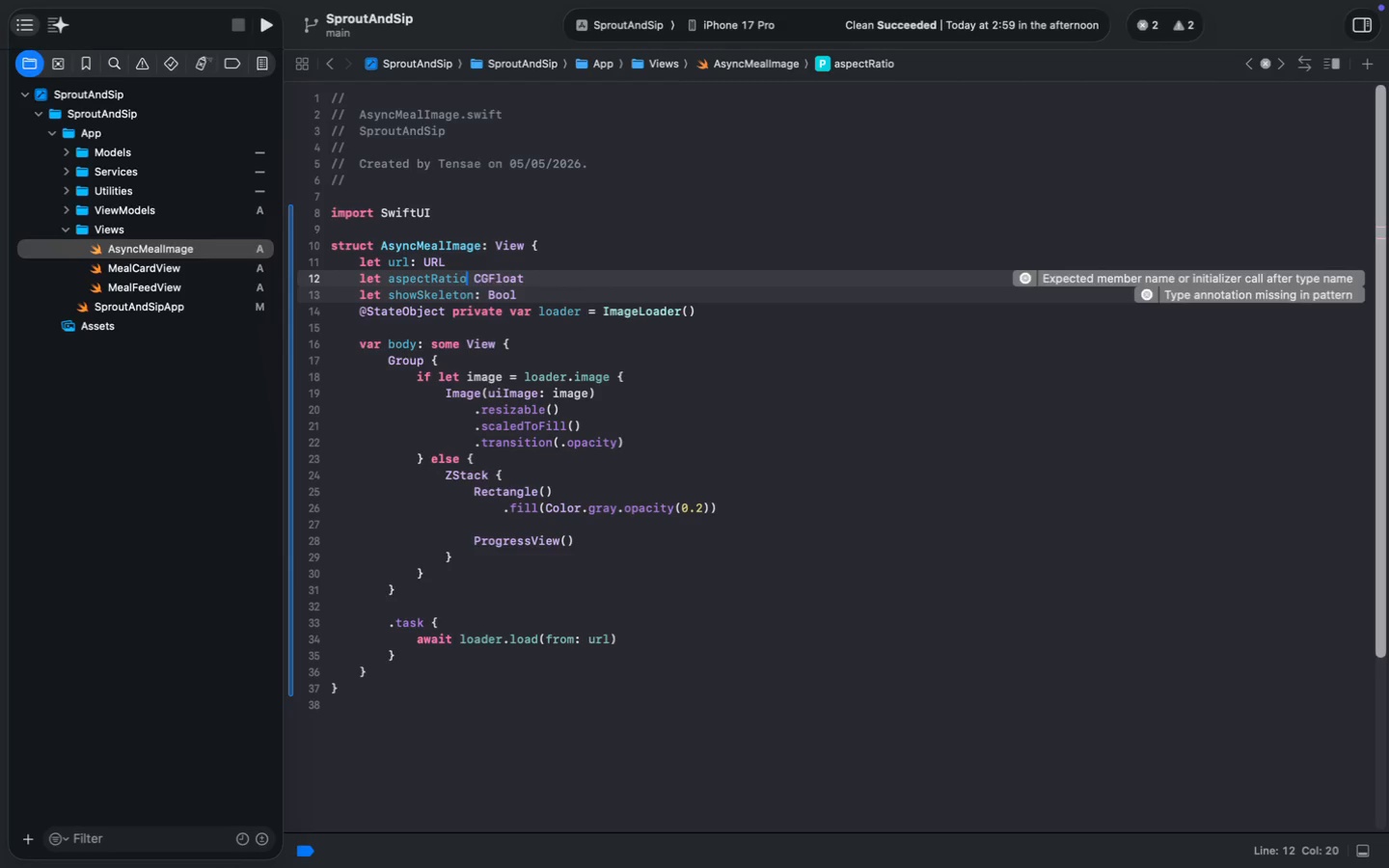 
key(Shift+ShiftLeft)
 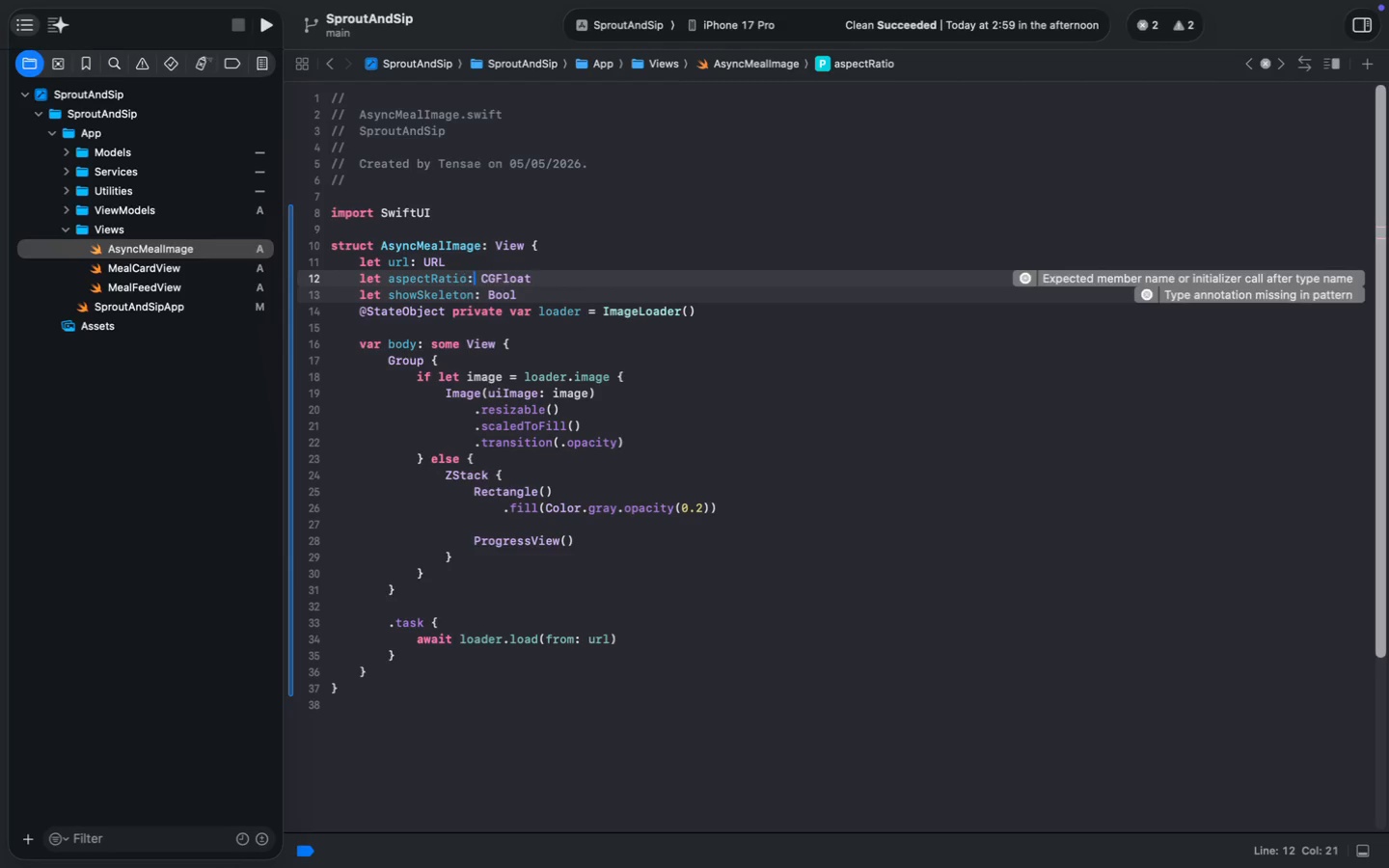 
key(Shift+Semicolon)
 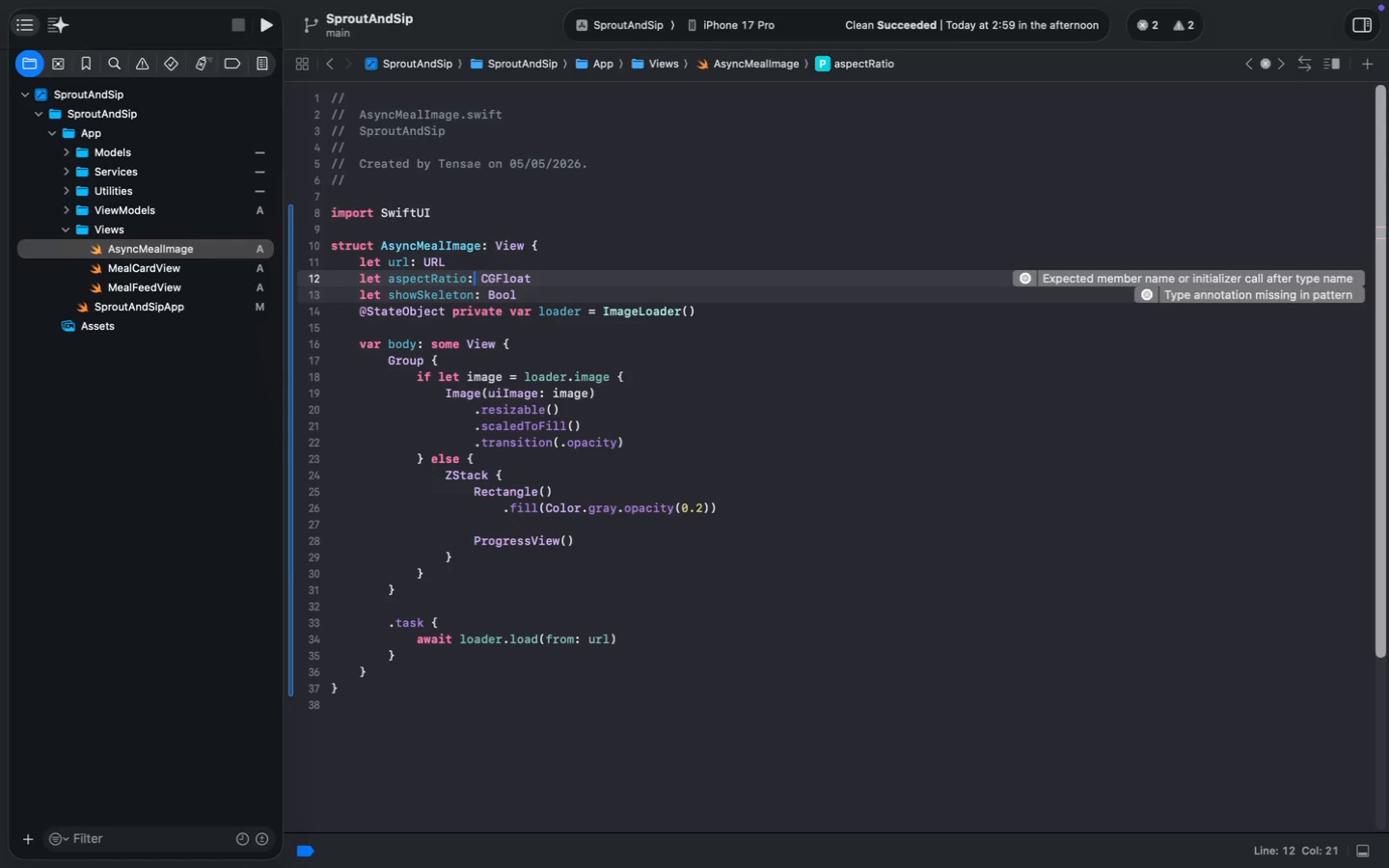 
key(ArrowDown)
 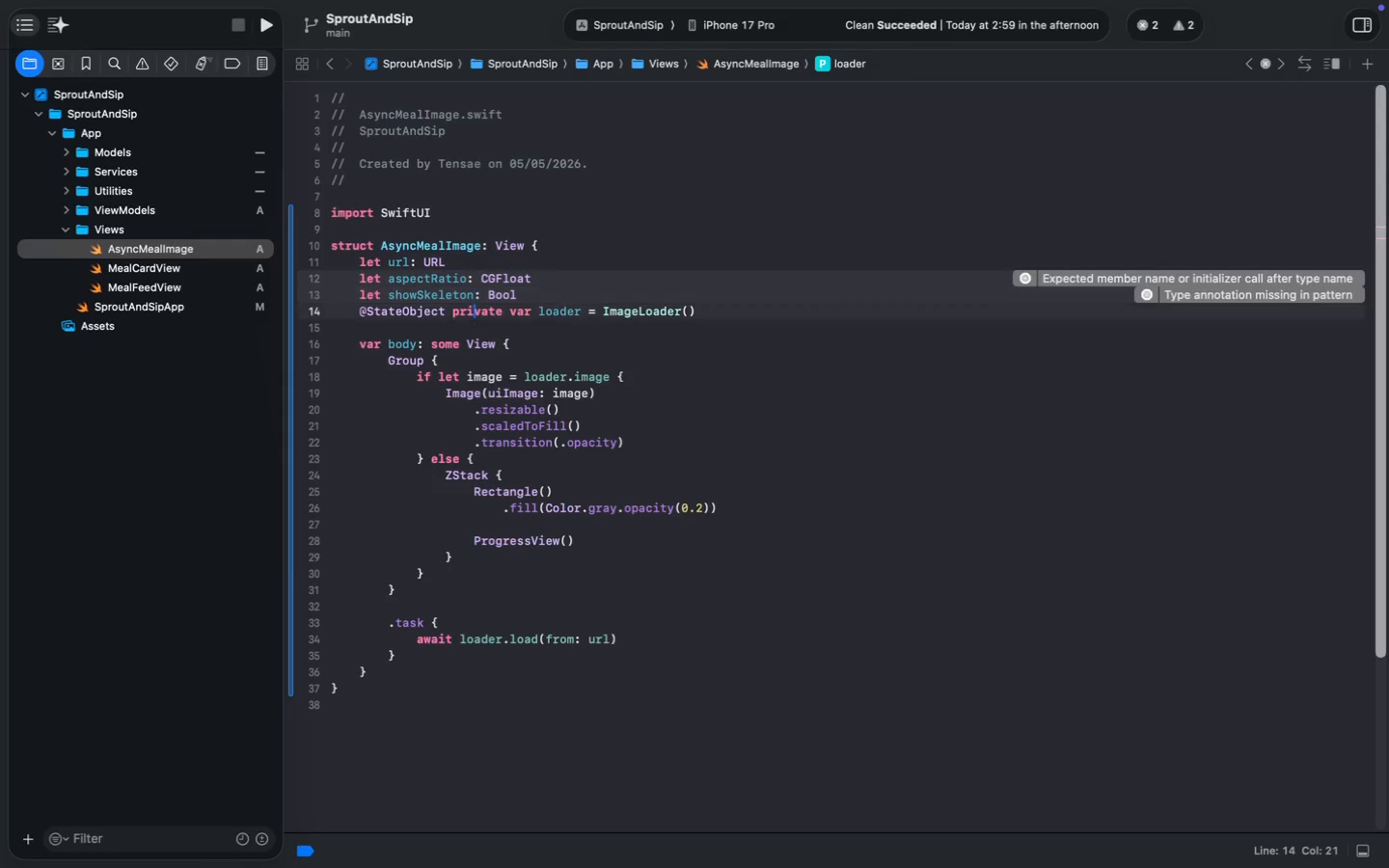 
key(ArrowDown)
 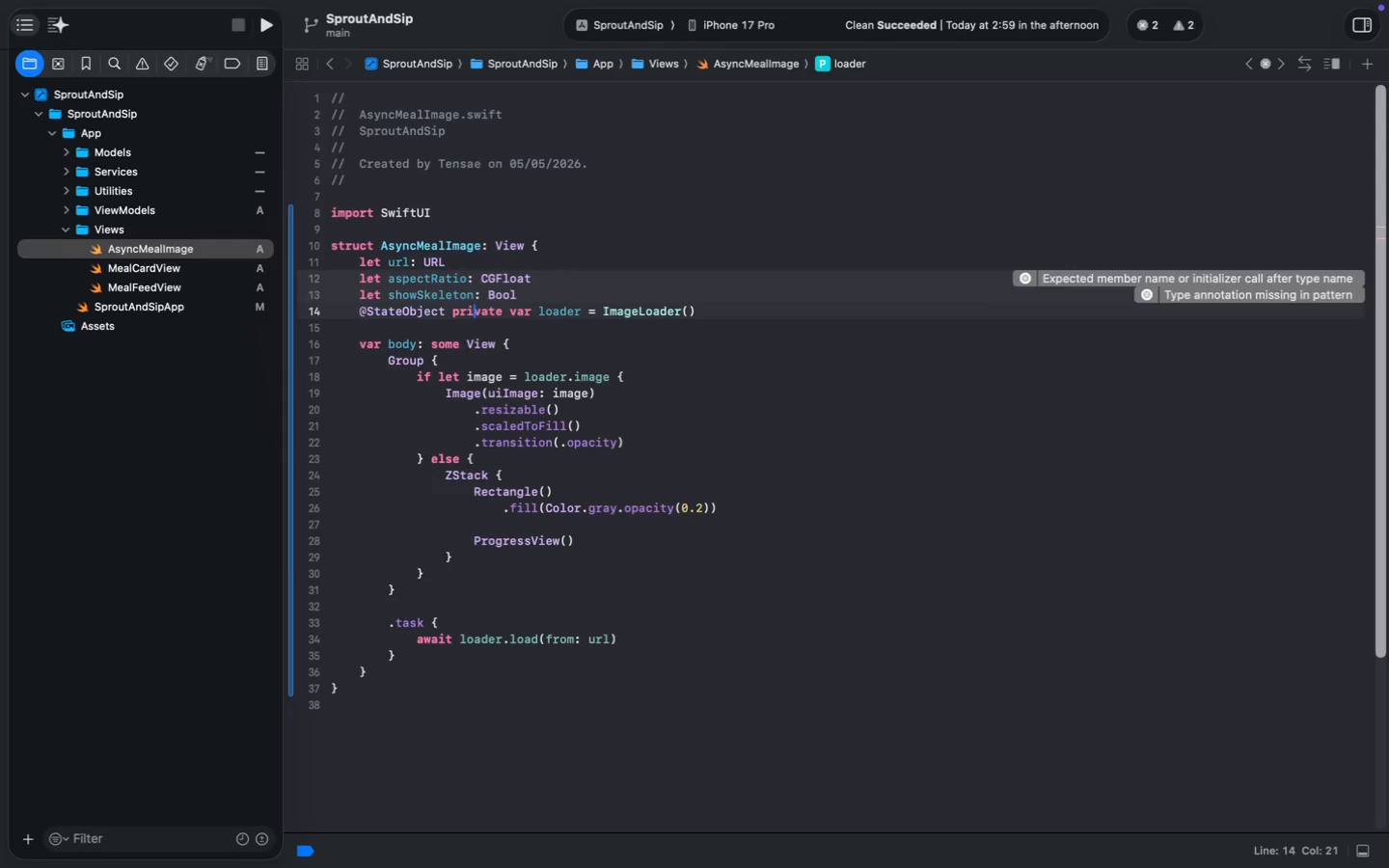 
key(ArrowUp)
 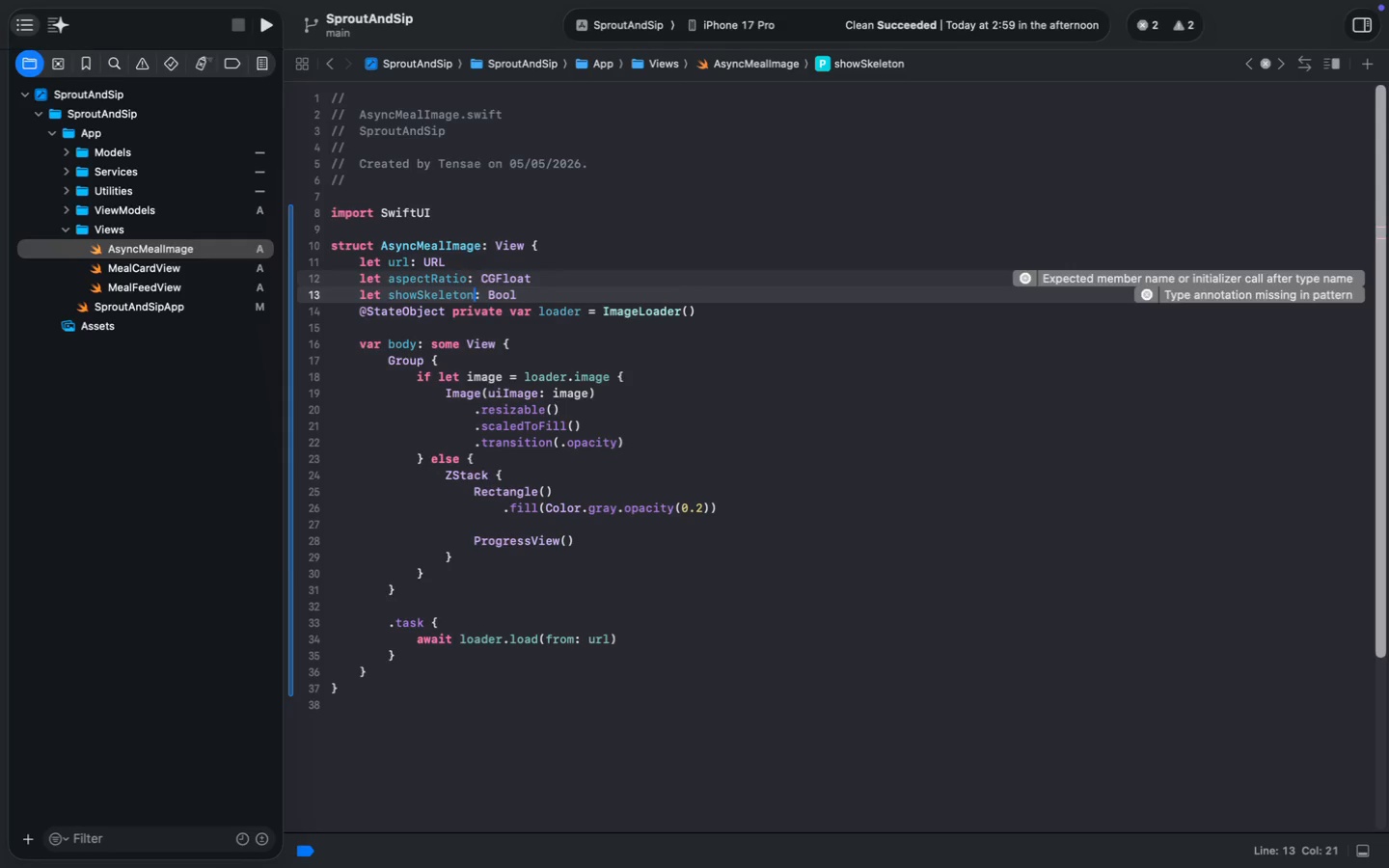 
key(Meta+ArrowRight)
 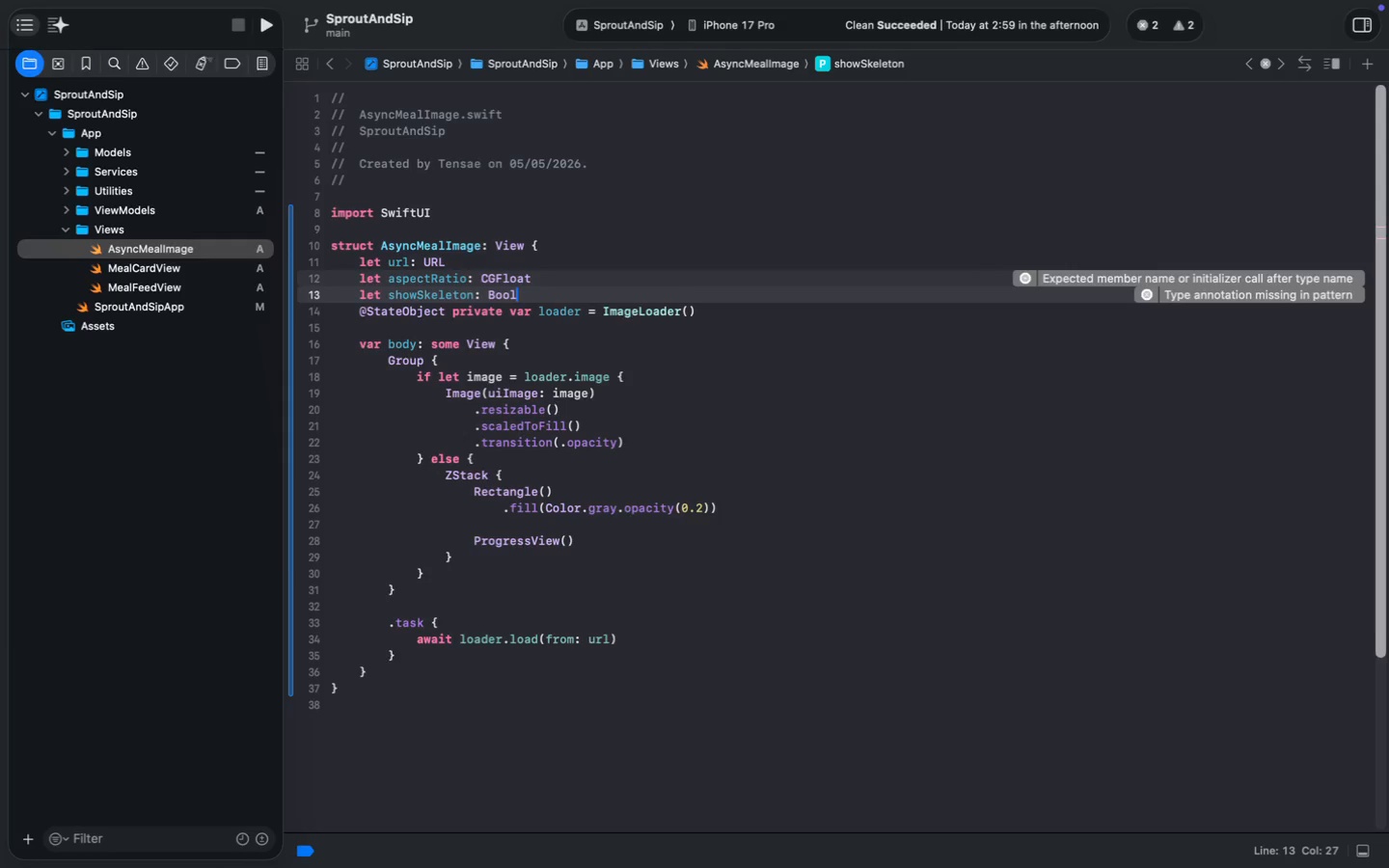 
key(Enter)
 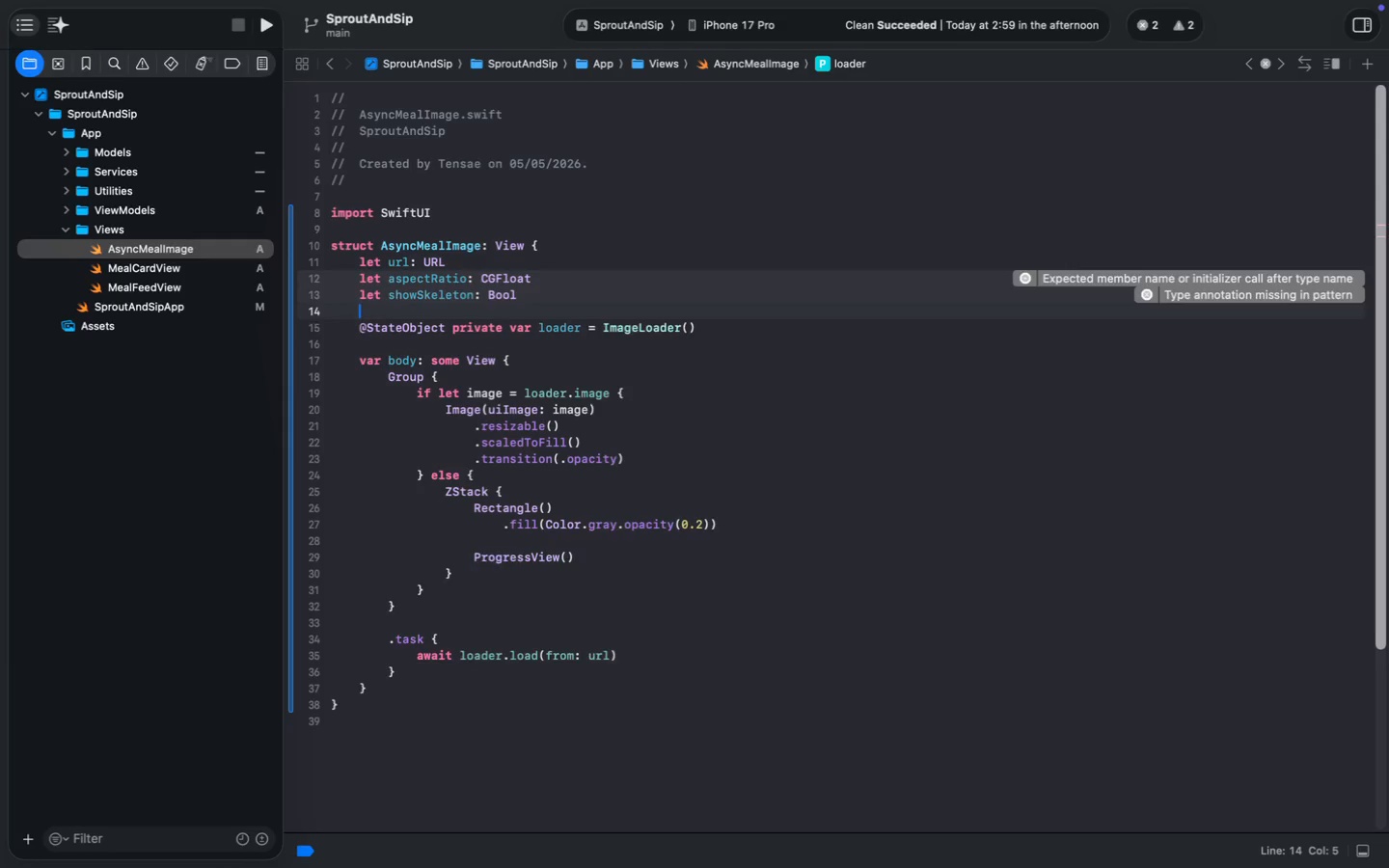 
key(Enter)
 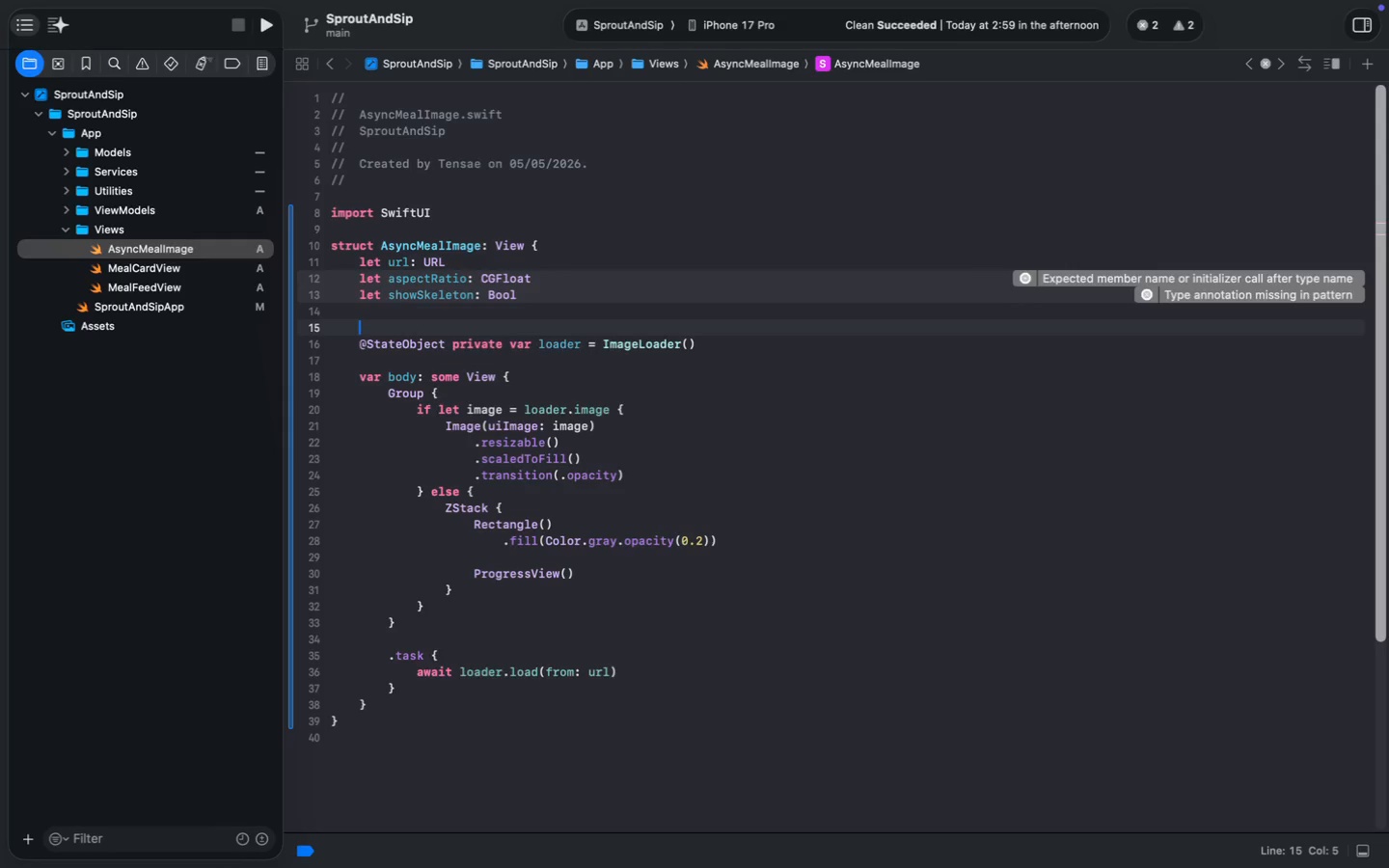 
key(ArrowDown)
 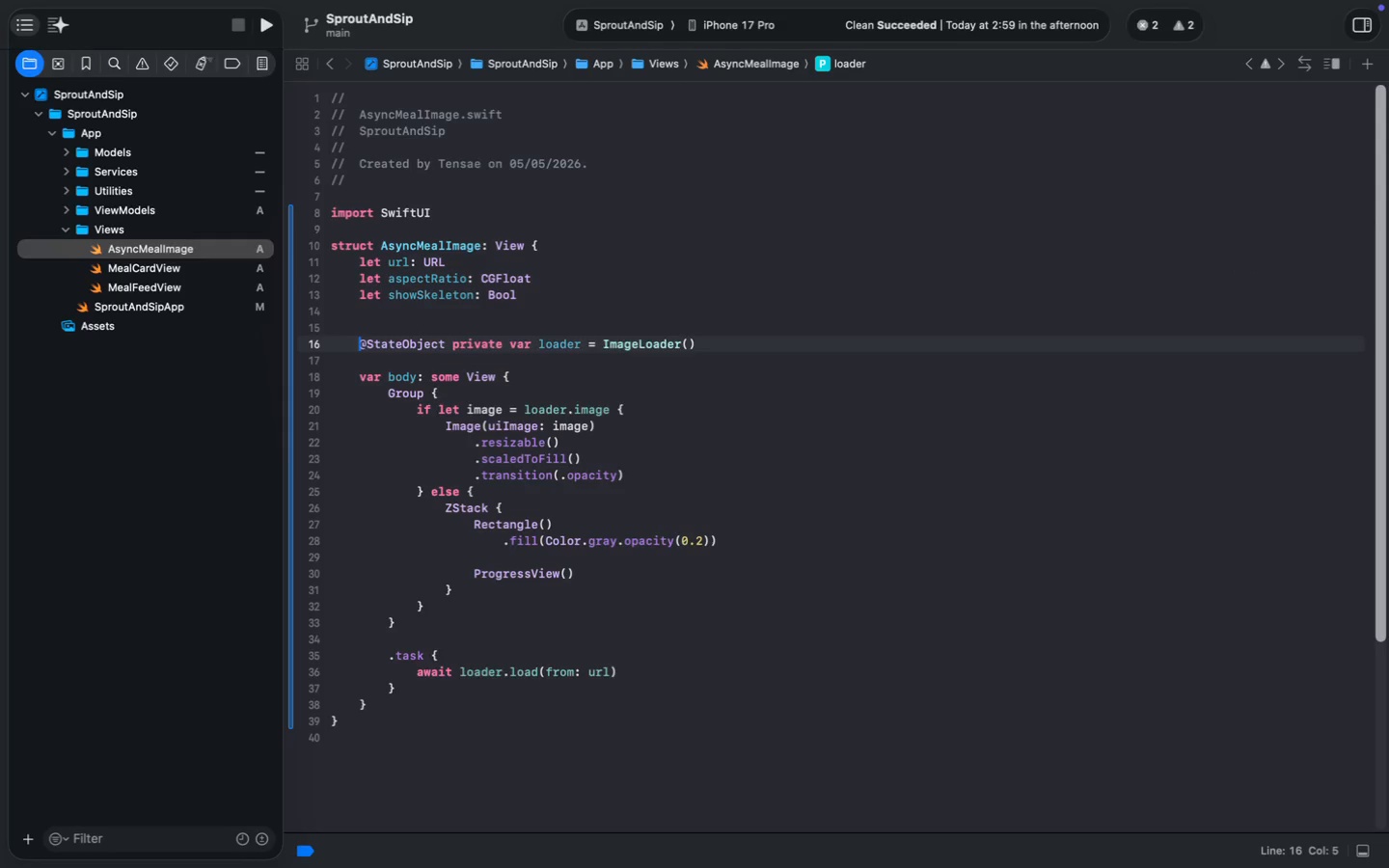 
key(Meta+MetaRight)
 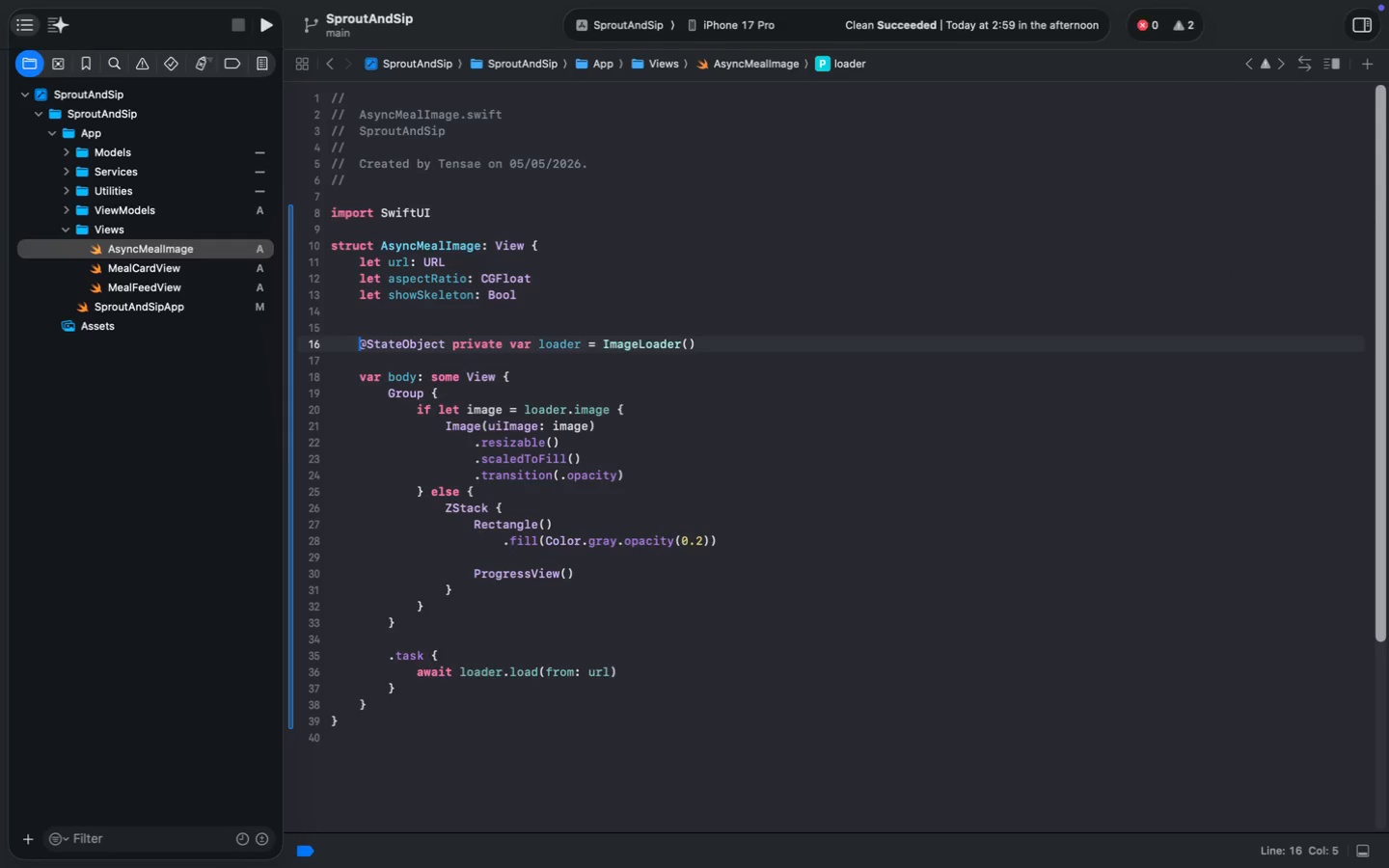 
key(Meta+ArrowRight)
 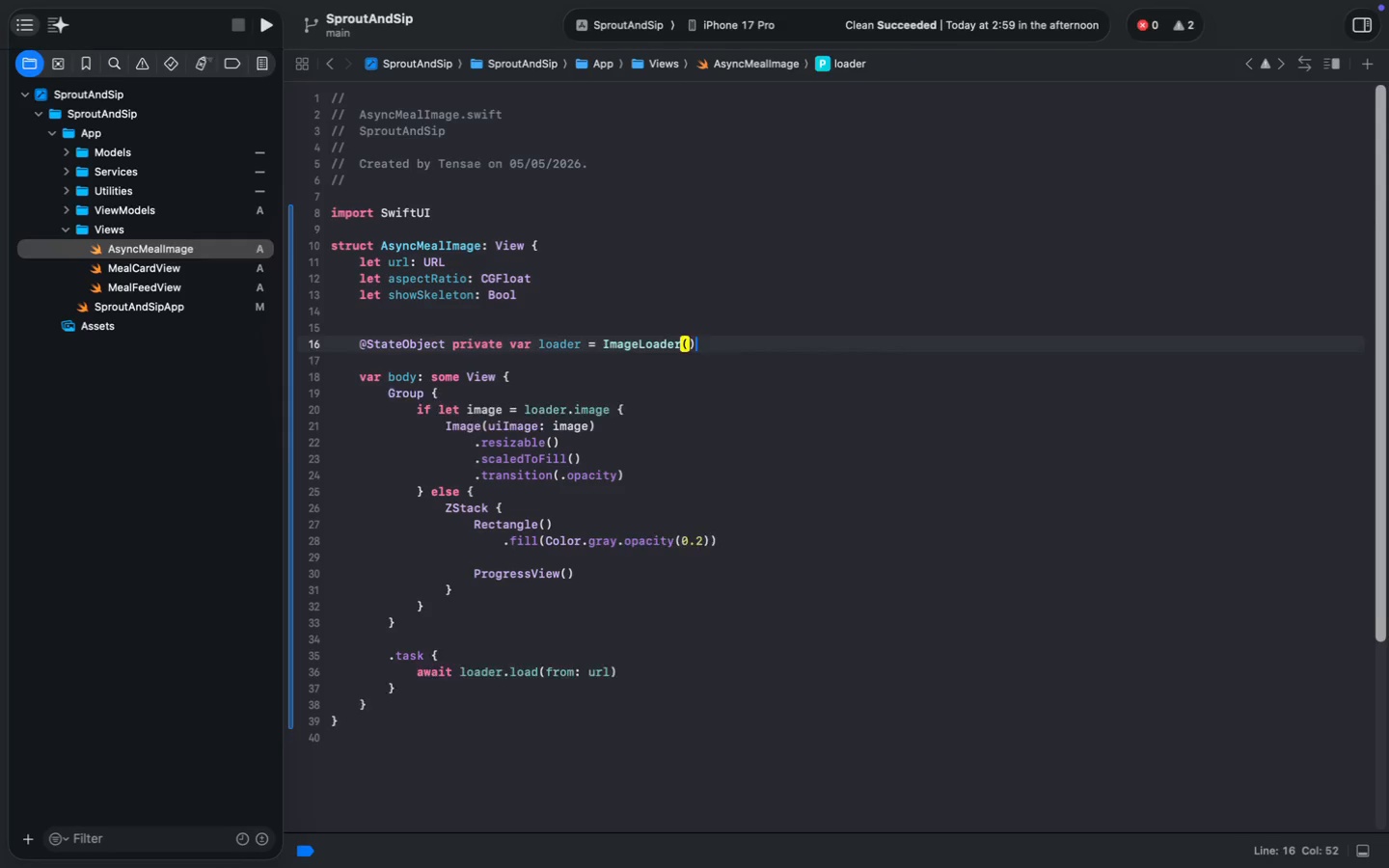 
key(Enter)
 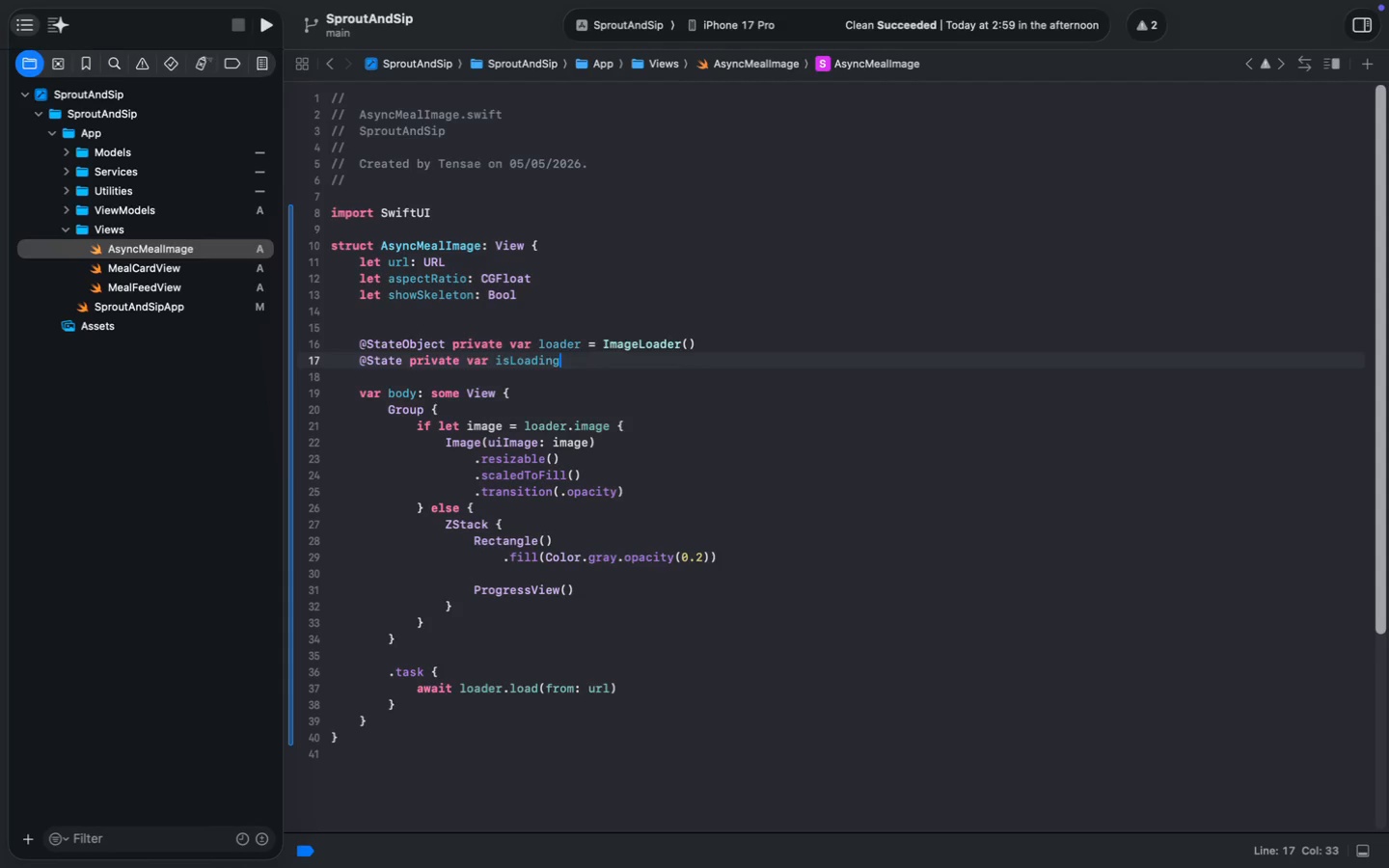 
type(@State private var isLoading)
 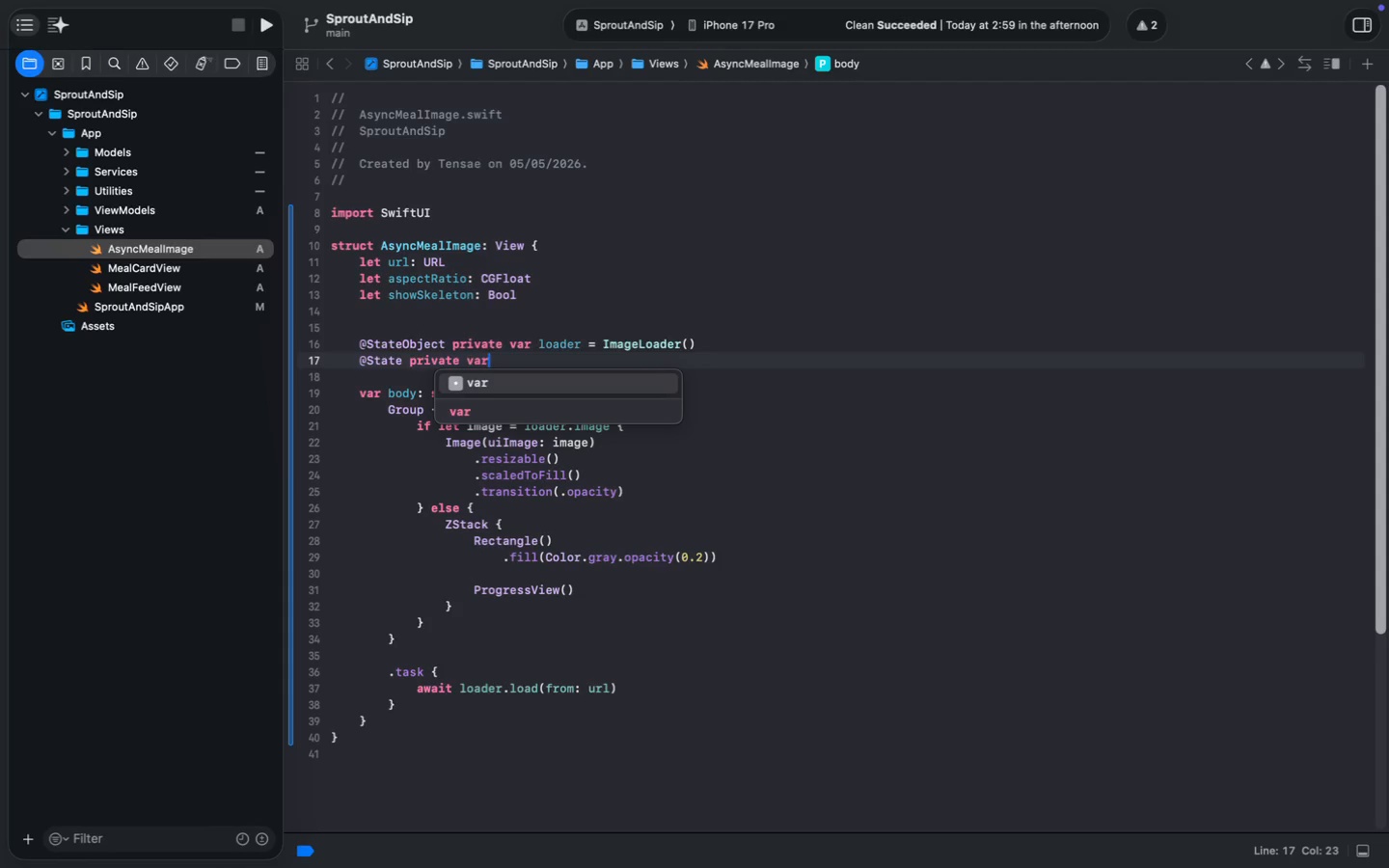 
wait(8.24)
 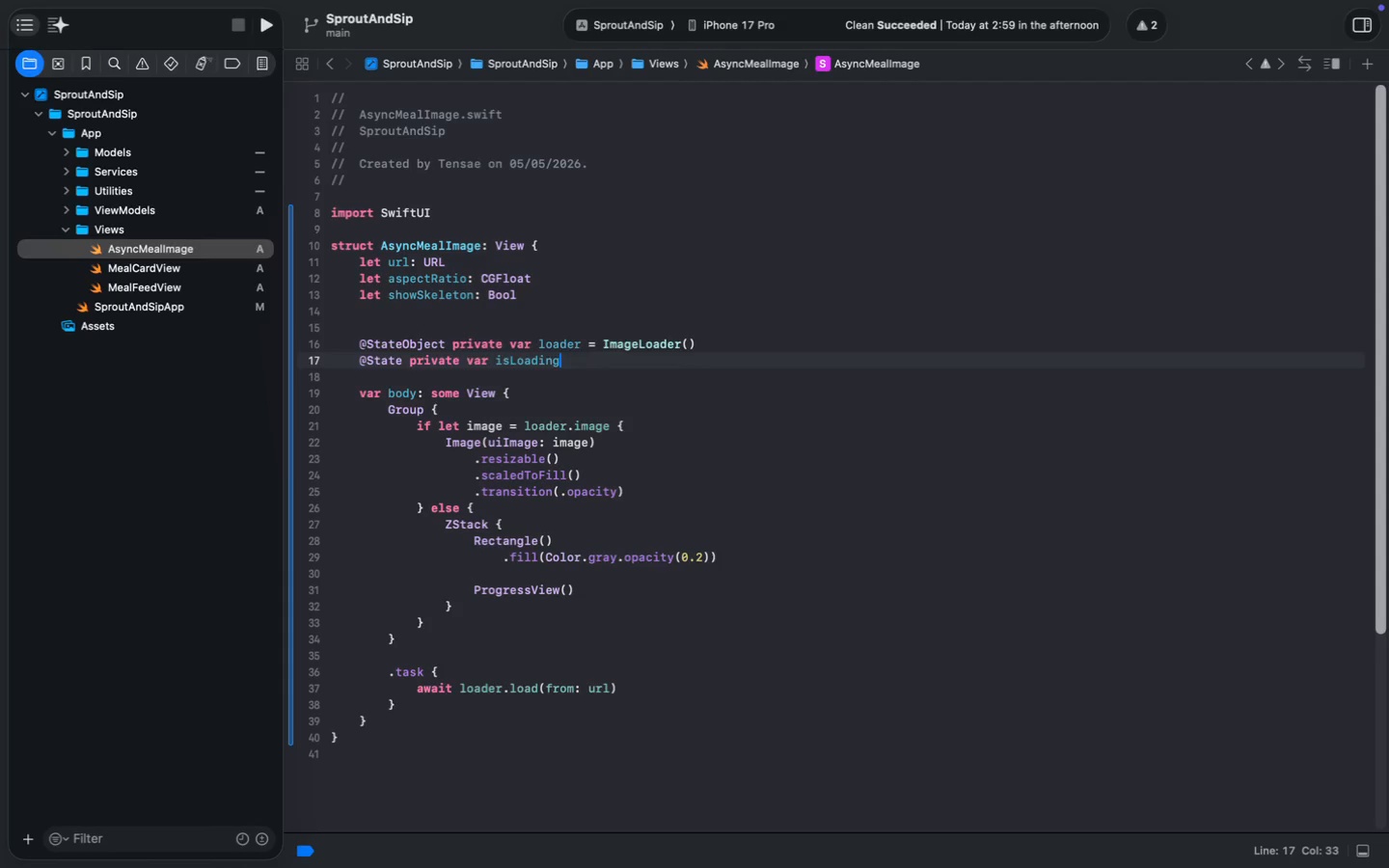 
key(Tab)
key(Backspace)
key(Backspace)
key(Backspace)
key(Backspace)
key(Backspace)
type(true)
key(Escape)
 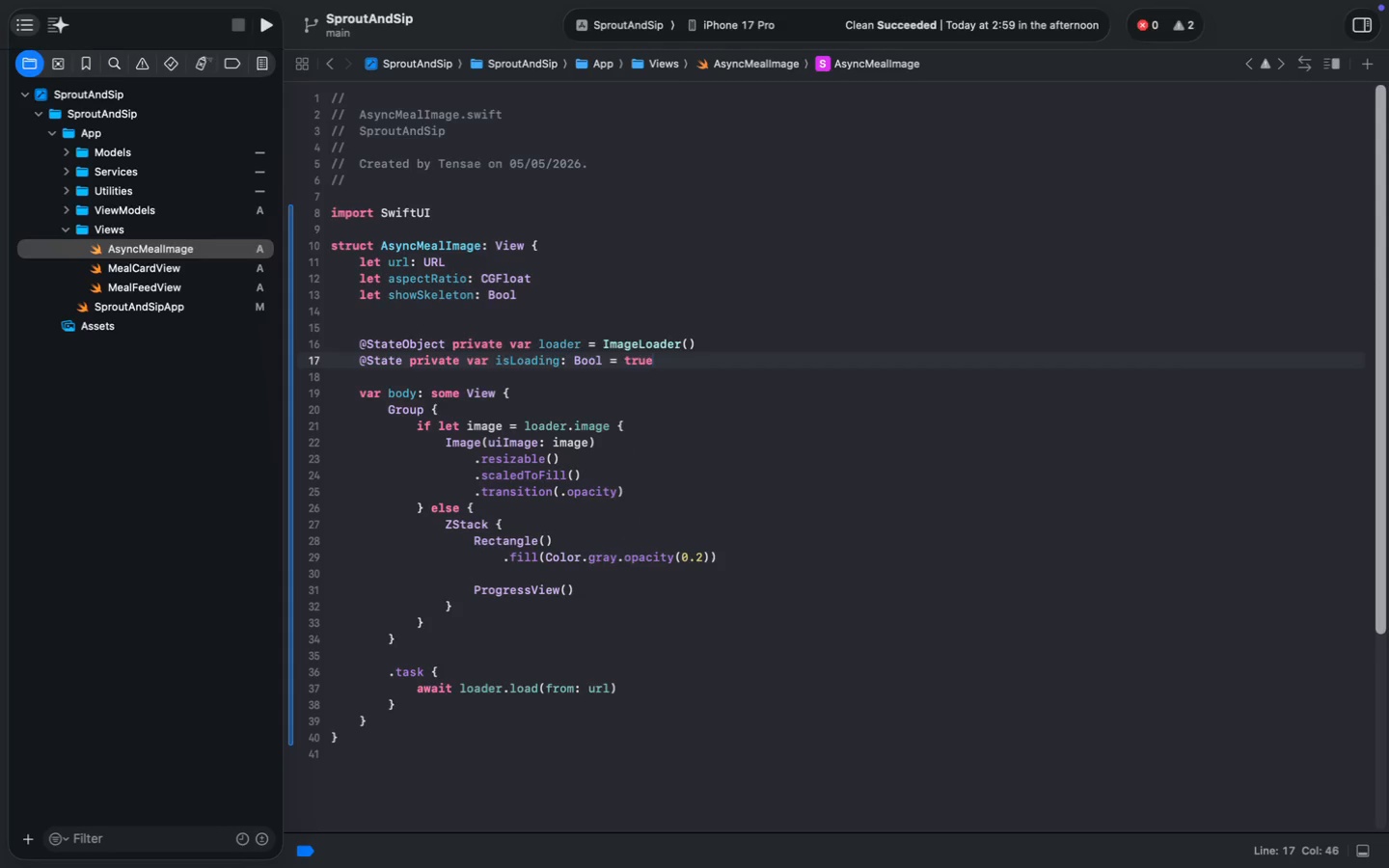 
key(Enter)
 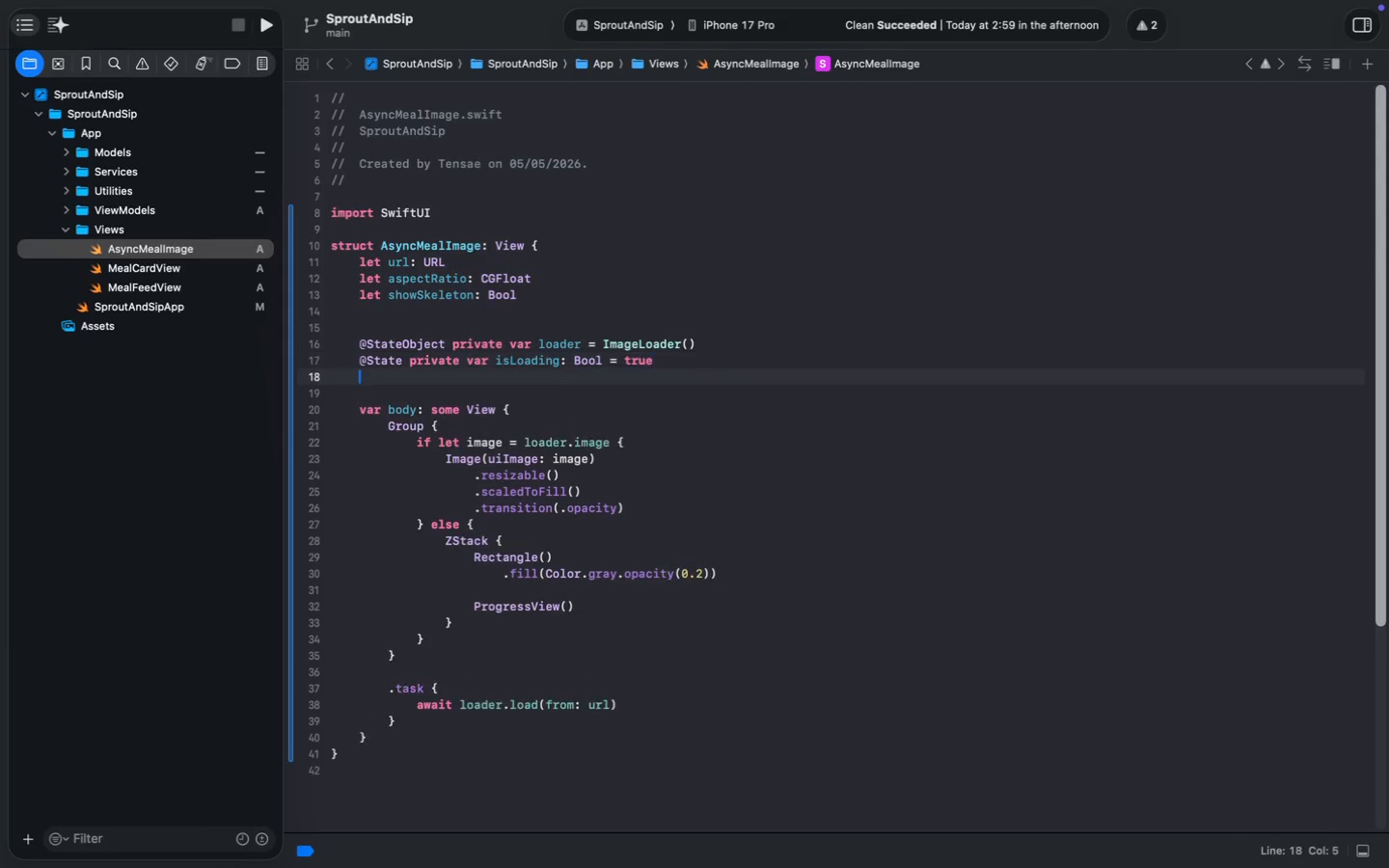 
key(Enter)
 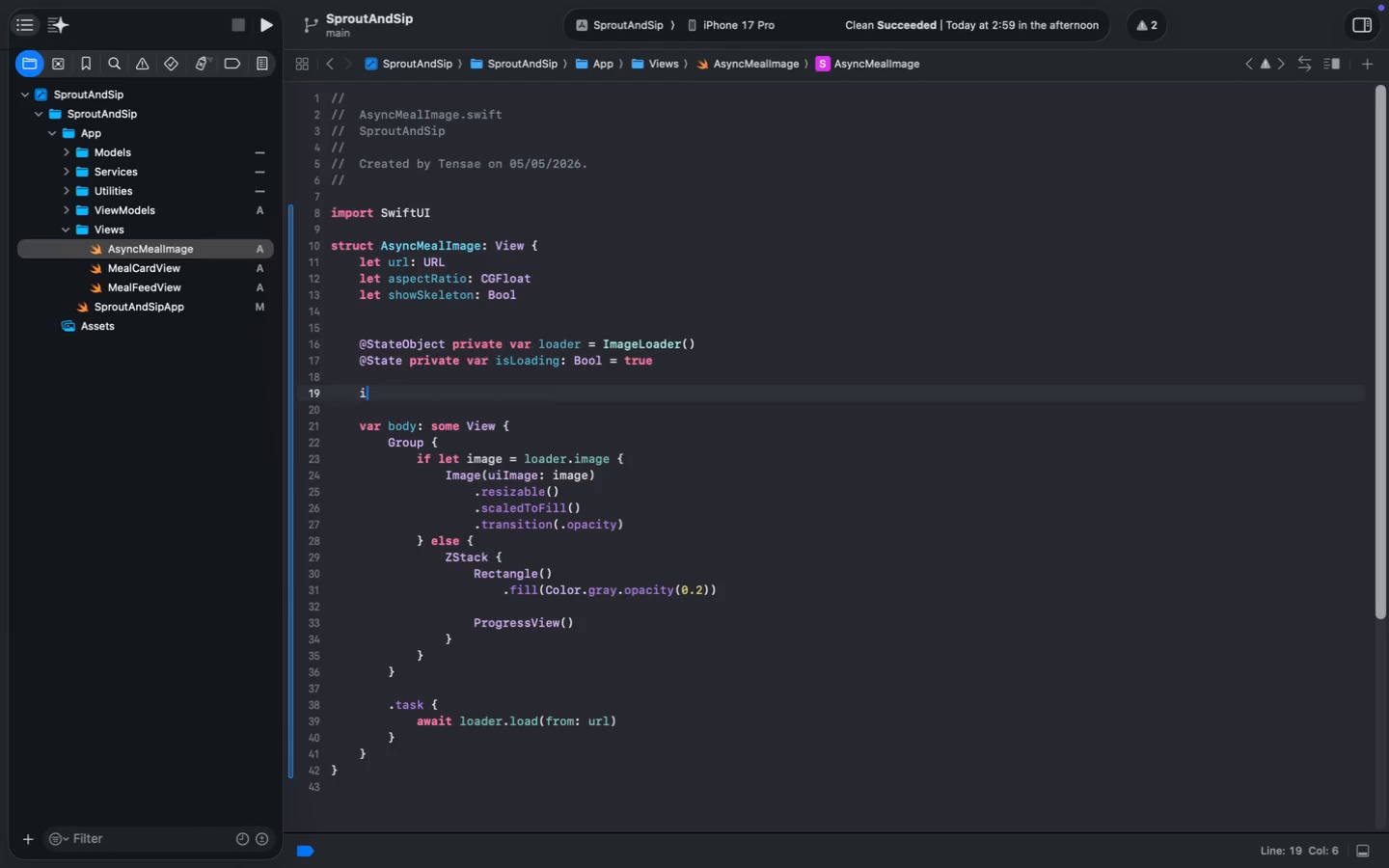 
type(init(url: URL, aspectRatio: CGFl)
 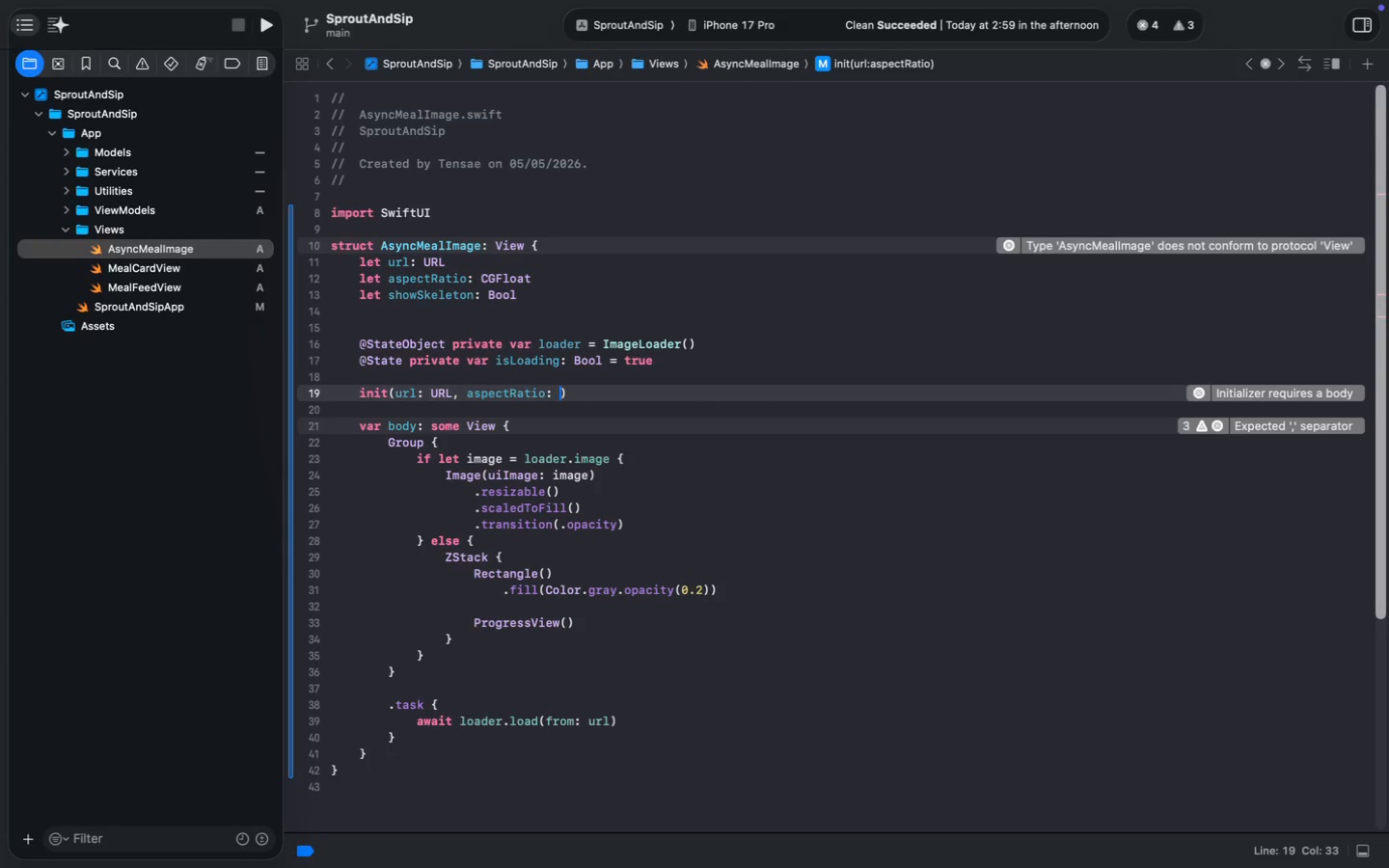 
 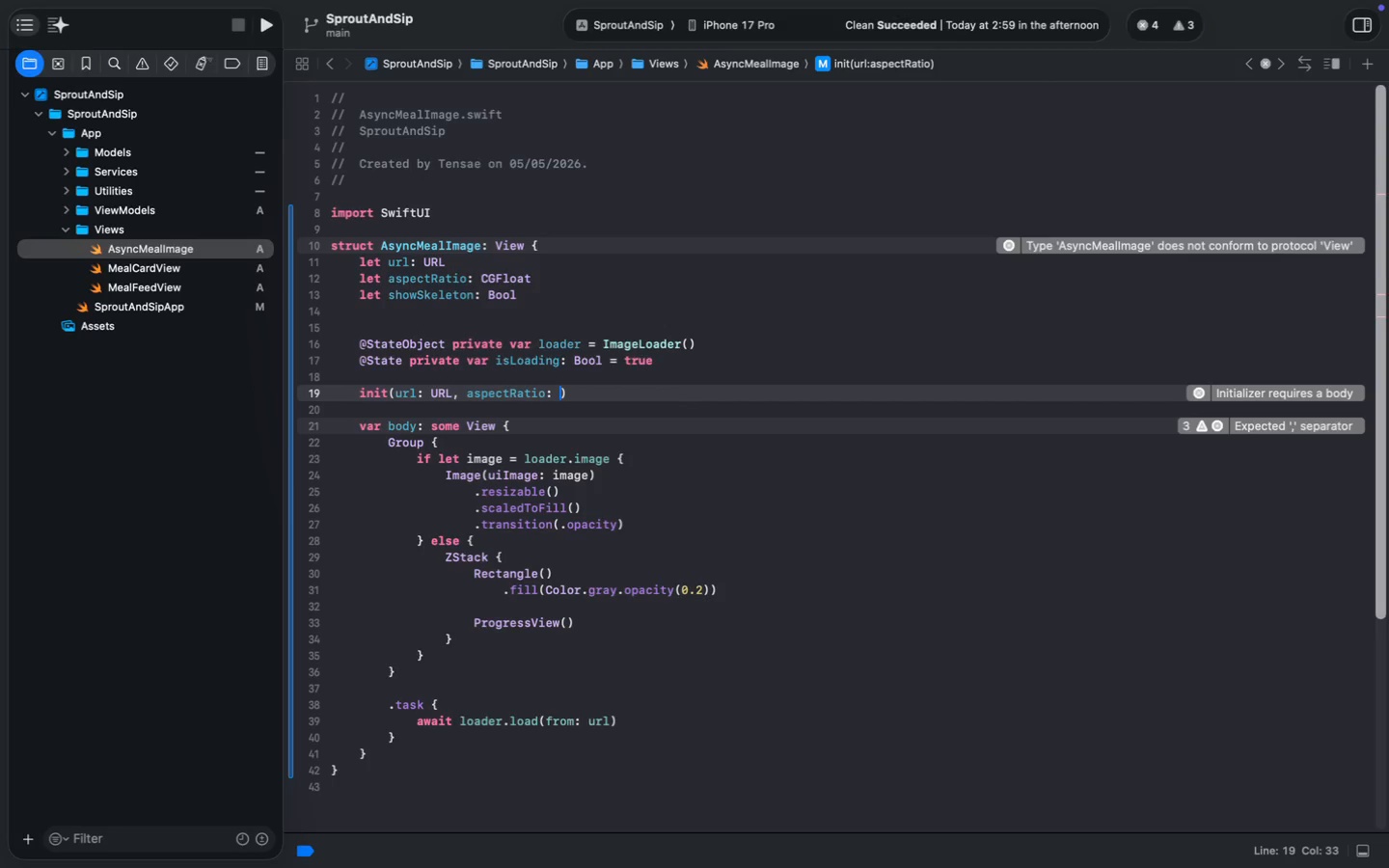 
key(Enter)
 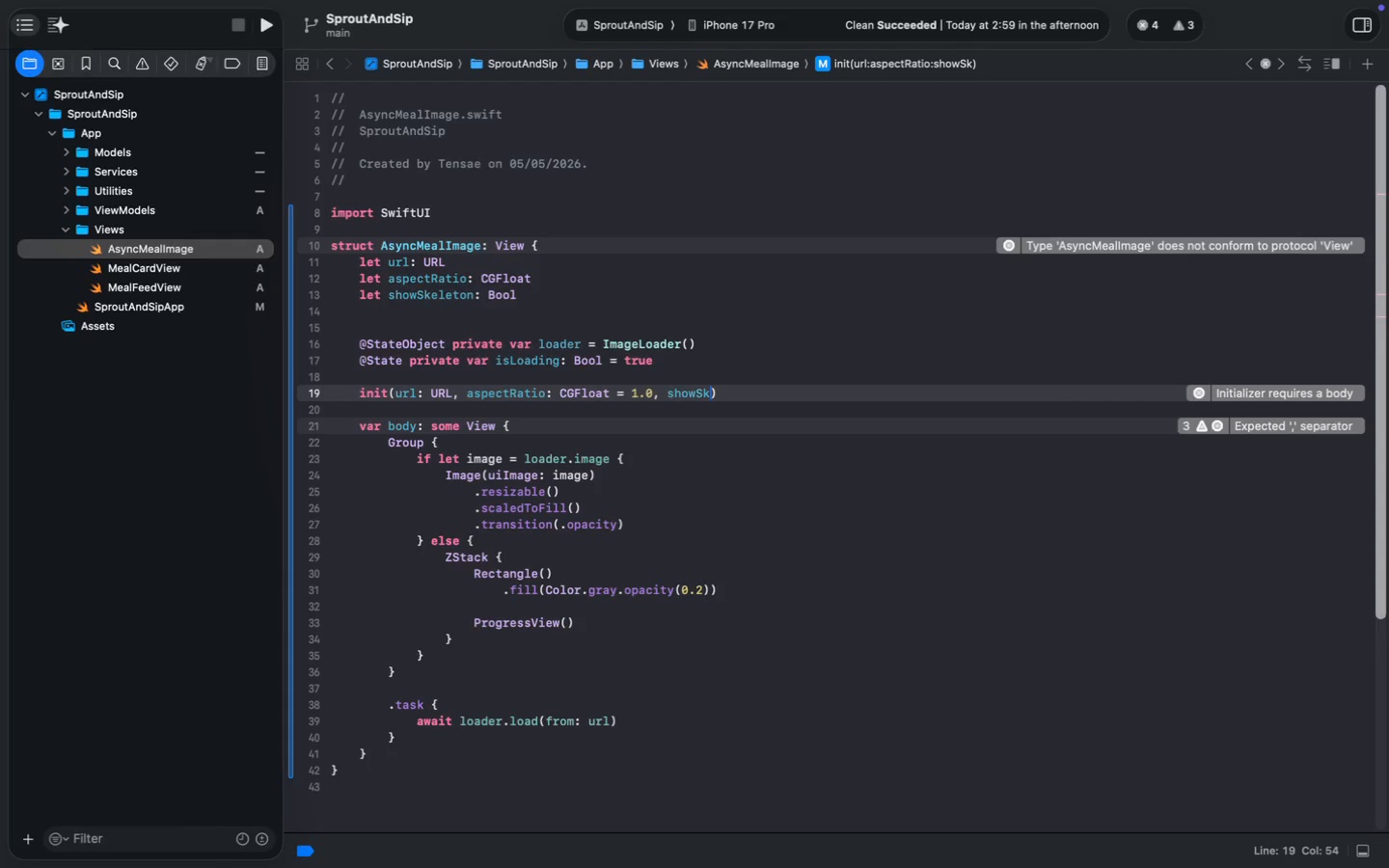 
type(, )
key(Backspace)
key(Backspace)
type( = 1.0, showSkeleton: Bool = true)
 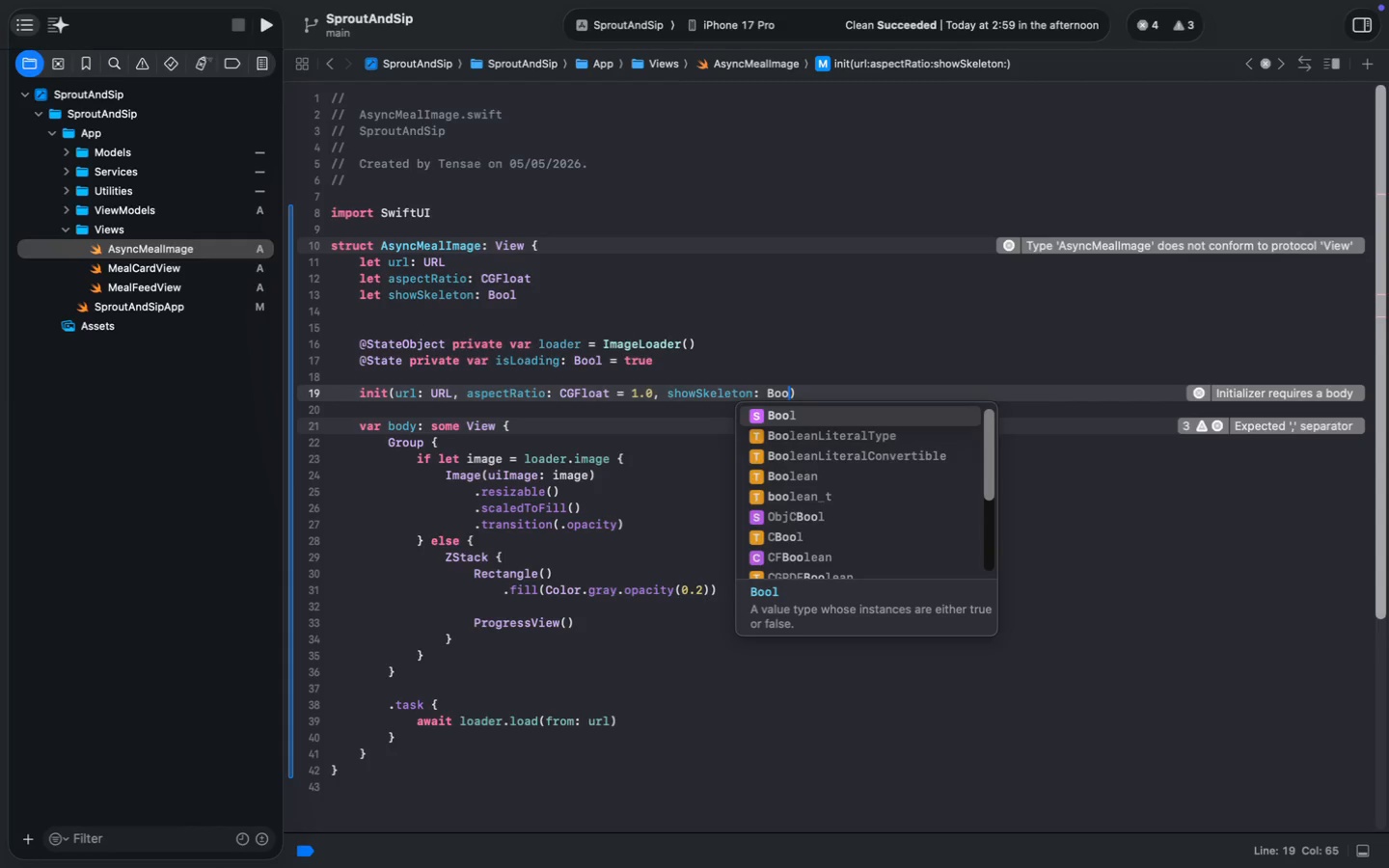 
key(Meta+ArrowRight)
 